 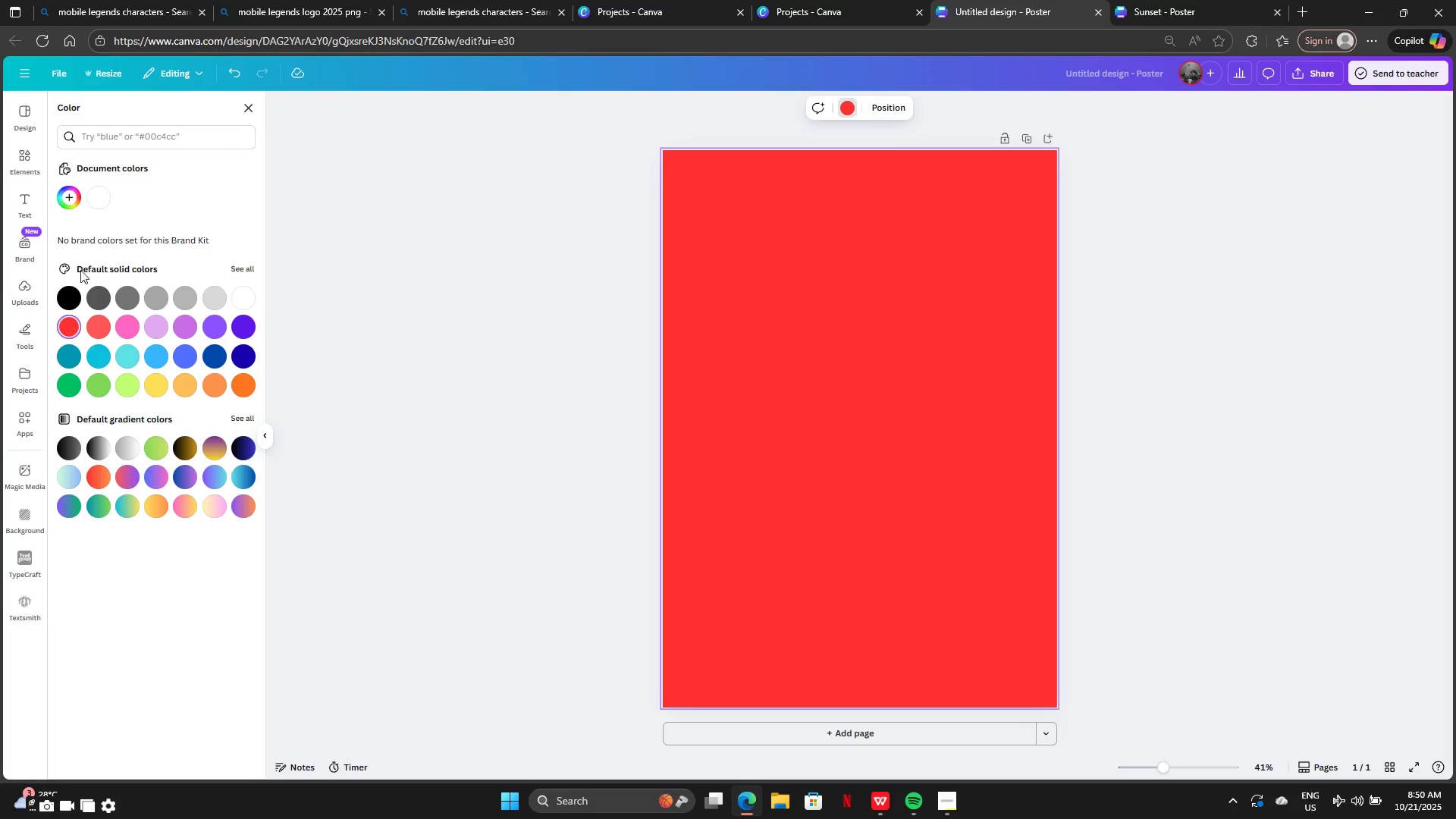 
left_click([75, 208])
 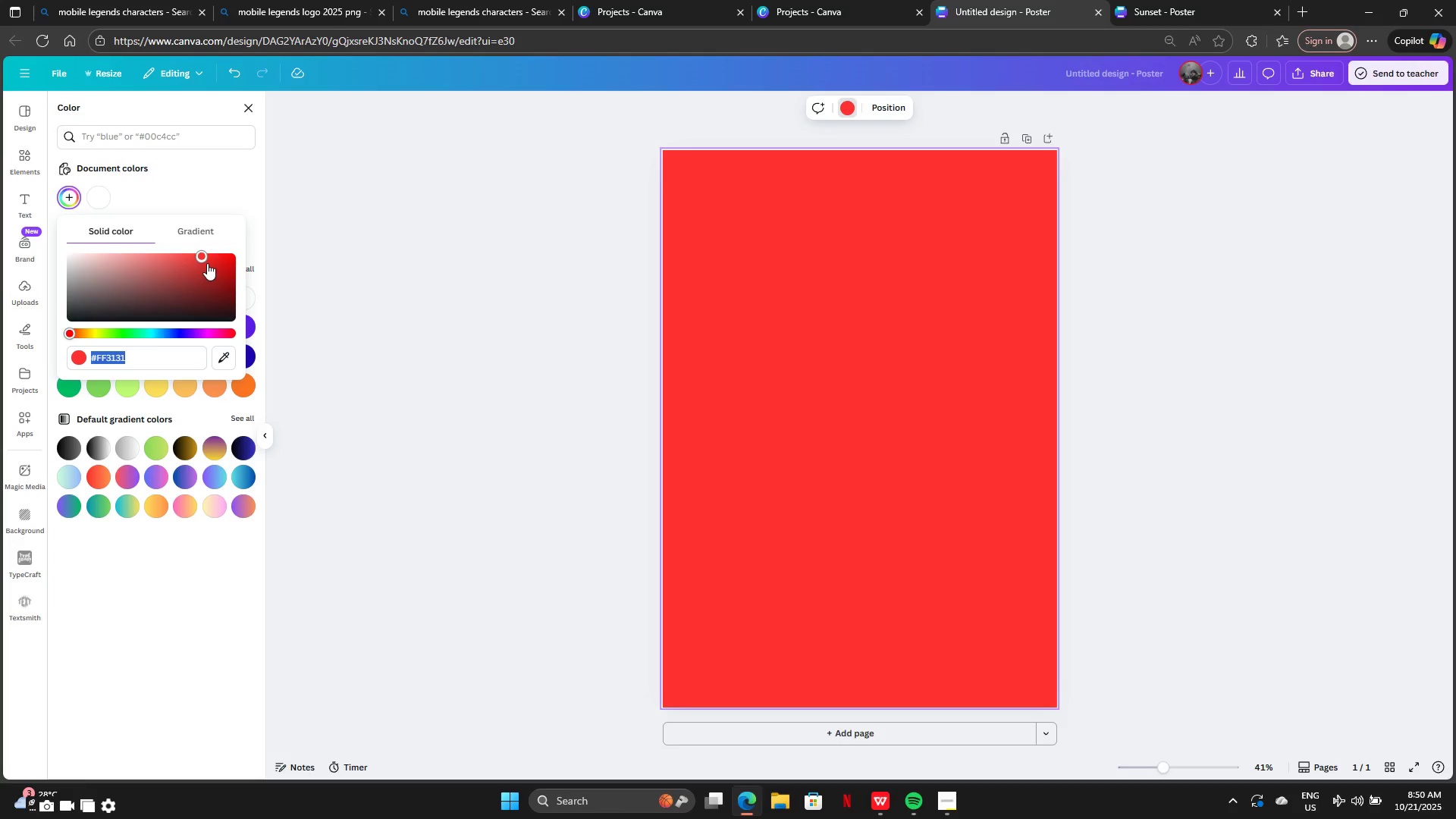 
left_click_drag(start_coordinate=[207, 260], to_coordinate=[254, 276])
 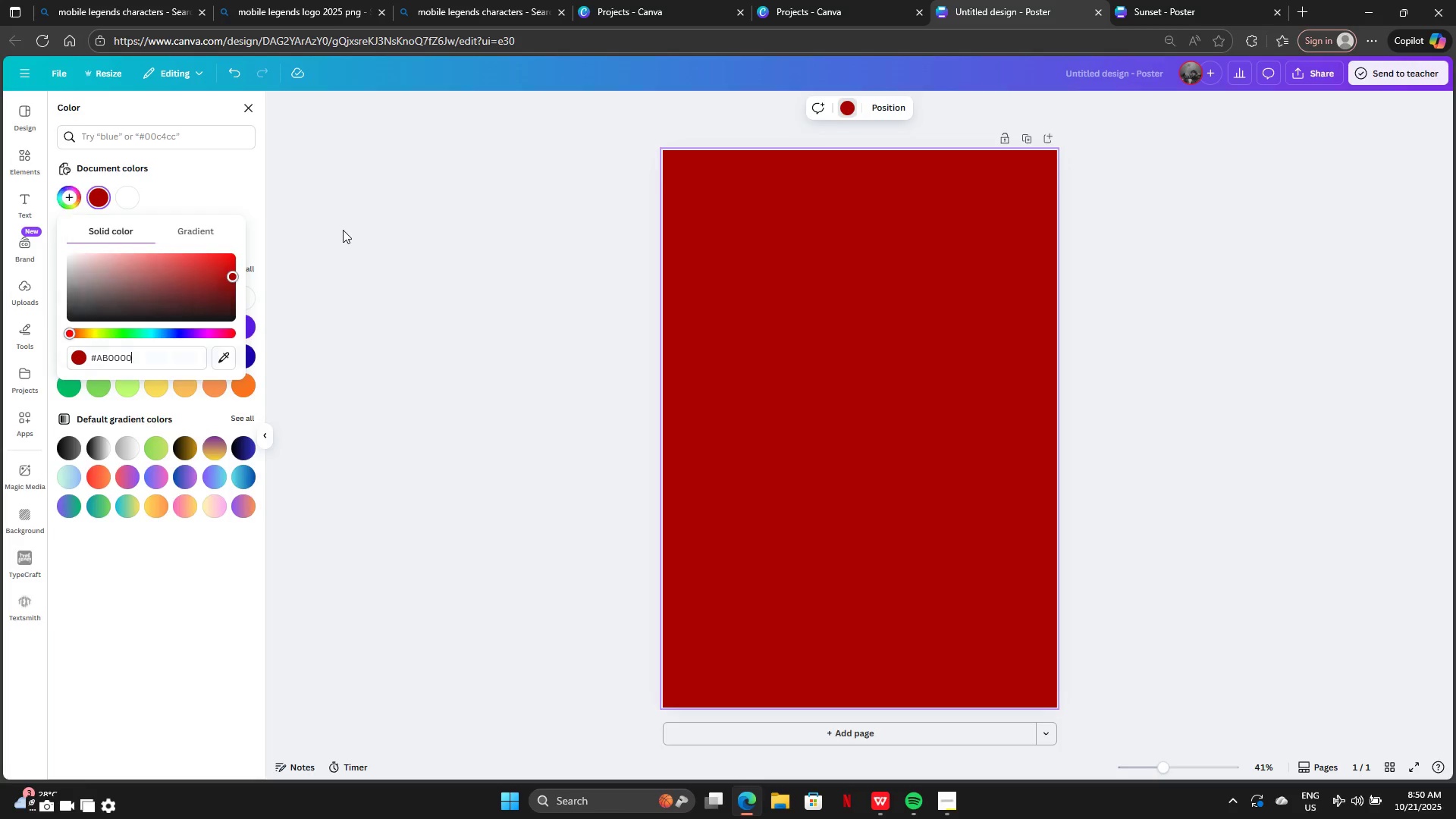 
left_click([343, 230])
 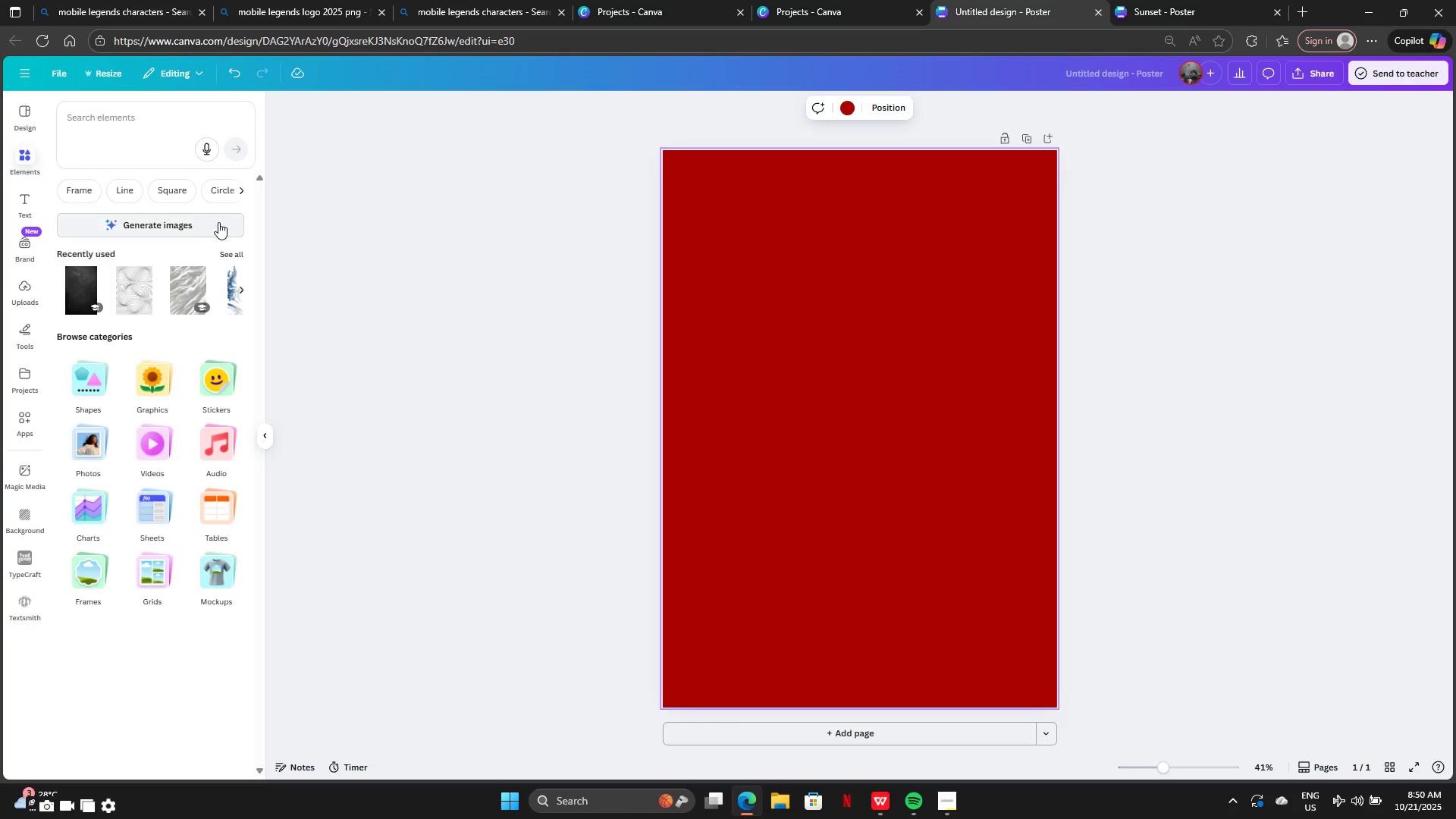 
left_click([228, 248])
 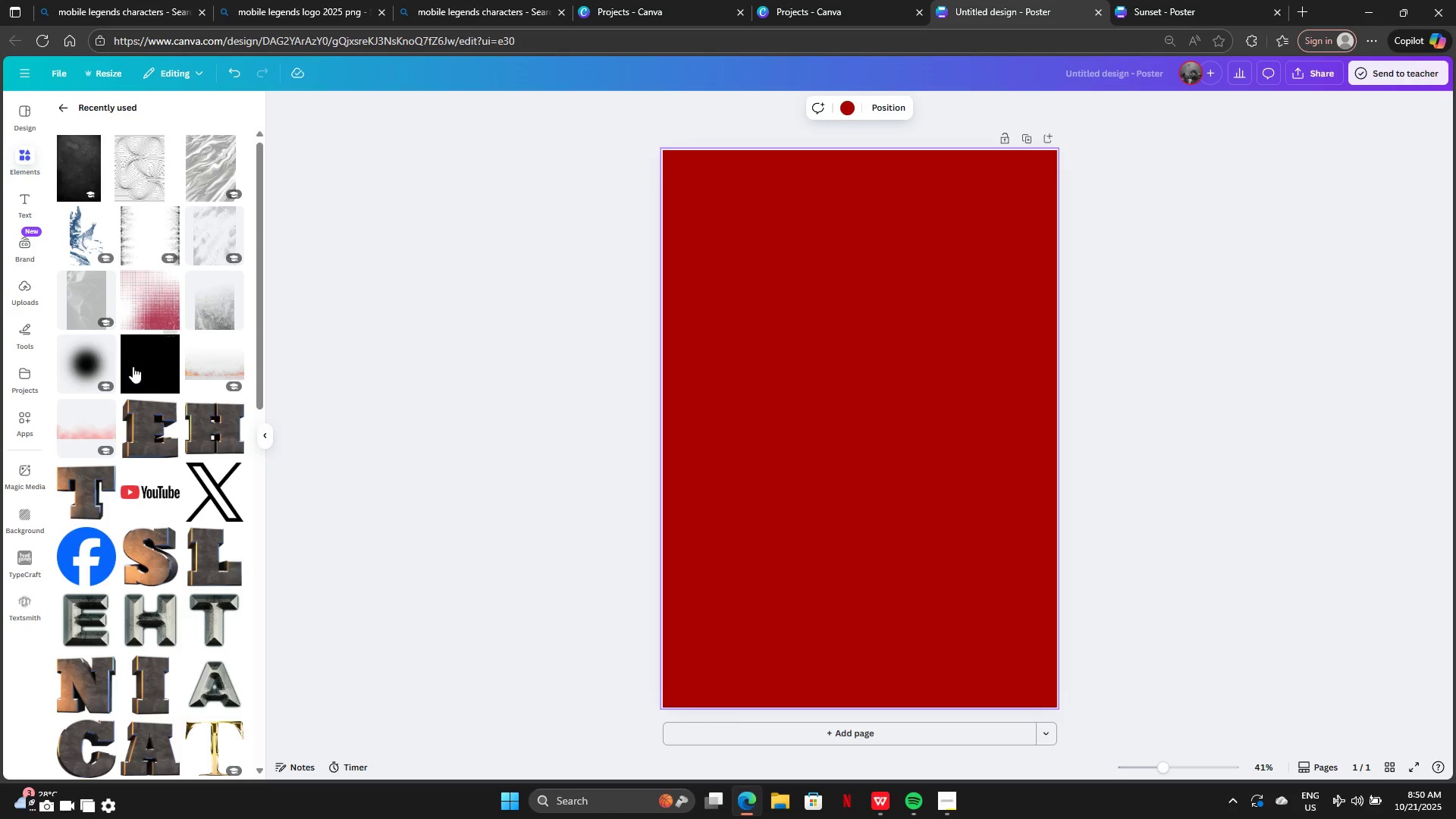 
left_click([135, 368])
 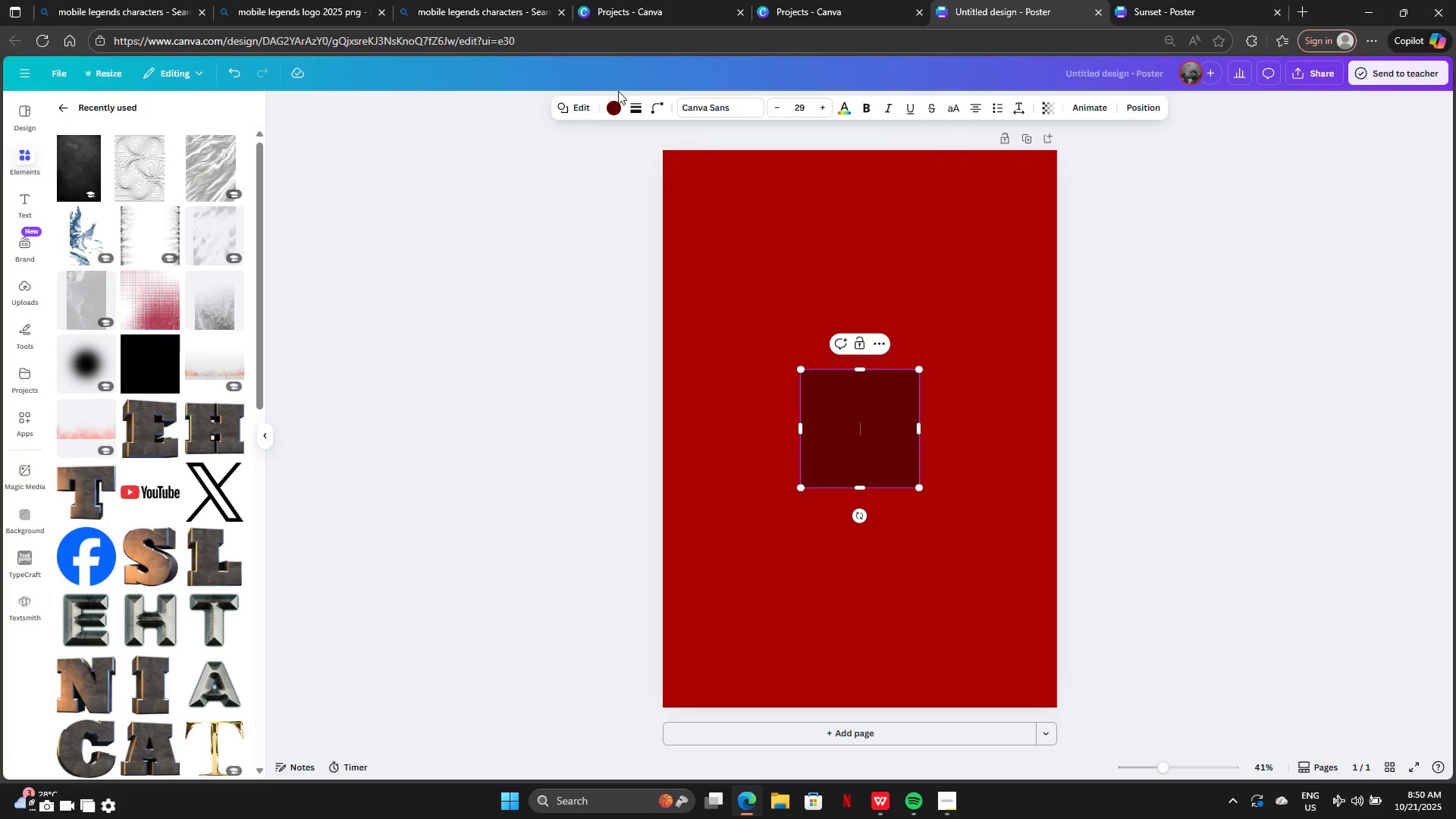 
left_click([614, 102])
 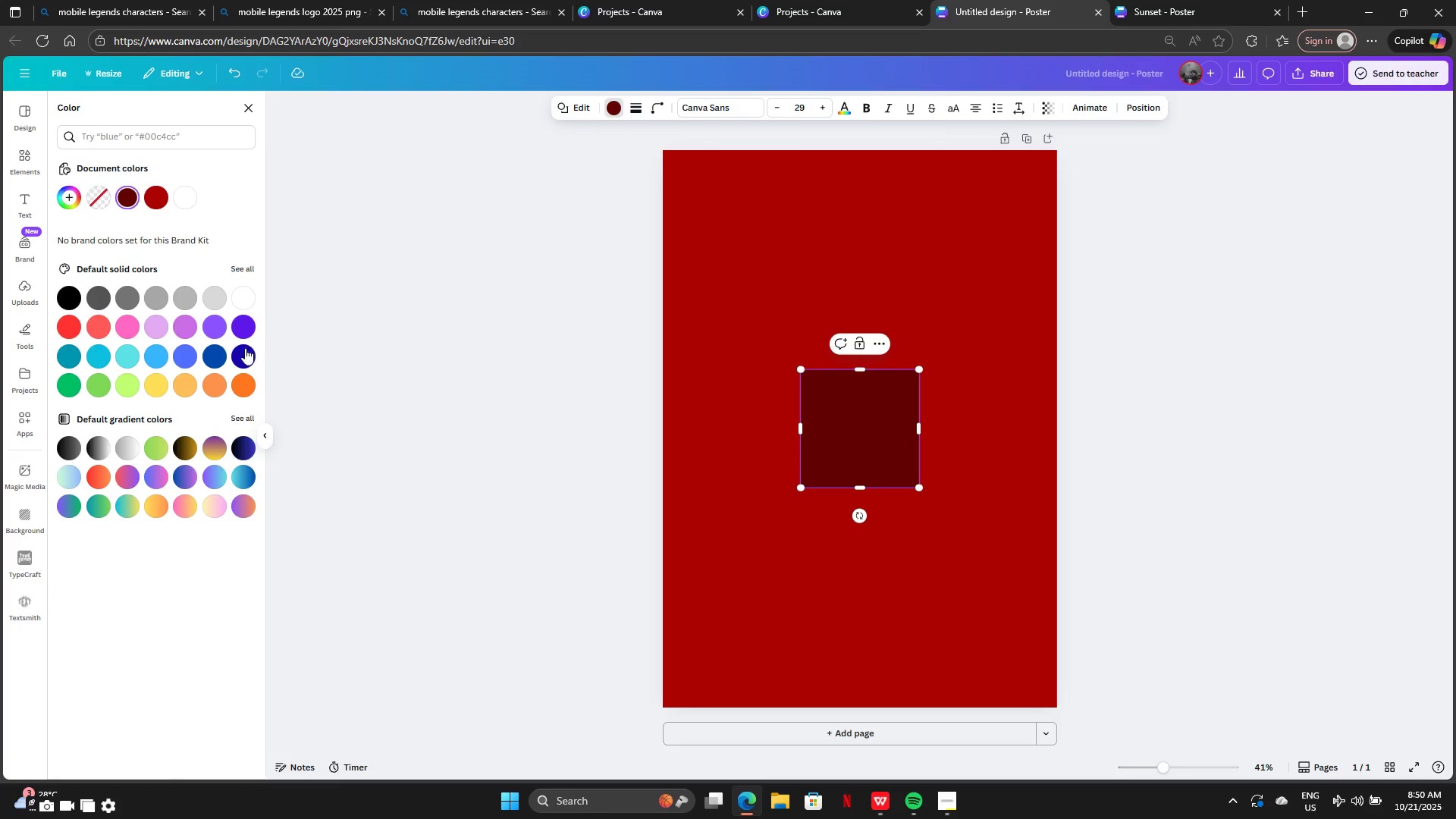 
left_click([245, 350])
 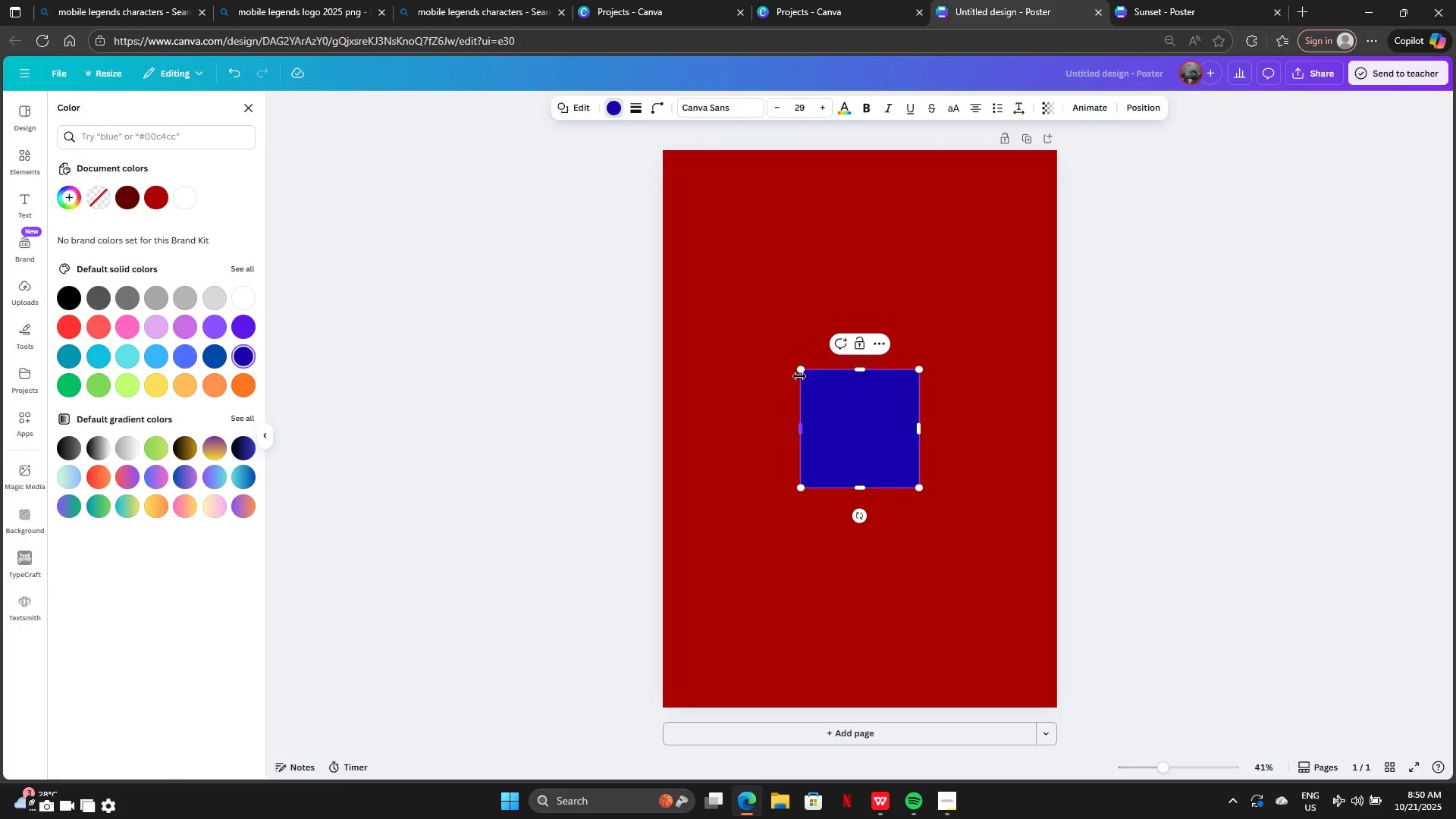 
left_click_drag(start_coordinate=[877, 435], to_coordinate=[932, 235])
 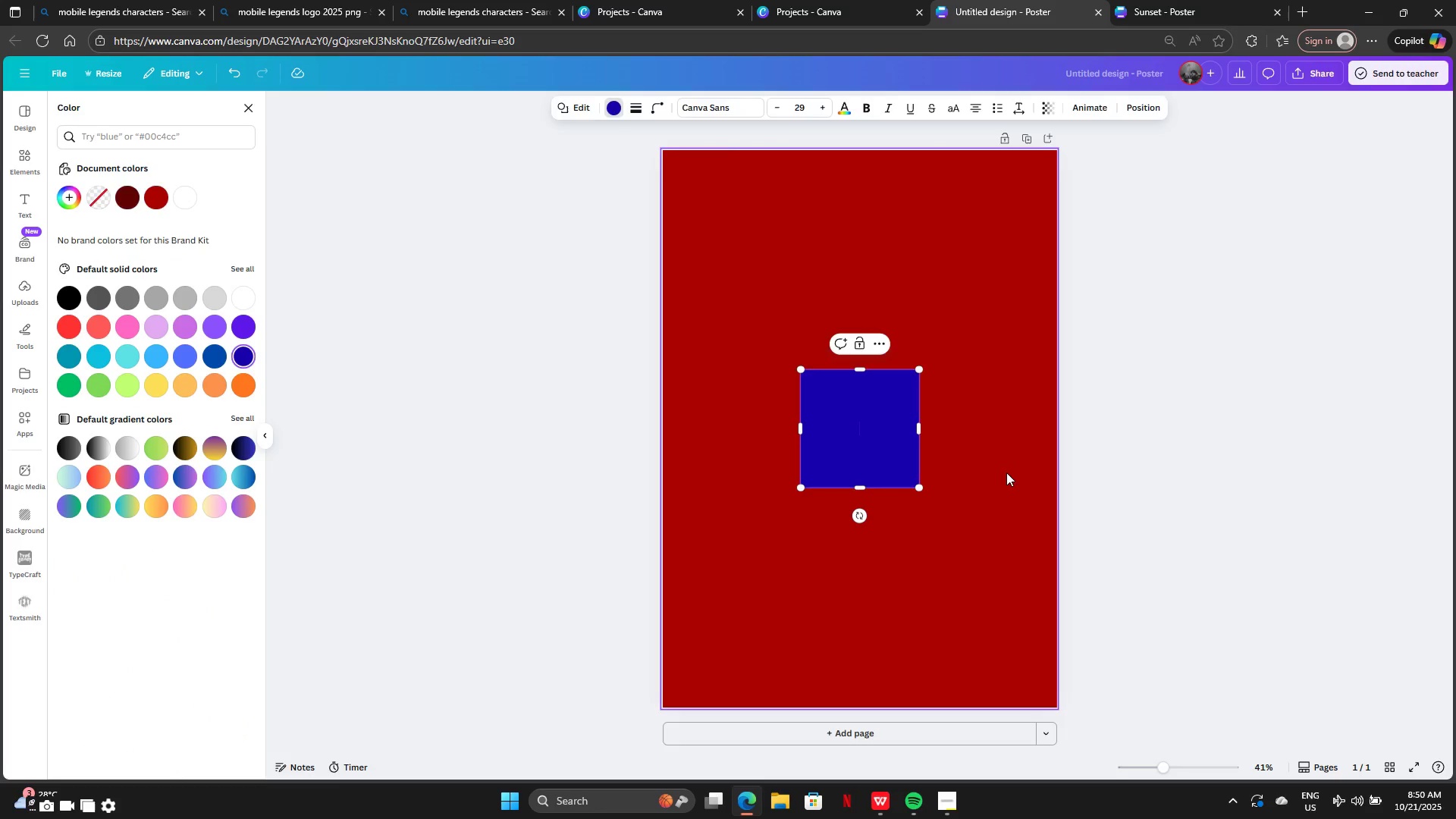 
left_click([1006, 472])
 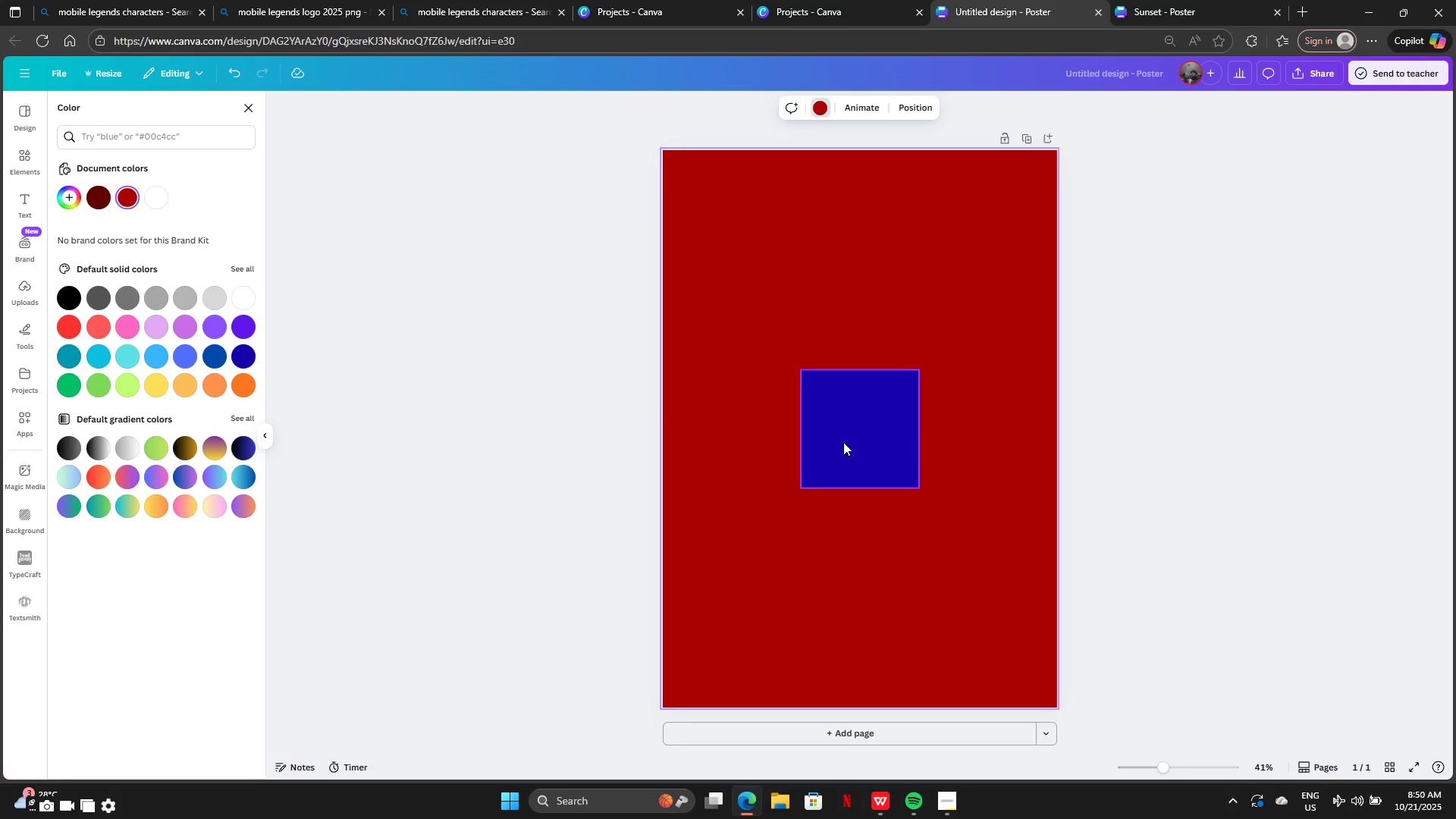 
left_click([865, 430])
 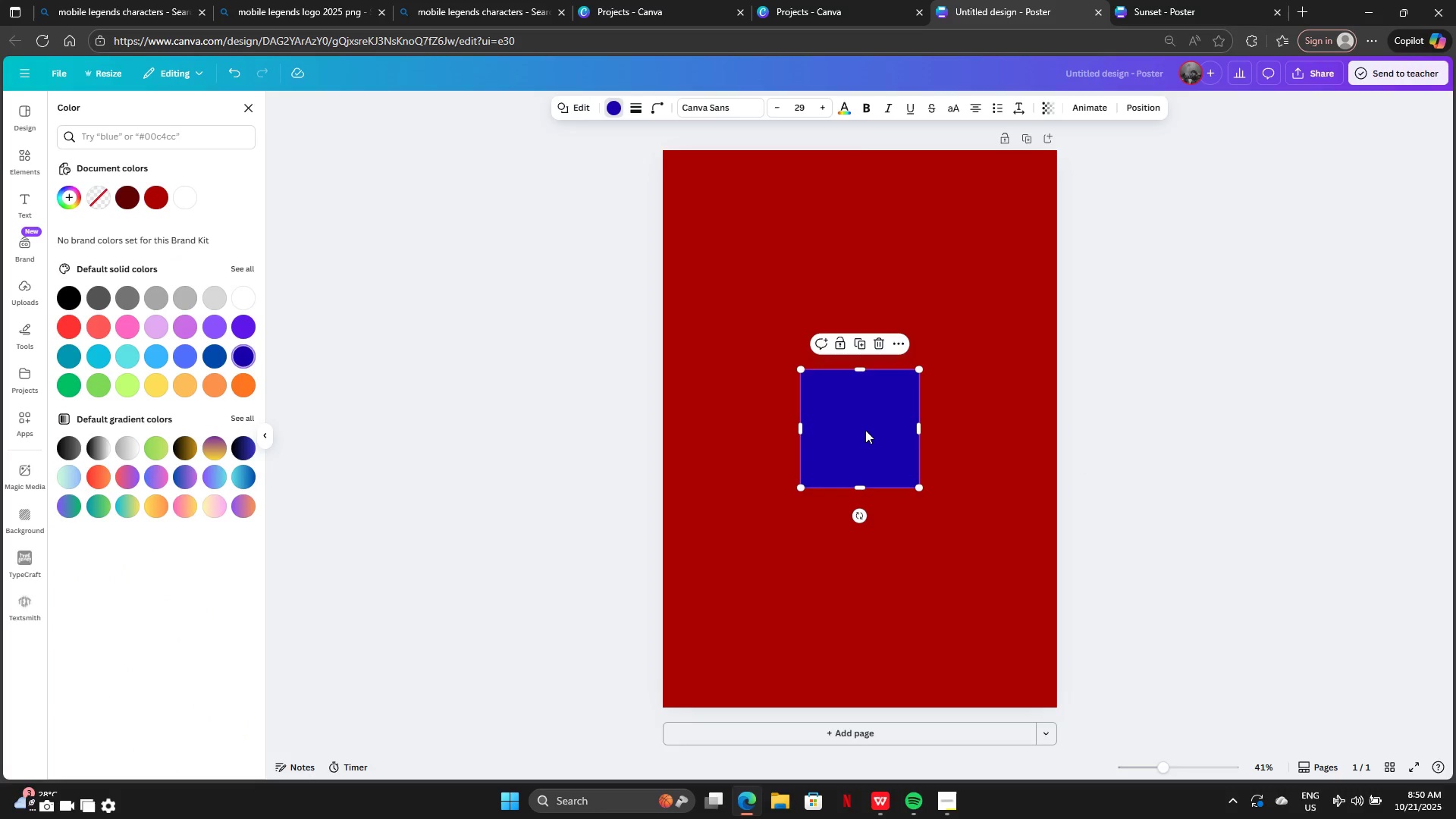 
left_click_drag(start_coordinate=[865, 430], to_coordinate=[919, 168])
 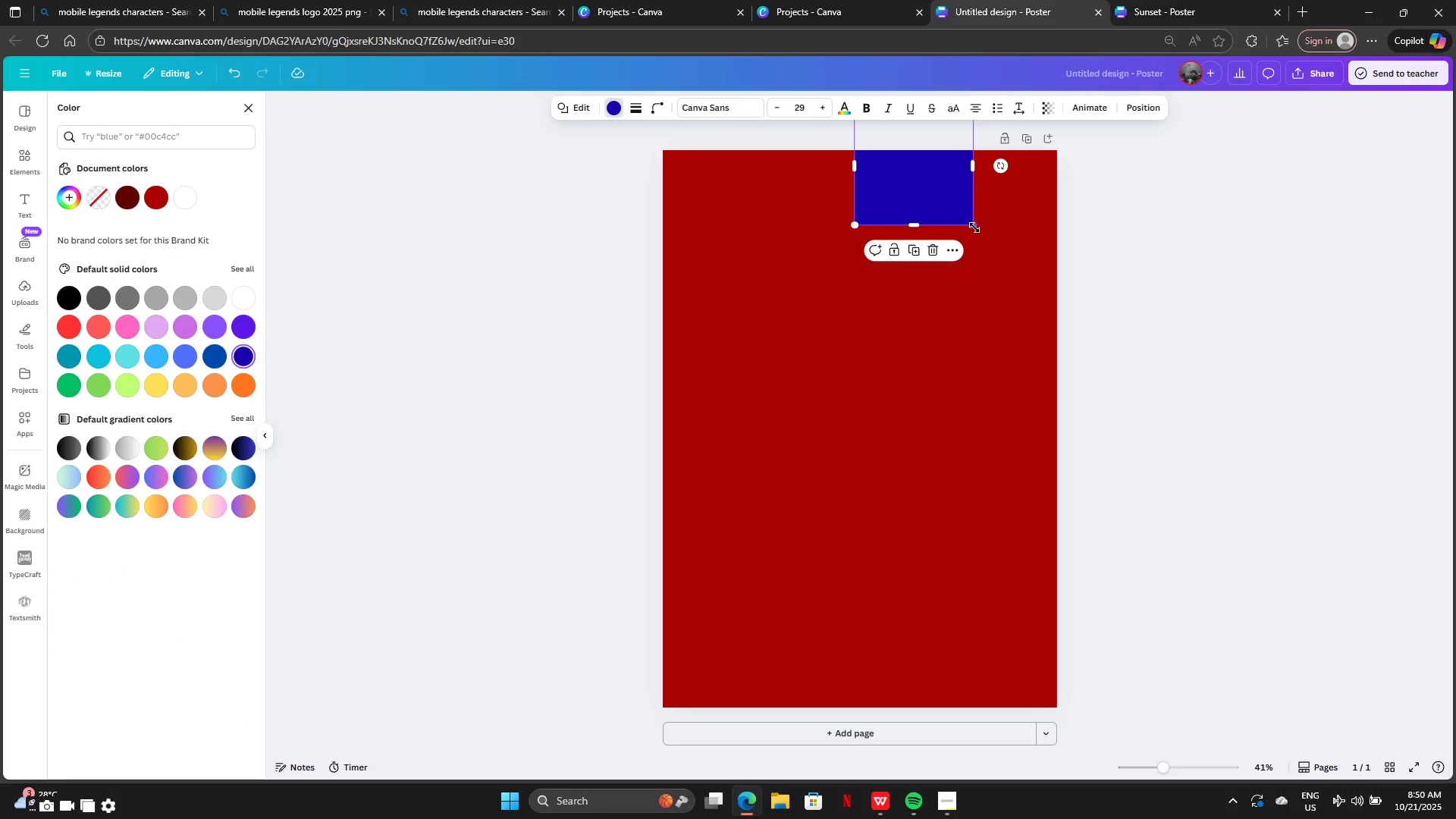 
left_click_drag(start_coordinate=[974, 228], to_coordinate=[1074, 232])
 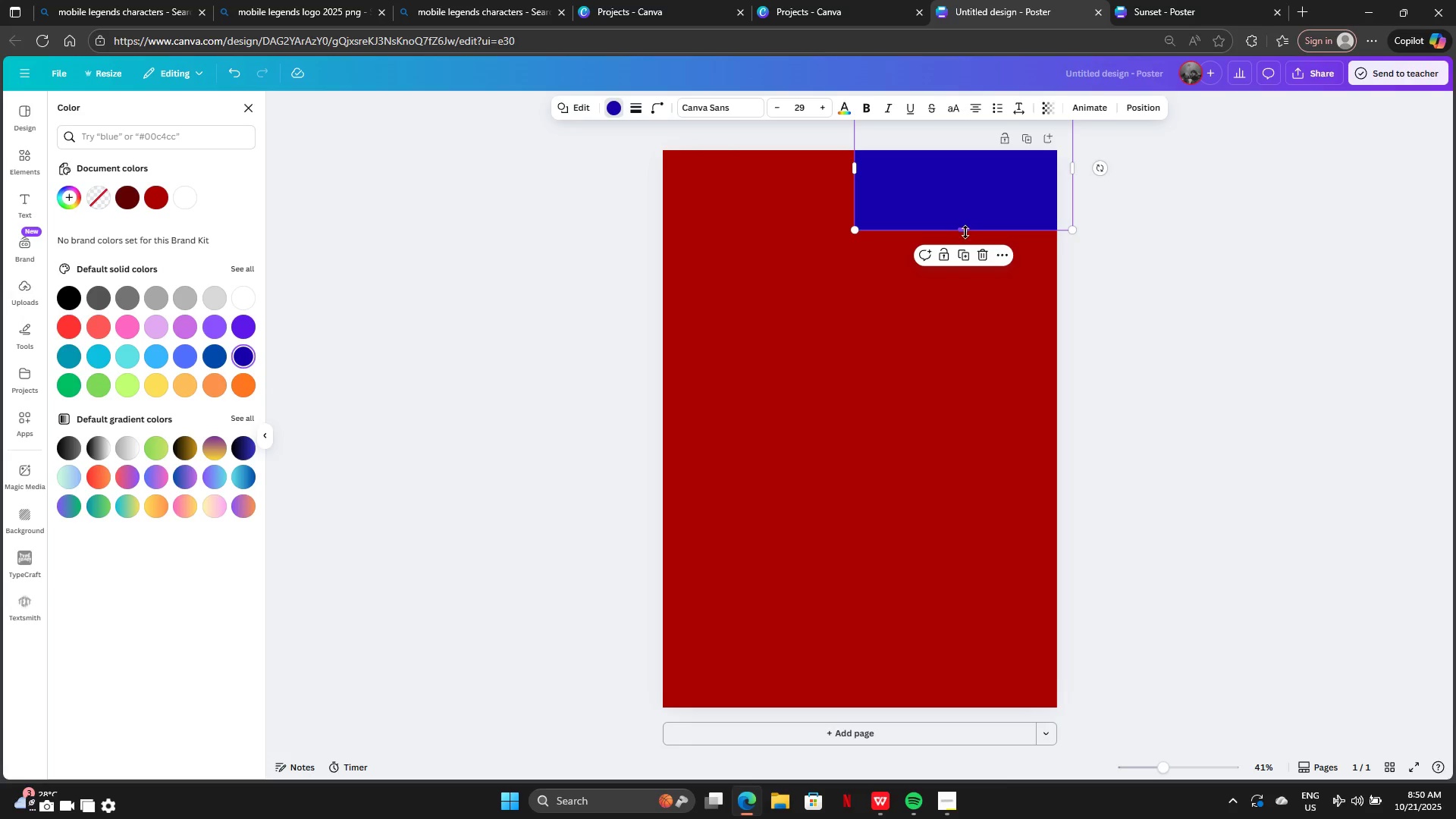 
left_click_drag(start_coordinate=[967, 232], to_coordinate=[959, 712])
 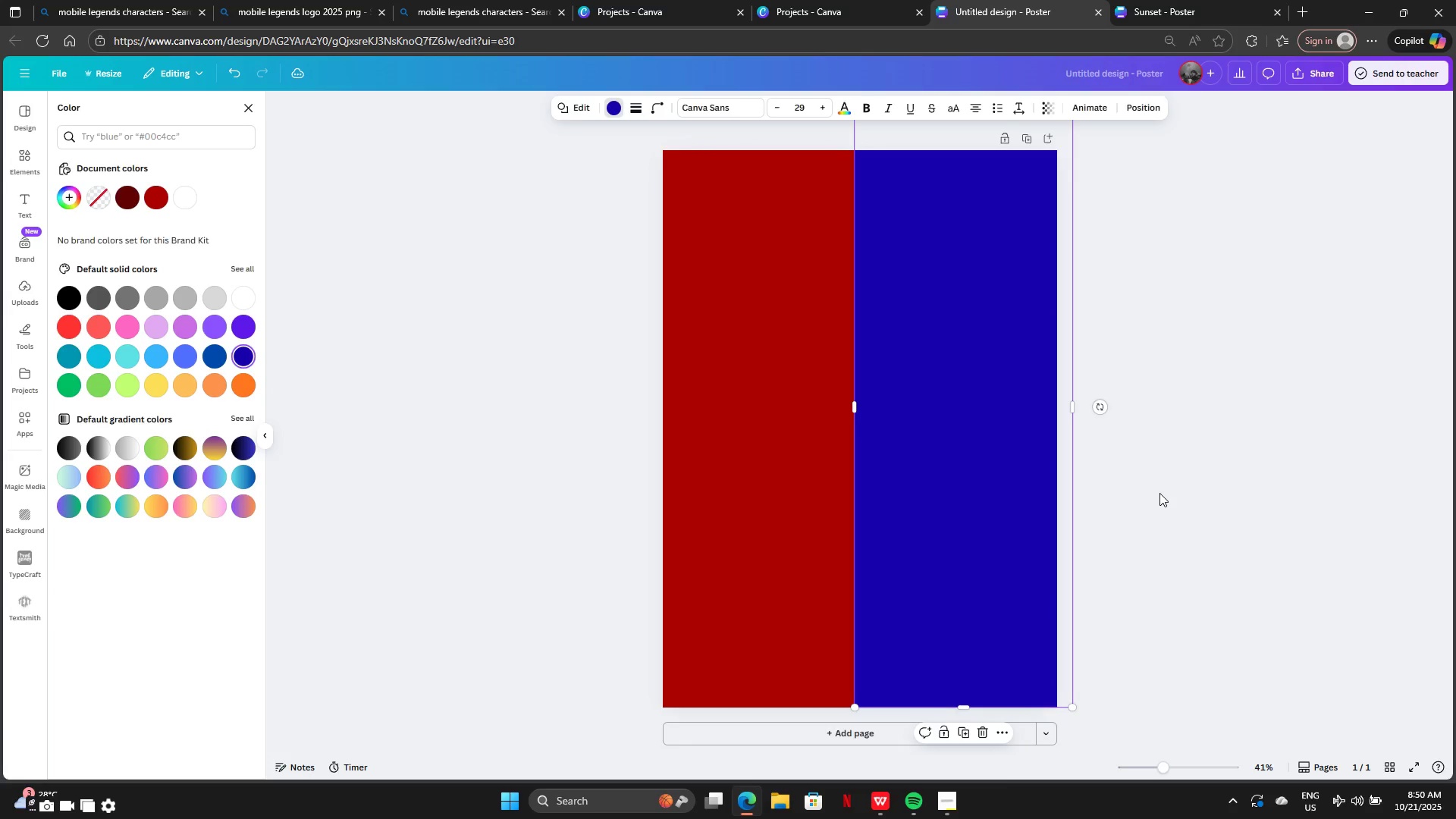 
left_click([1159, 493])
 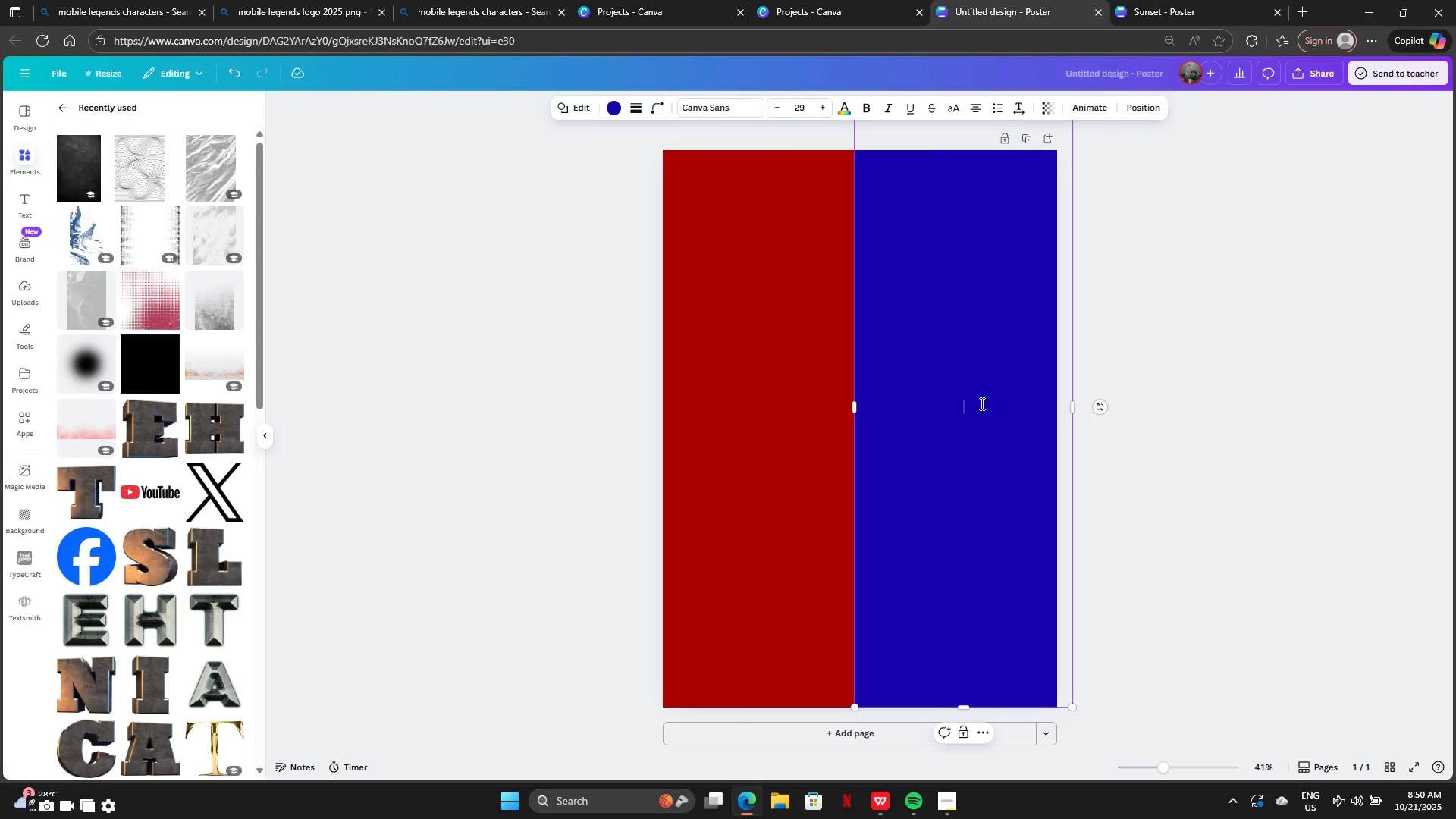 
double_click([981, 403])
 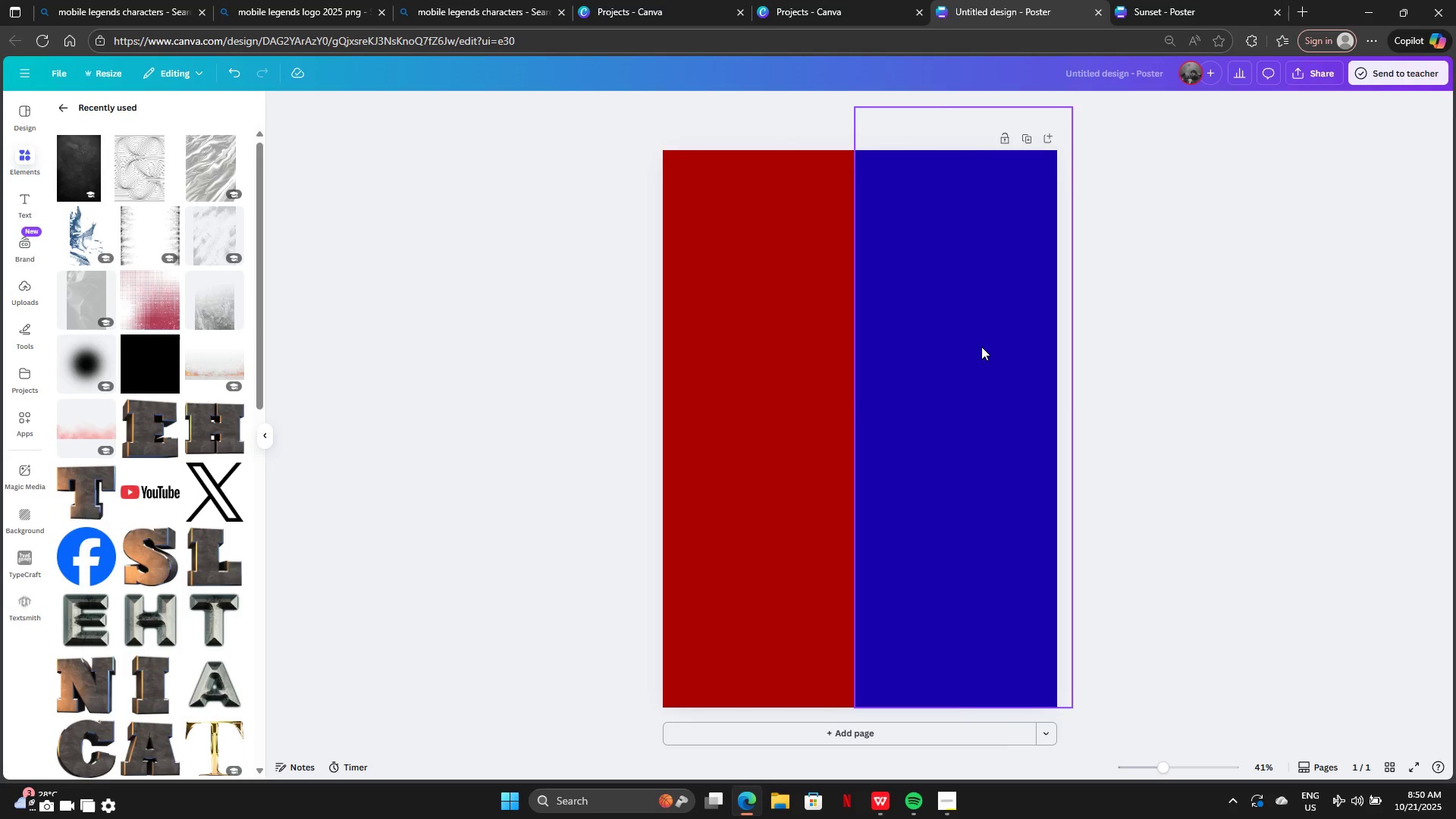 
left_click_drag(start_coordinate=[973, 344], to_coordinate=[974, 388])
 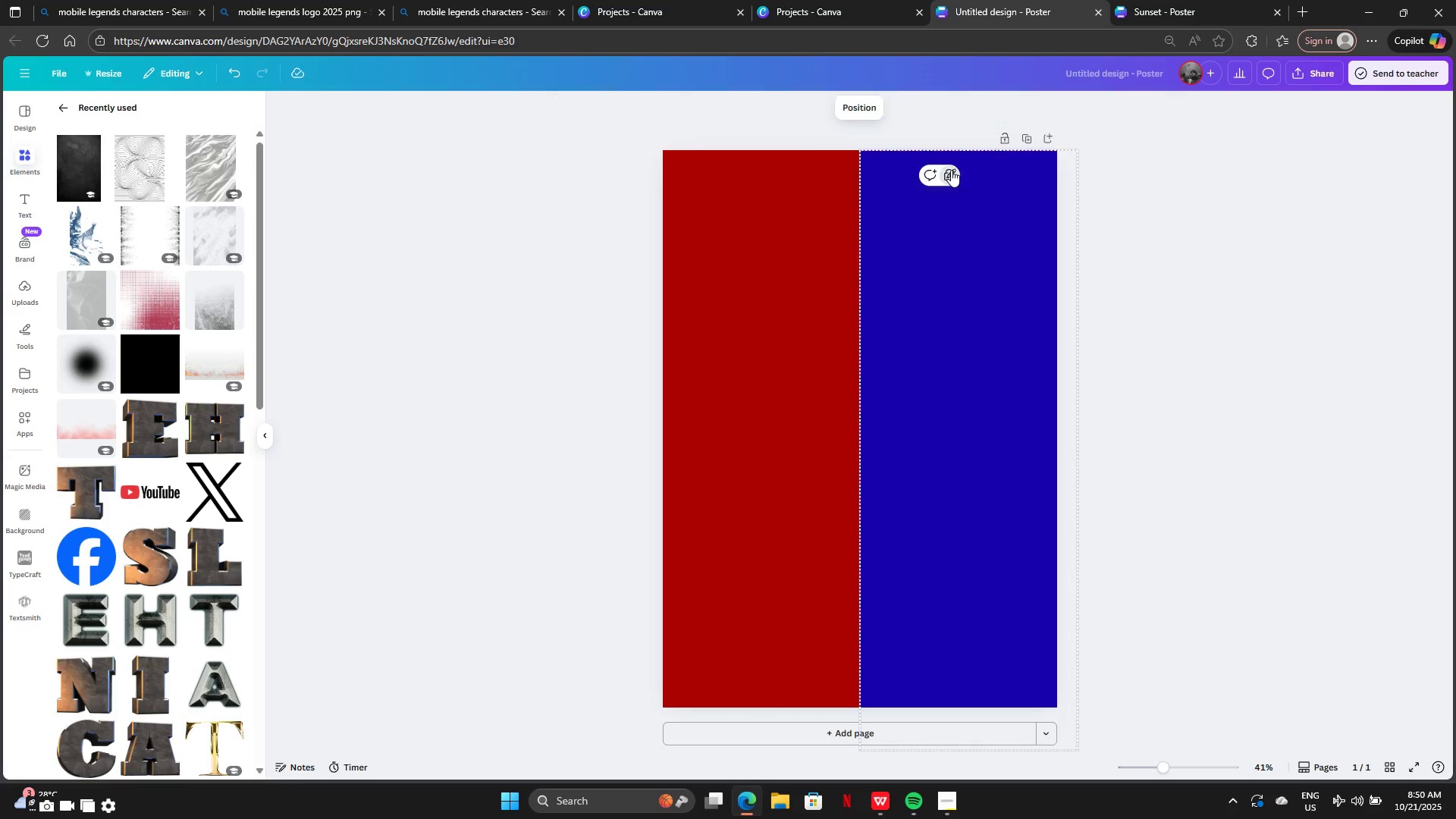 
double_click([1100, 227])
 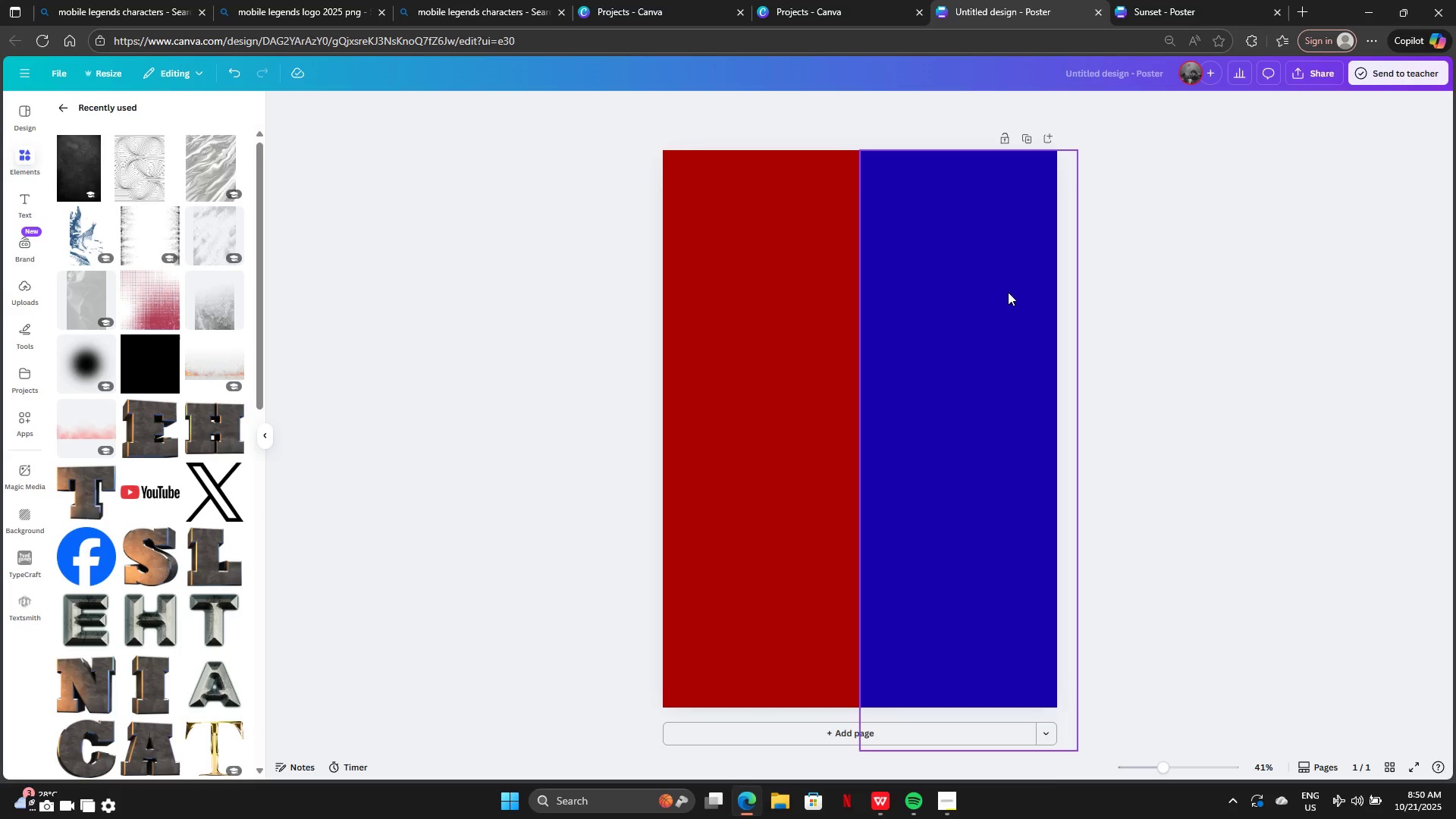 
left_click([1021, 290])
 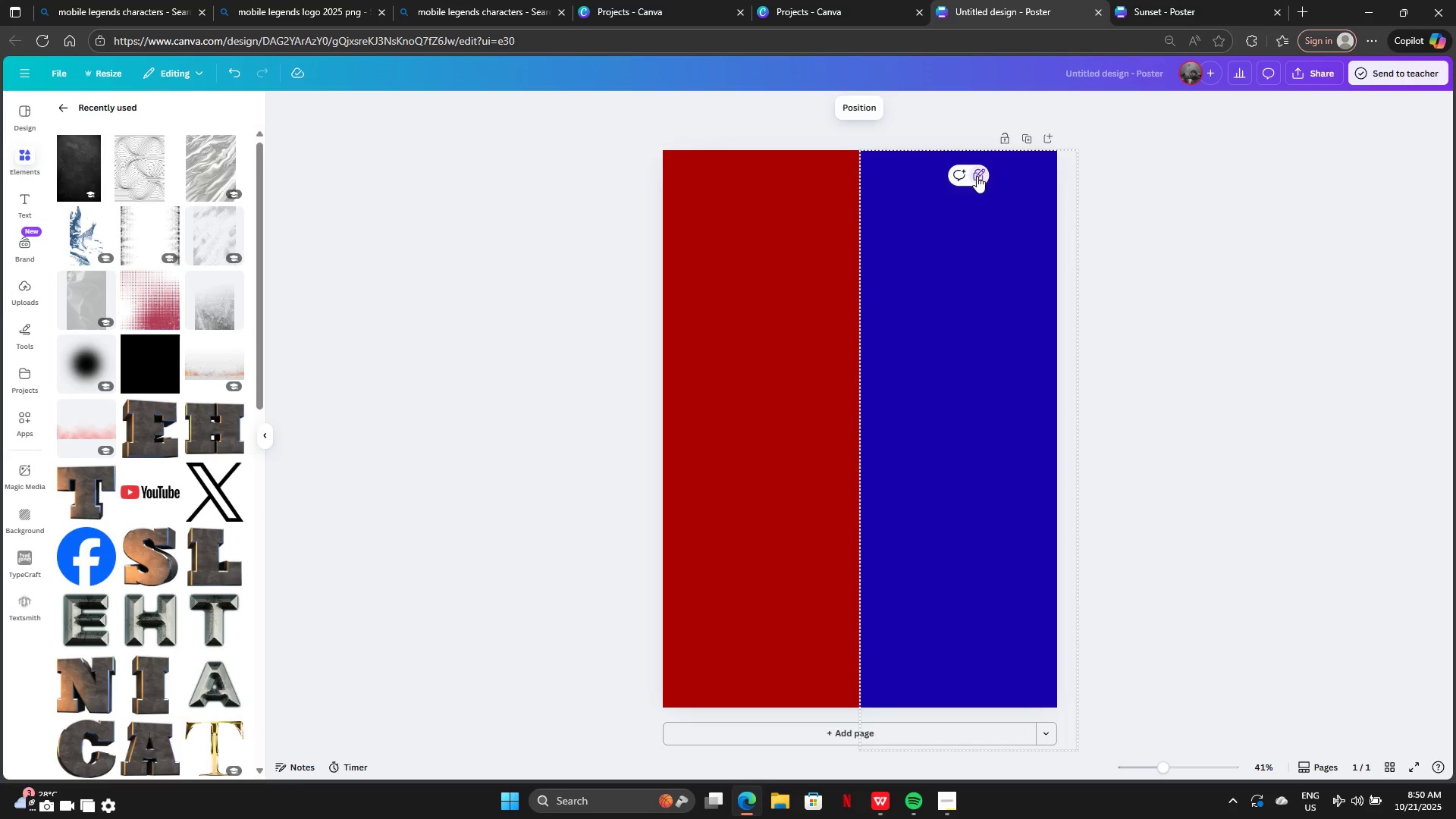 
left_click([977, 176])
 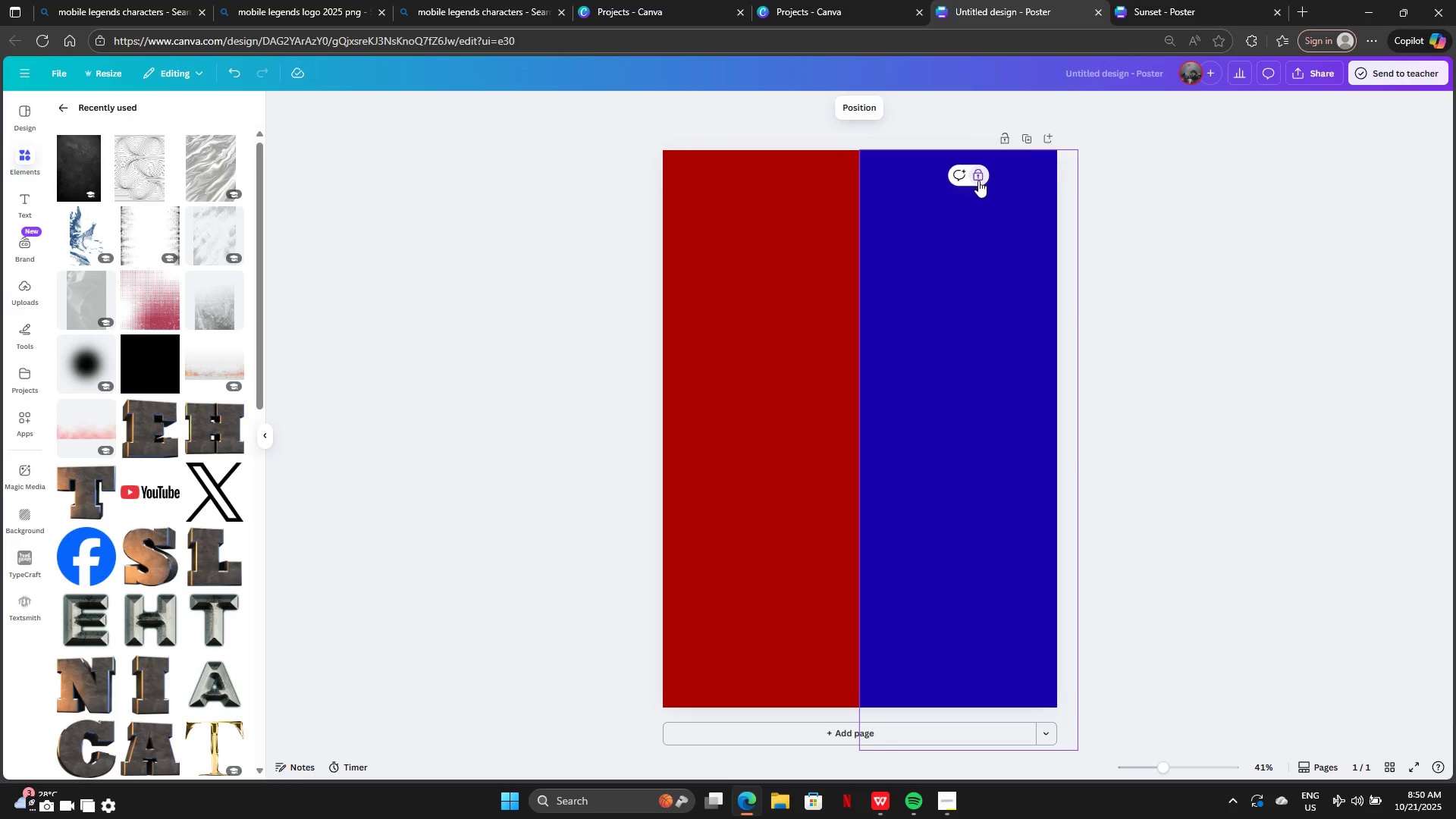 
double_click([978, 180])
 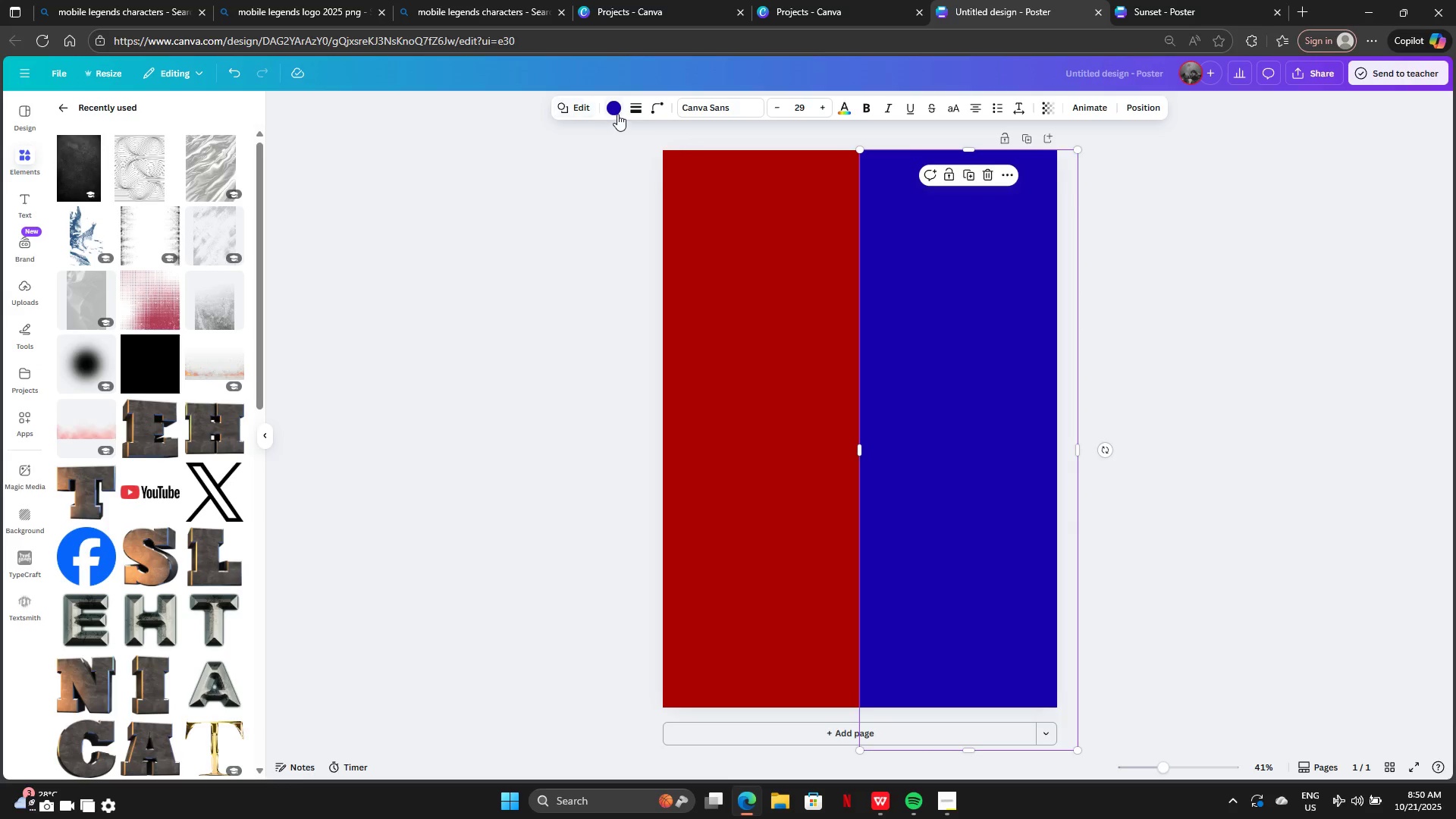 
left_click([618, 113])
 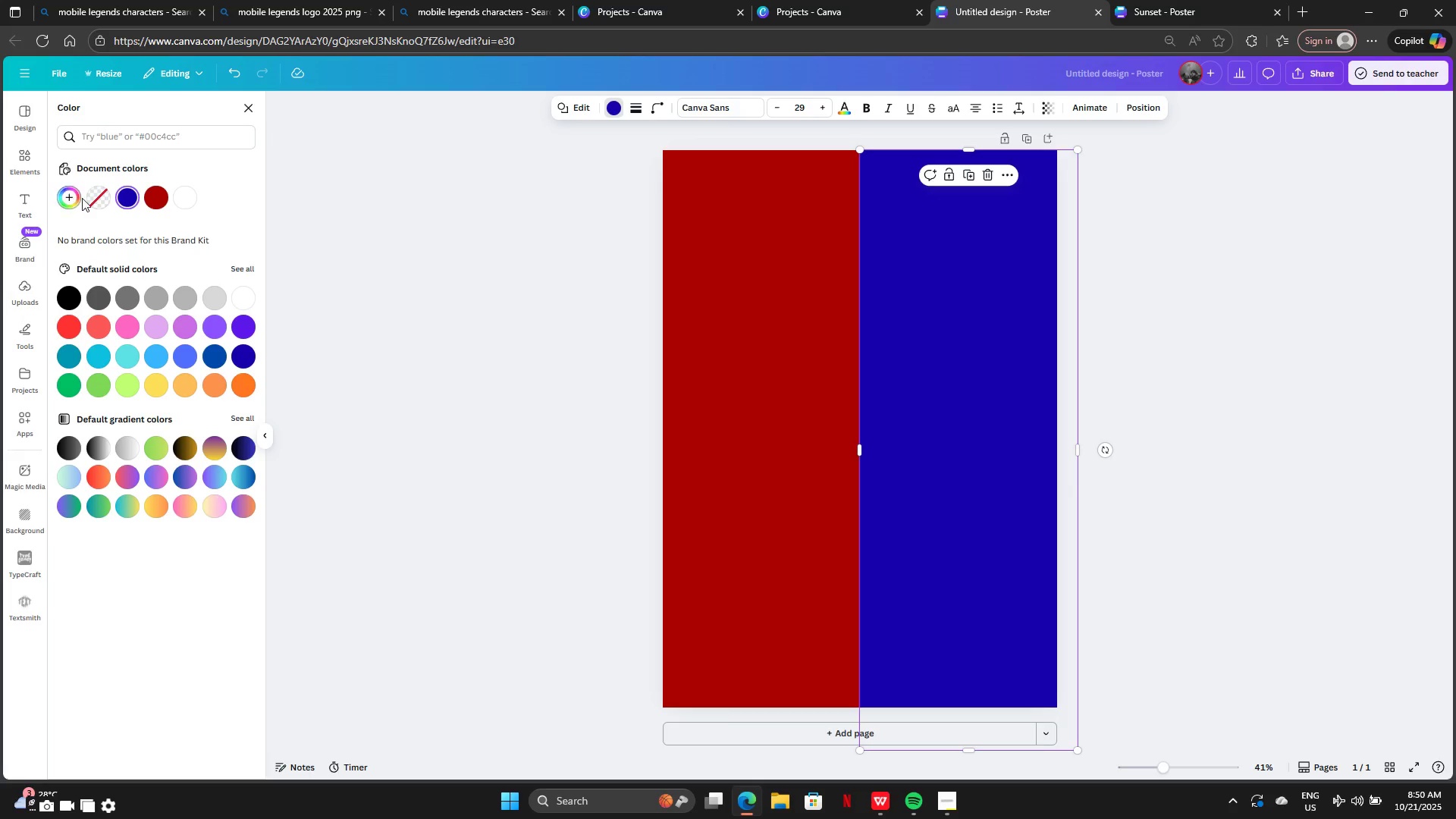 
left_click([73, 202])
 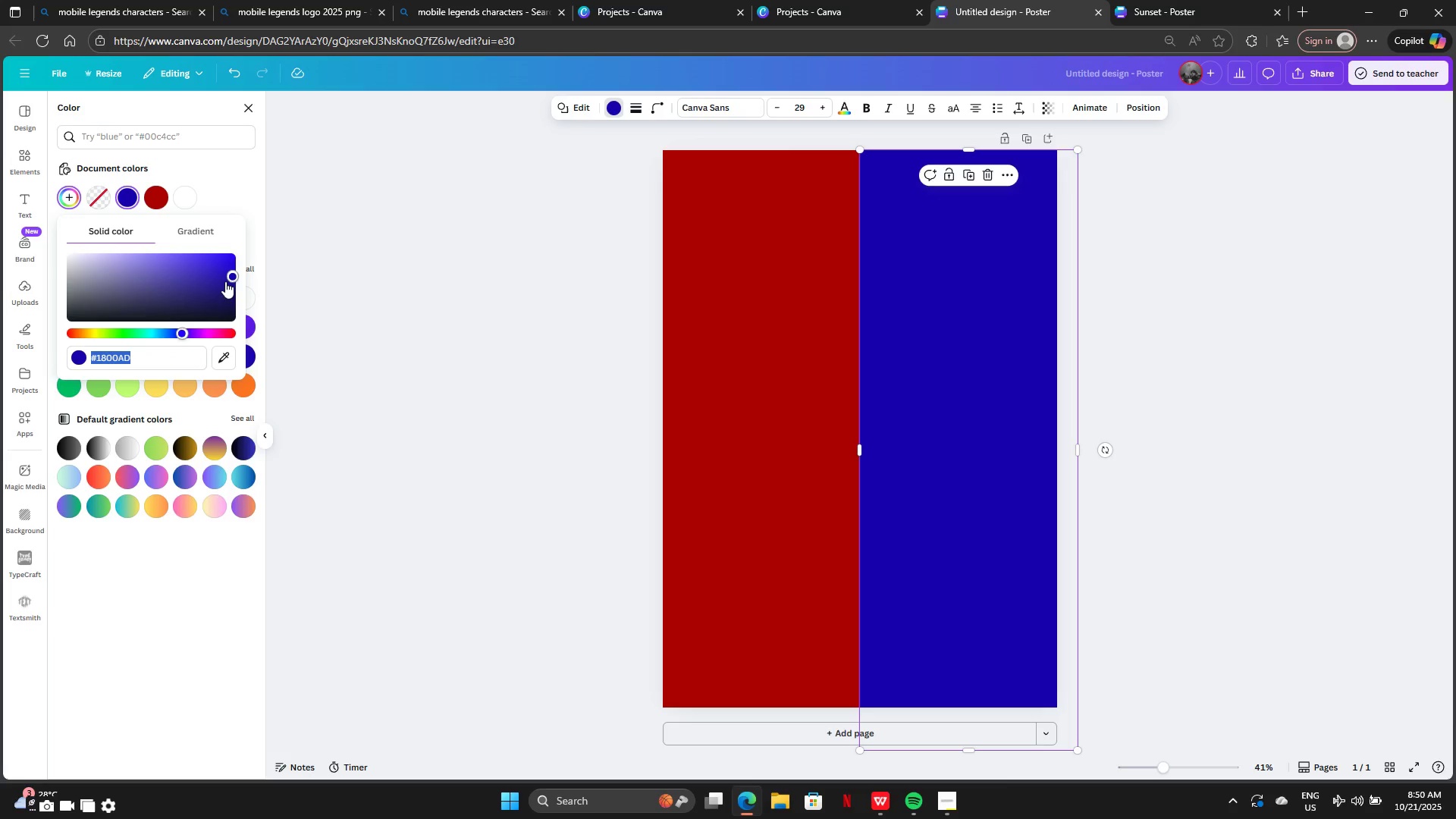 
left_click_drag(start_coordinate=[227, 279], to_coordinate=[247, 282])
 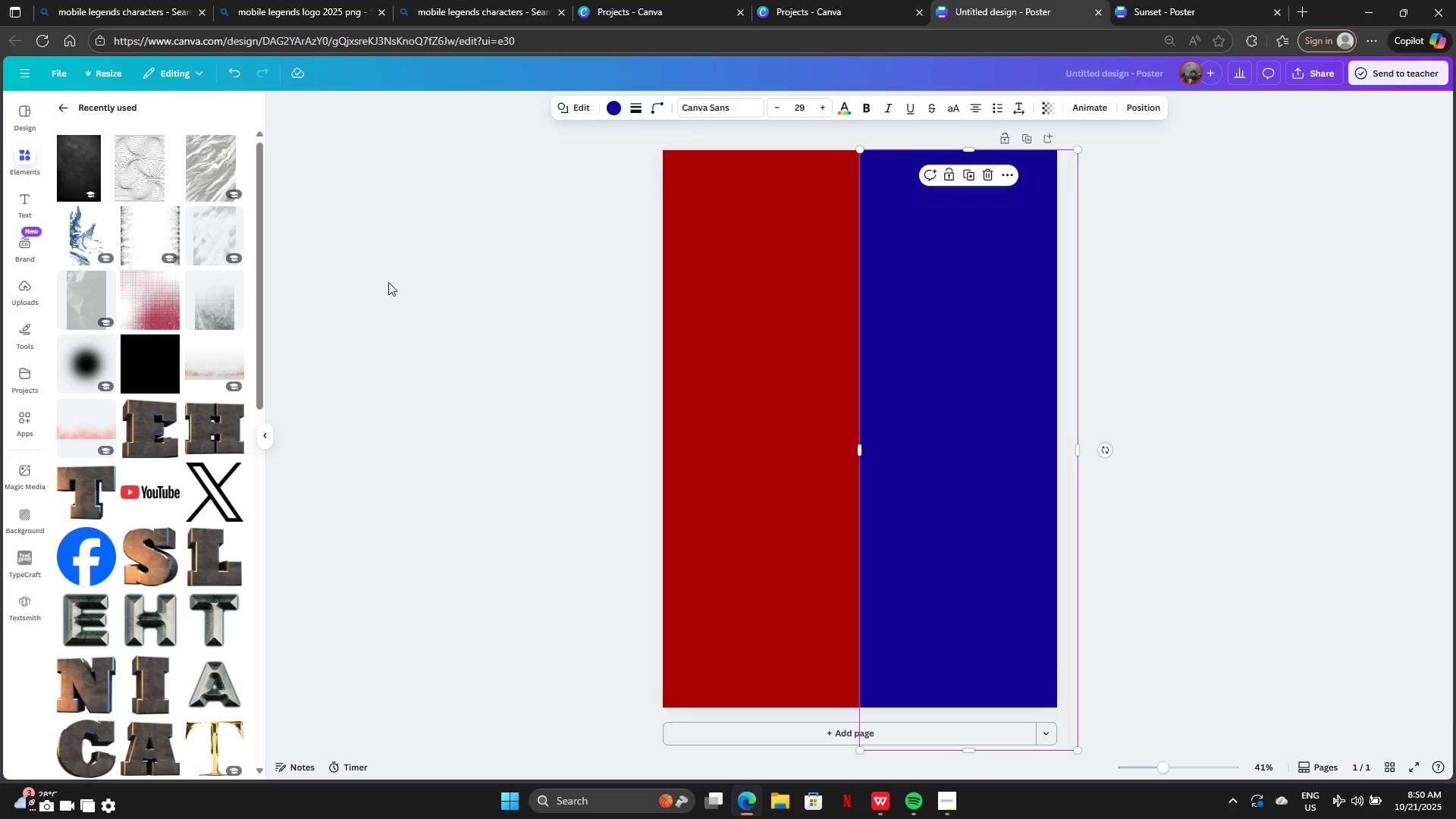 
double_click([388, 282])
 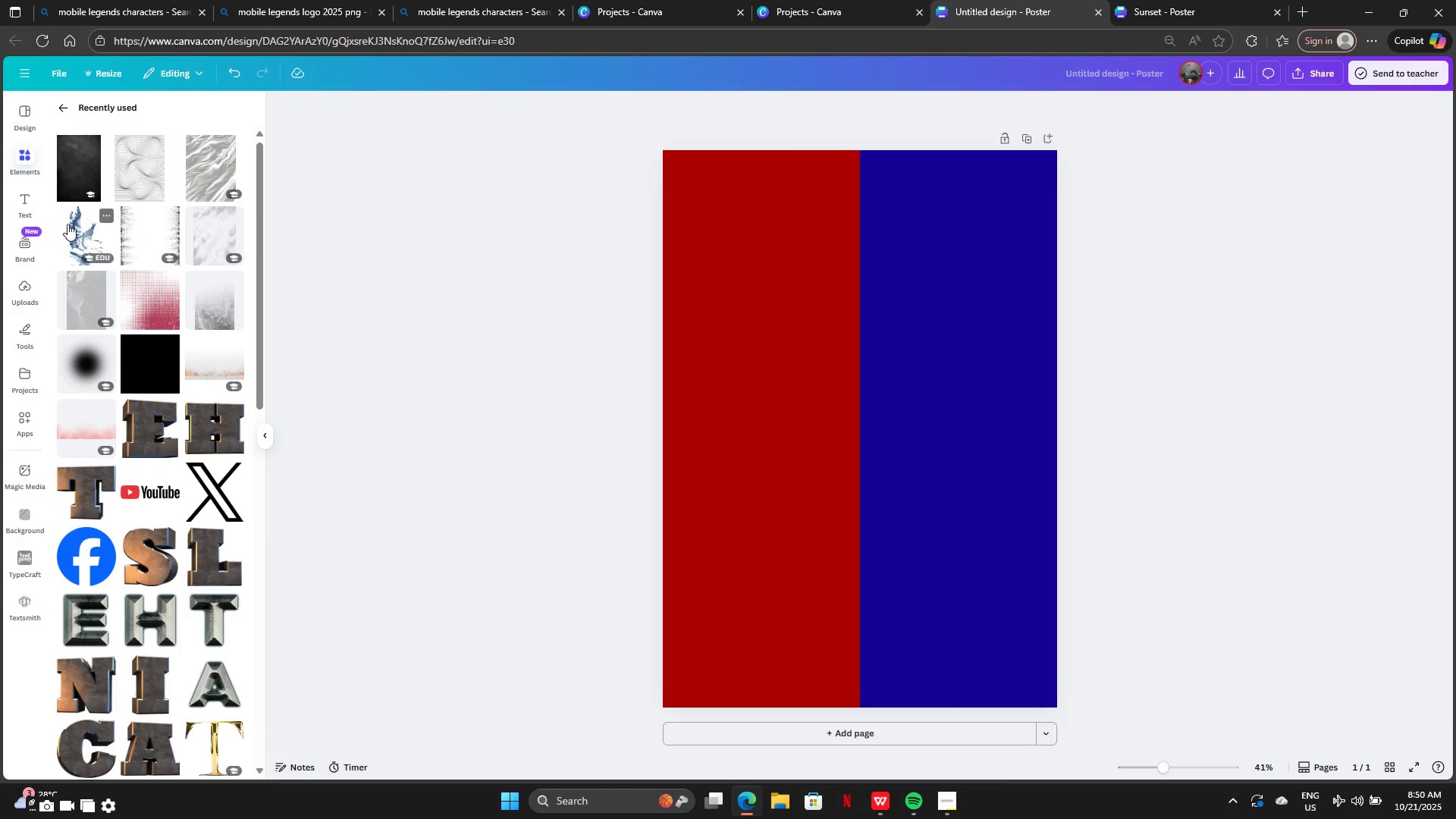 
scroll: coordinate [76, 304], scroll_direction: up, amount: 7.0
 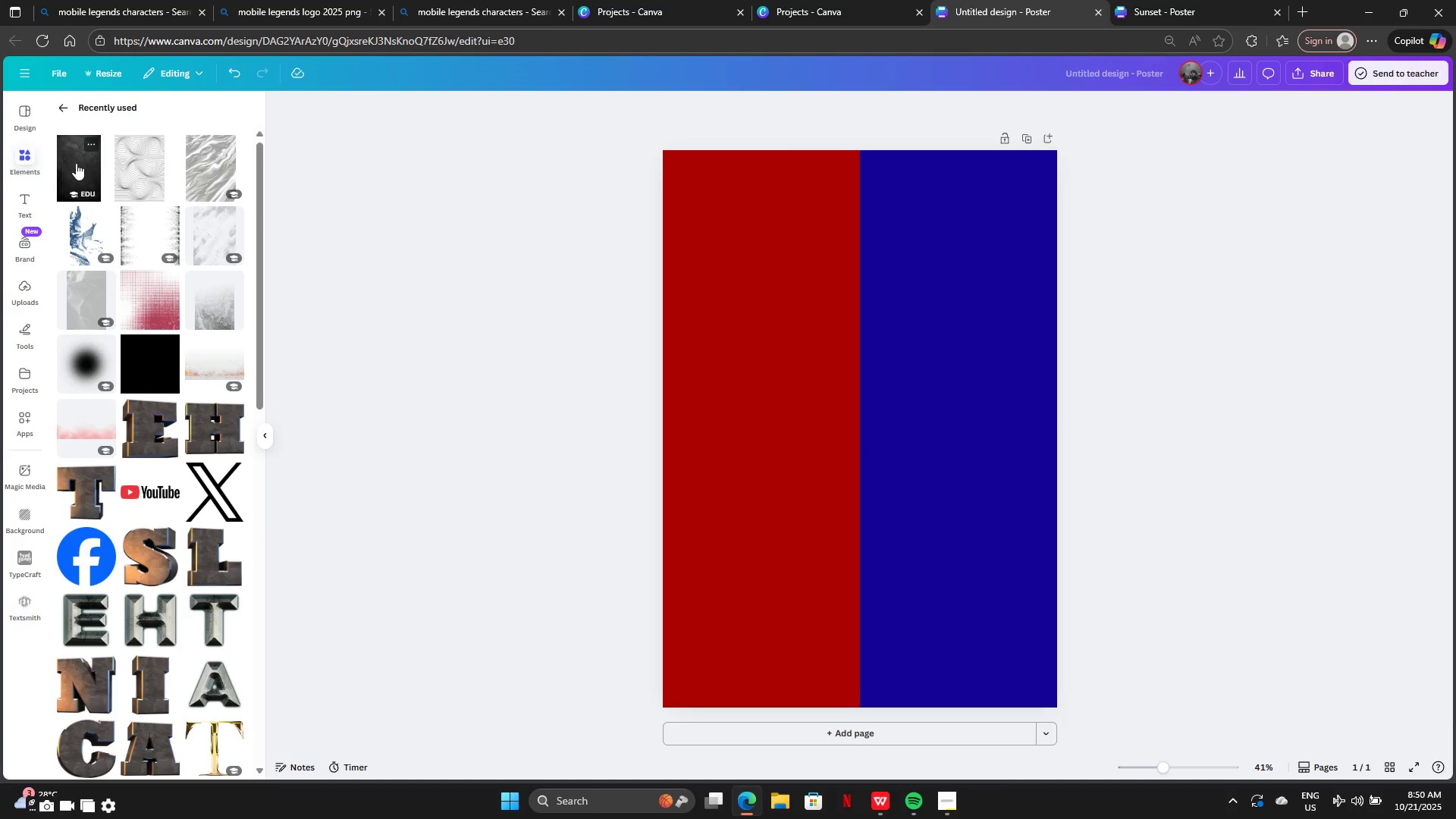 
left_click([73, 170])
 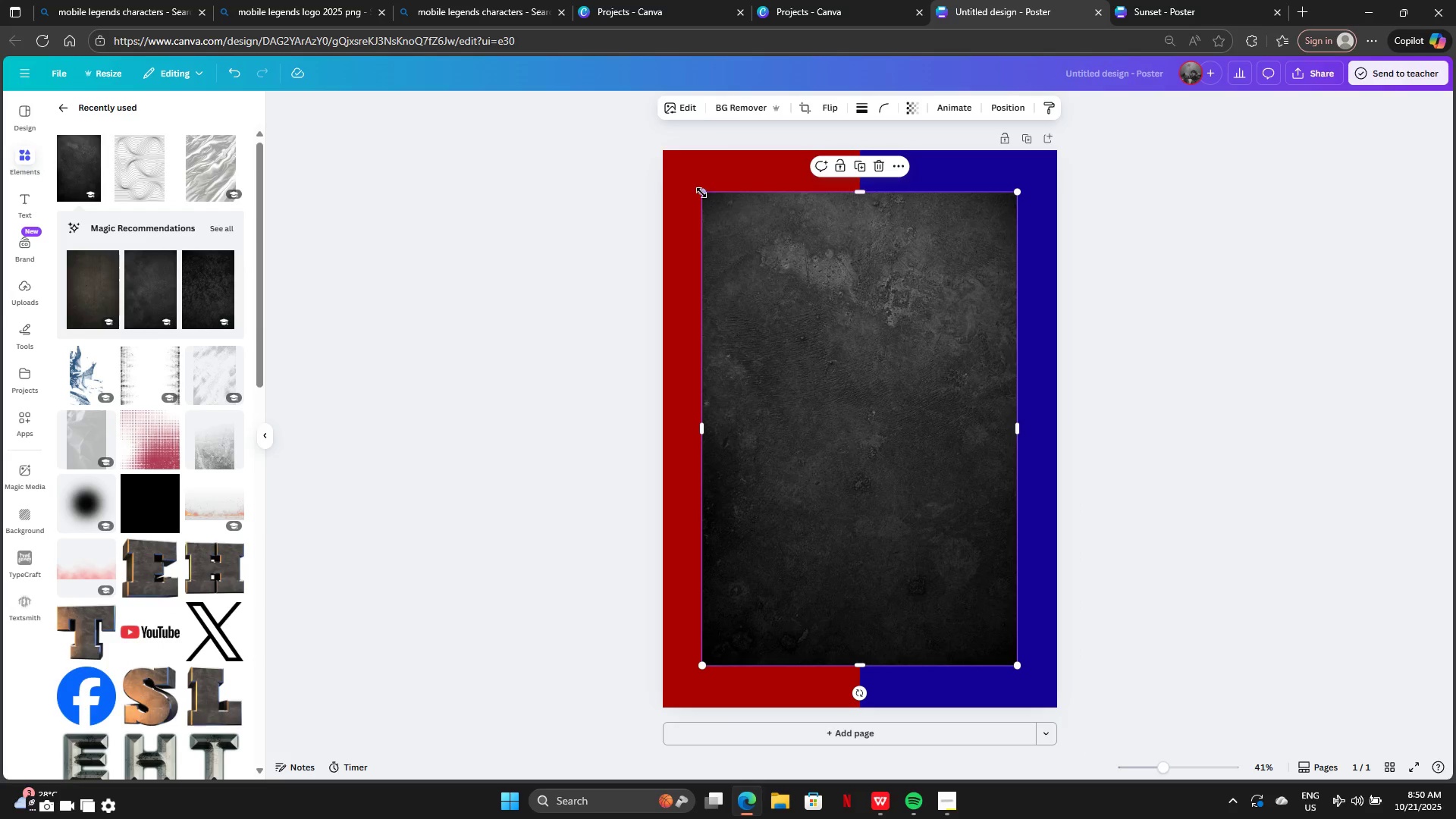 
left_click_drag(start_coordinate=[701, 193], to_coordinate=[689, 180])
 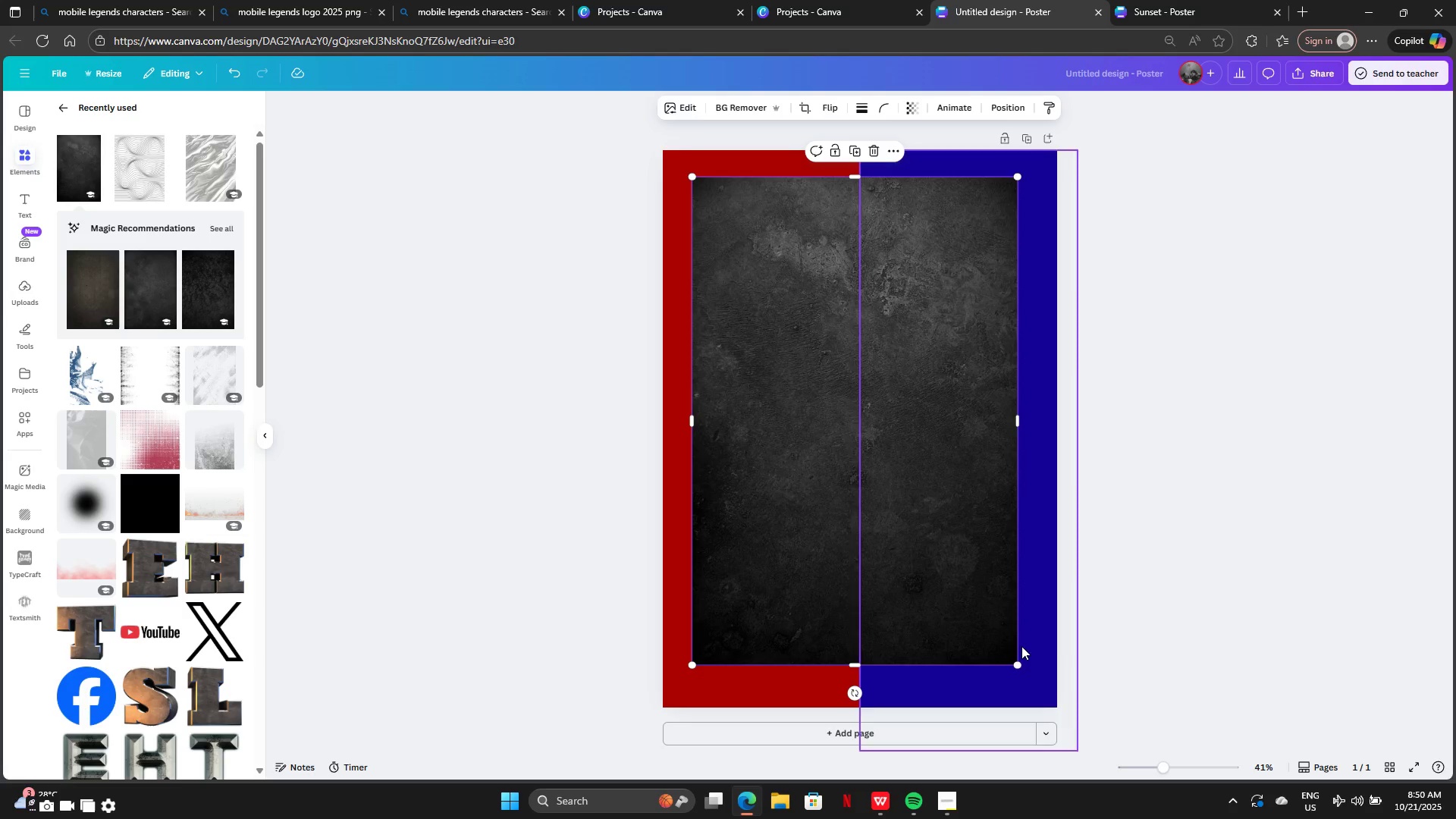 
left_click_drag(start_coordinate=[1015, 667], to_coordinate=[1061, 705])
 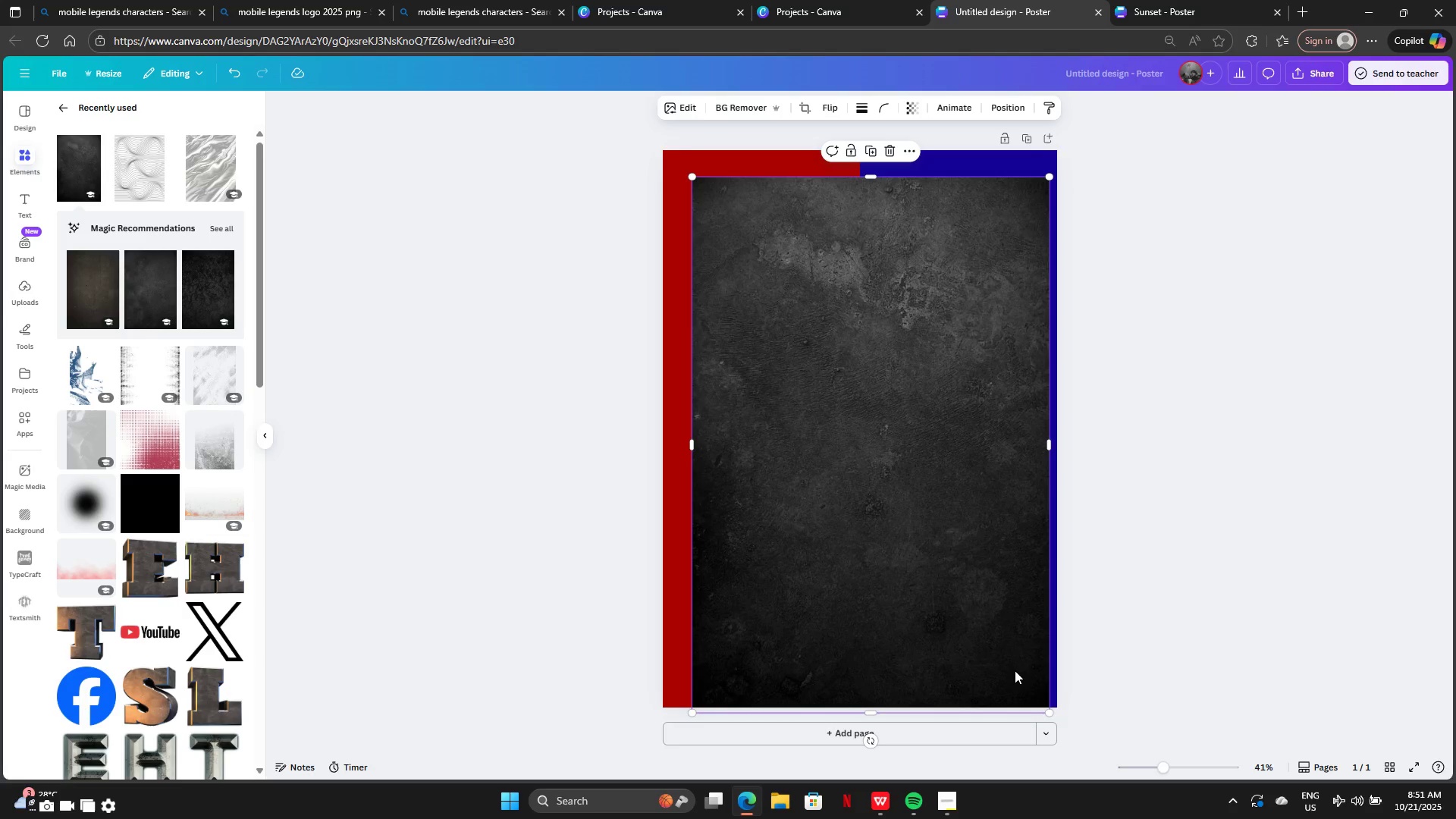 
left_click_drag(start_coordinate=[1015, 670], to_coordinate=[1023, 670])
 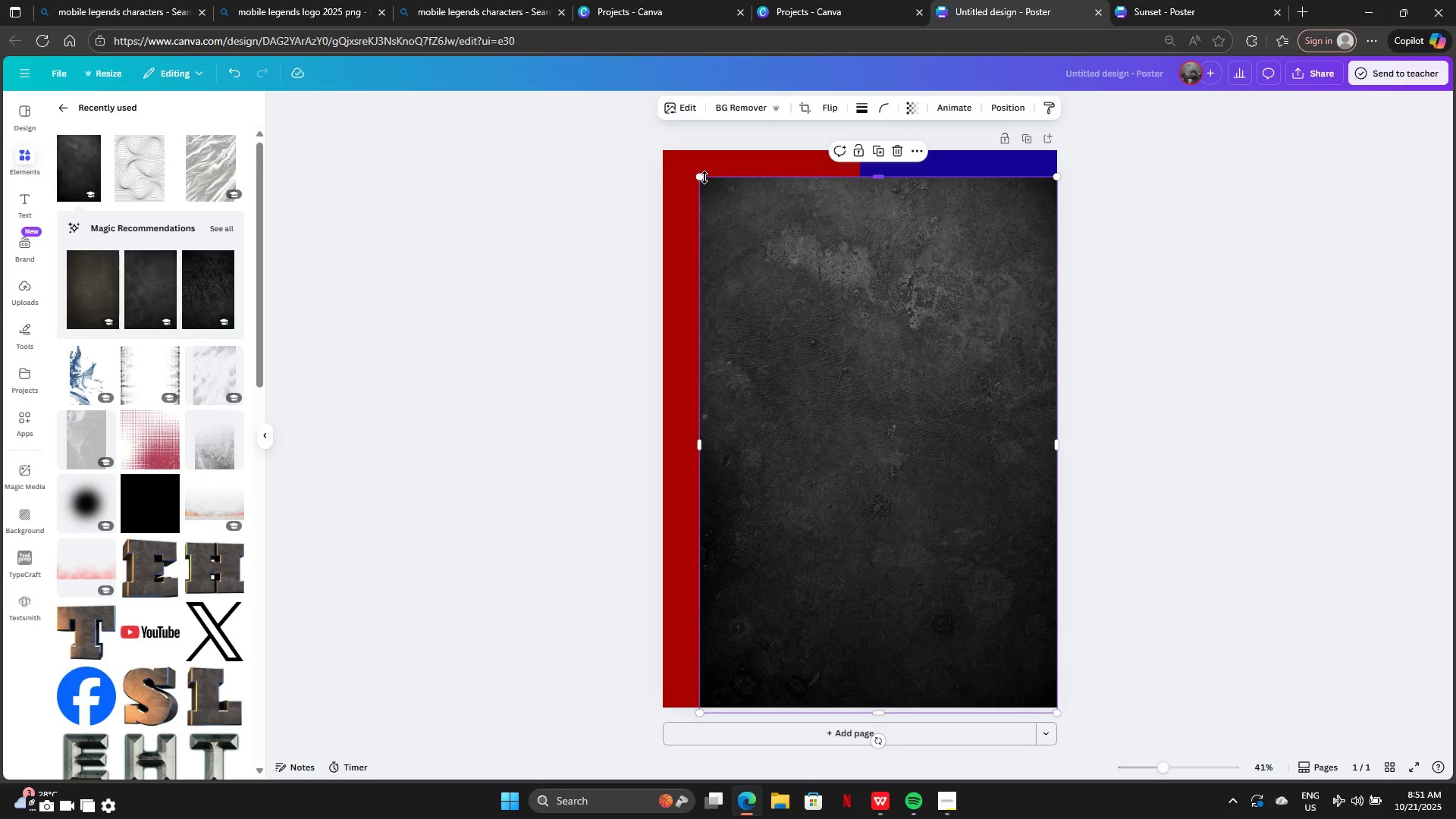 
left_click_drag(start_coordinate=[702, 177], to_coordinate=[673, 163])
 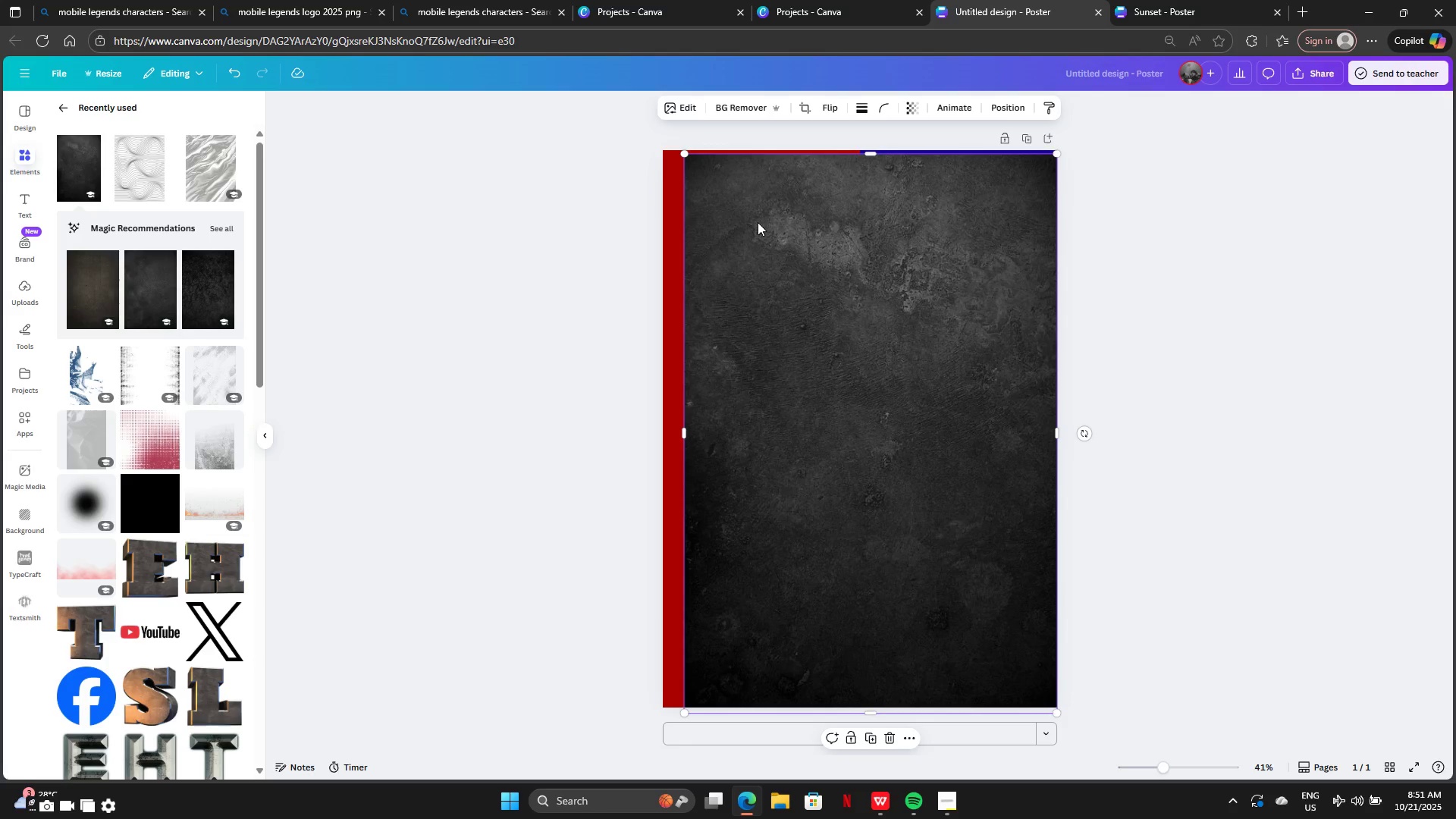 
left_click_drag(start_coordinate=[758, 222], to_coordinate=[730, 218])
 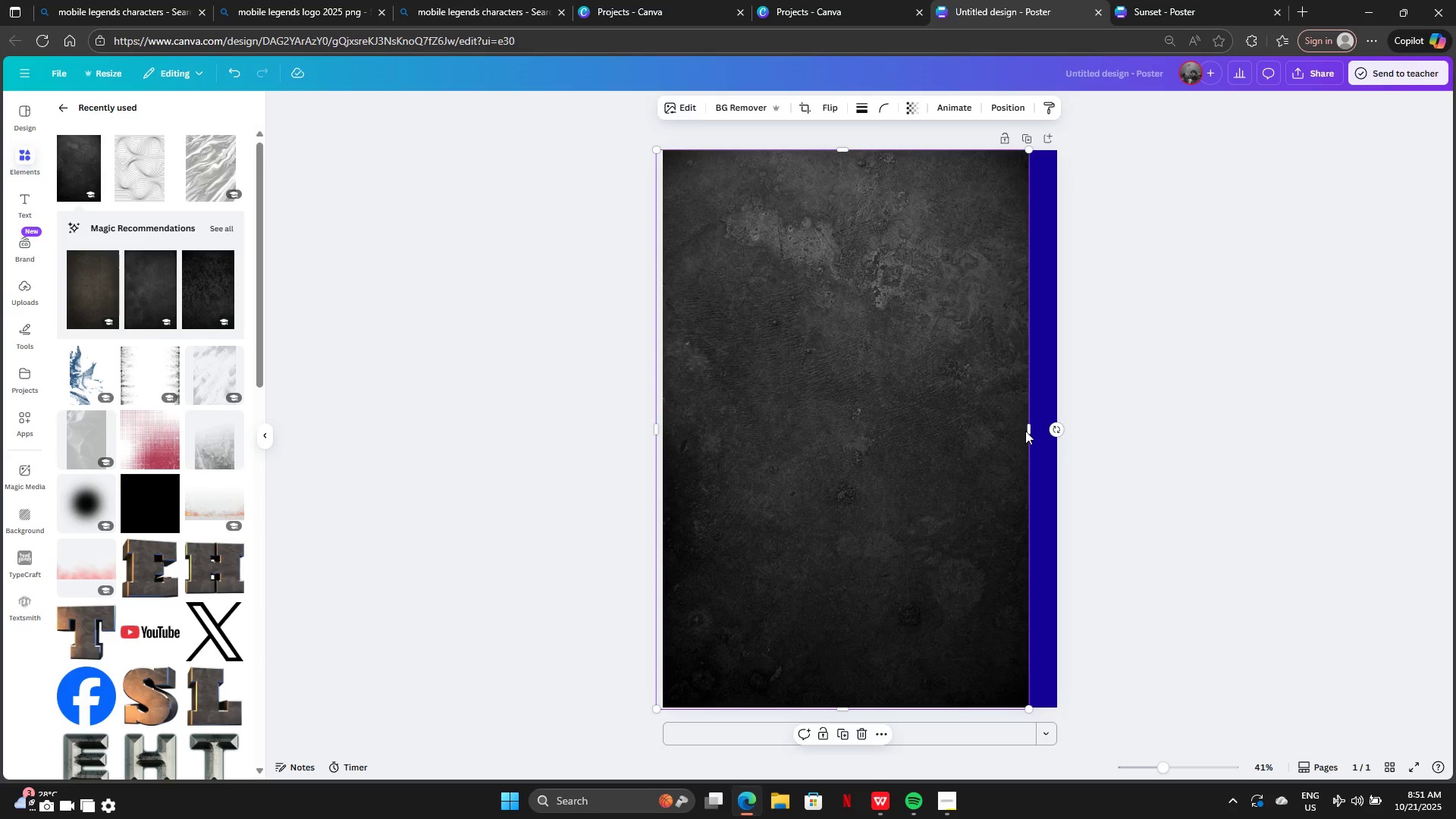 
left_click_drag(start_coordinate=[1025, 431], to_coordinate=[1061, 432])
 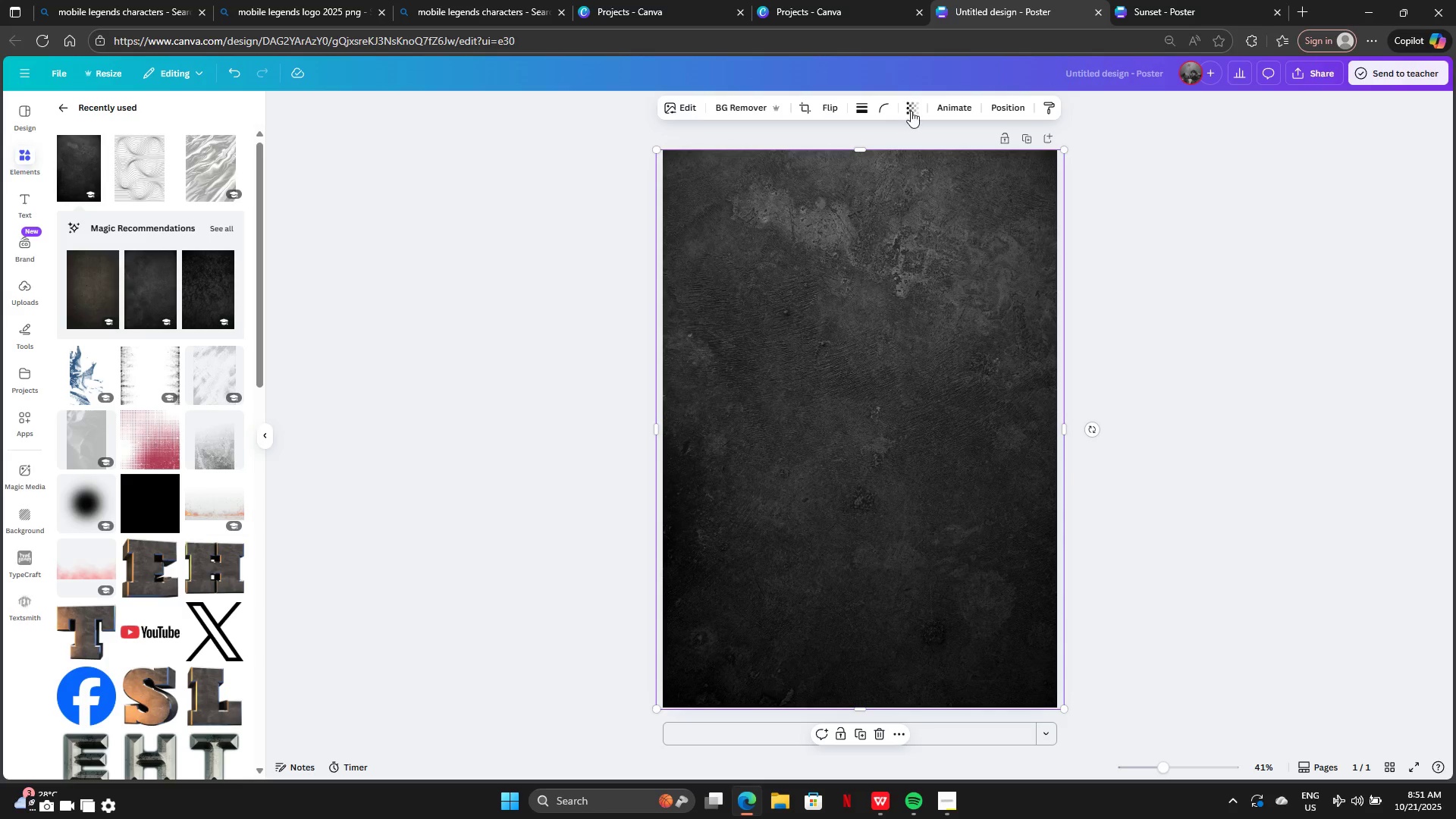 
left_click([912, 109])
 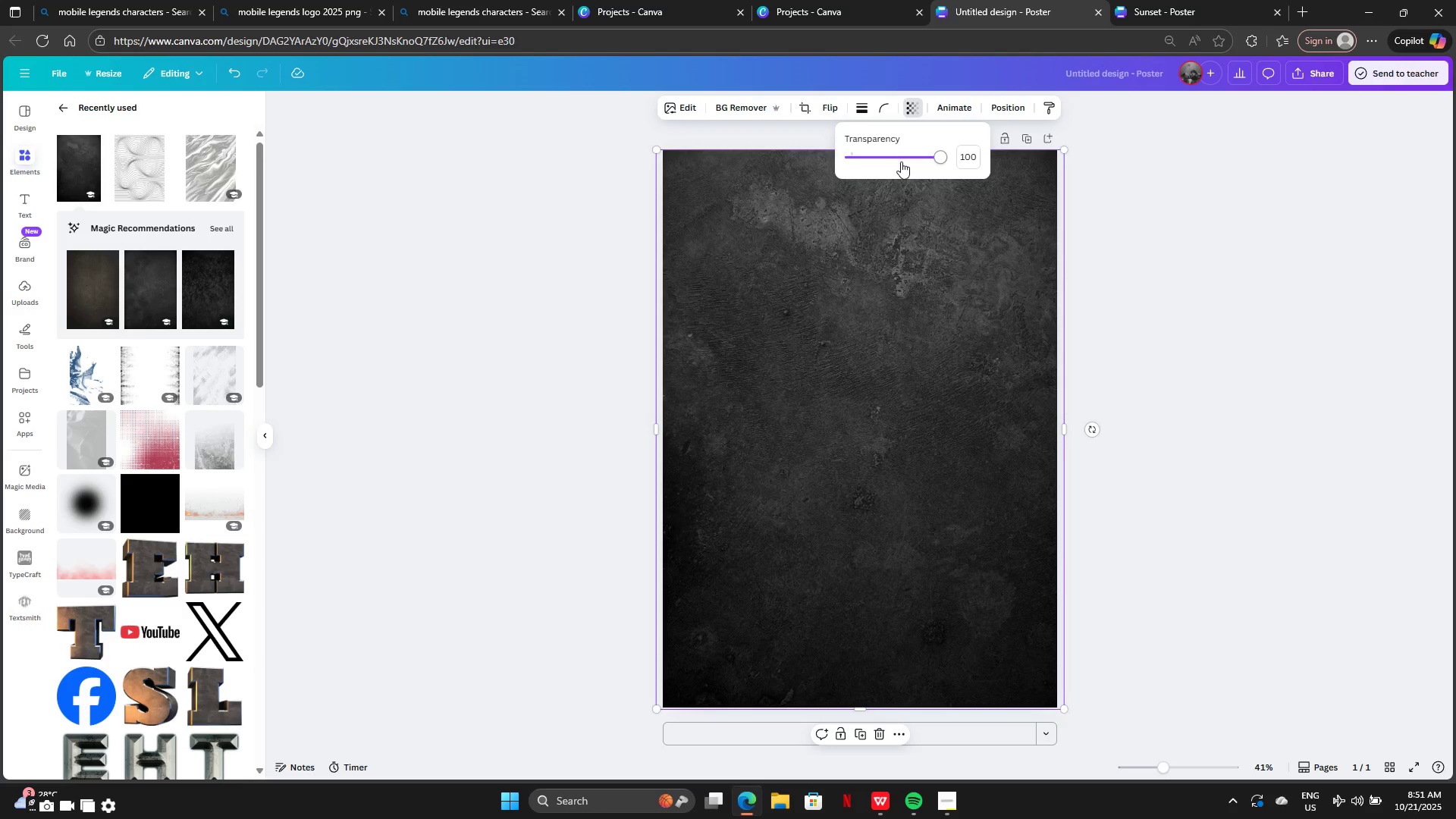 
left_click_drag(start_coordinate=[901, 162], to_coordinate=[900, 169])
 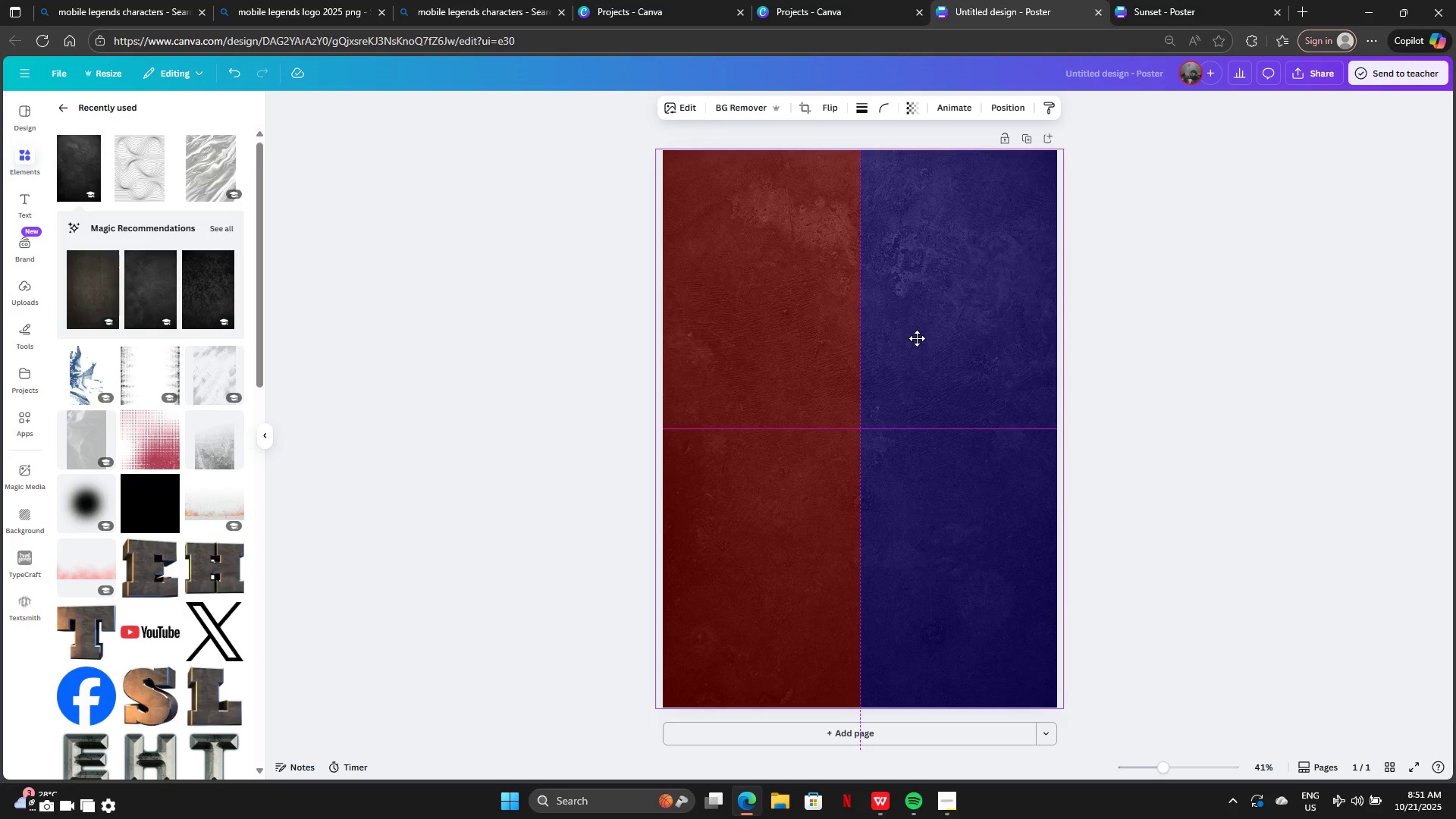 
left_click([1068, 339])
 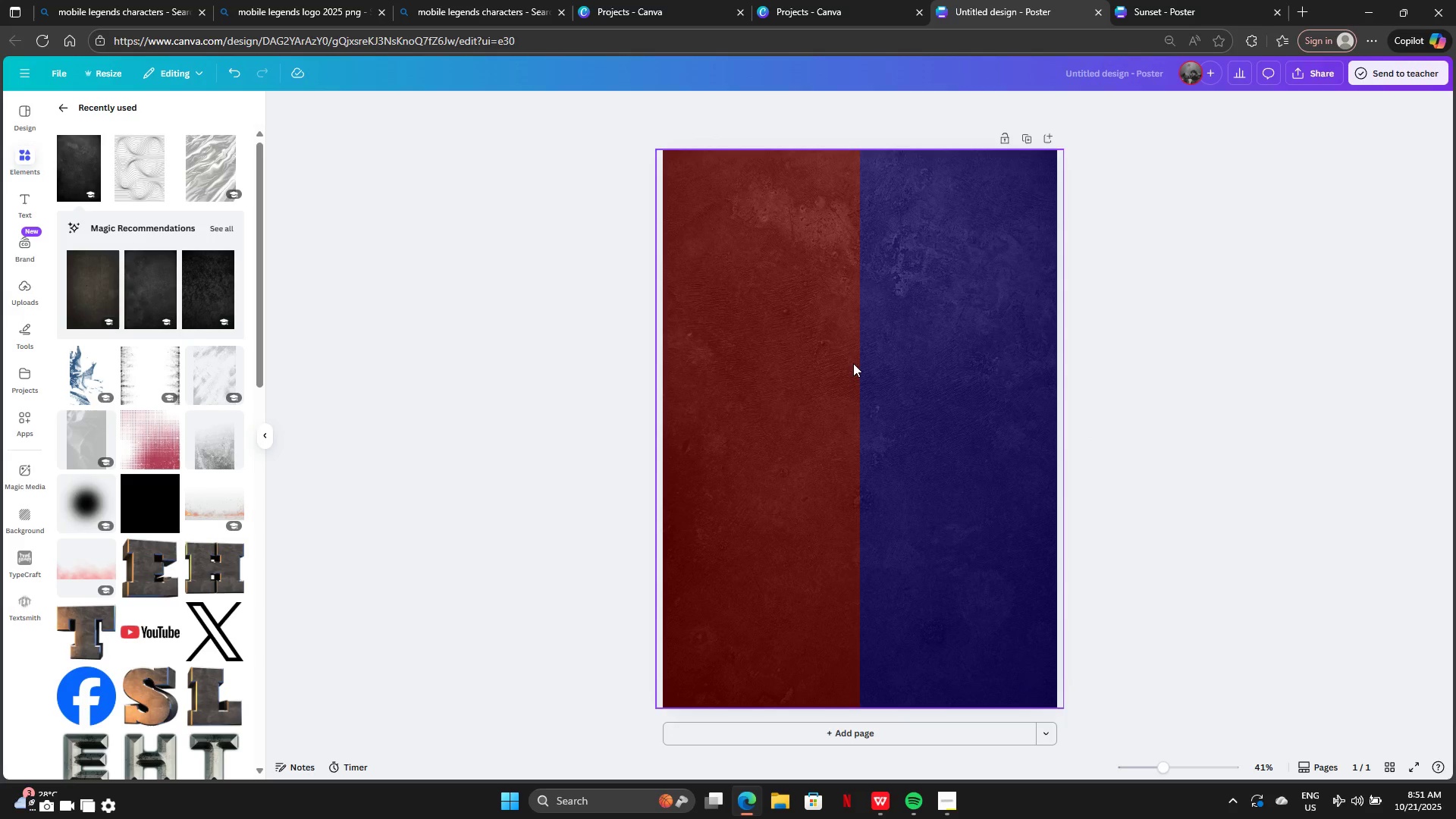 
left_click_drag(start_coordinate=[900, 368], to_coordinate=[877, 372])
 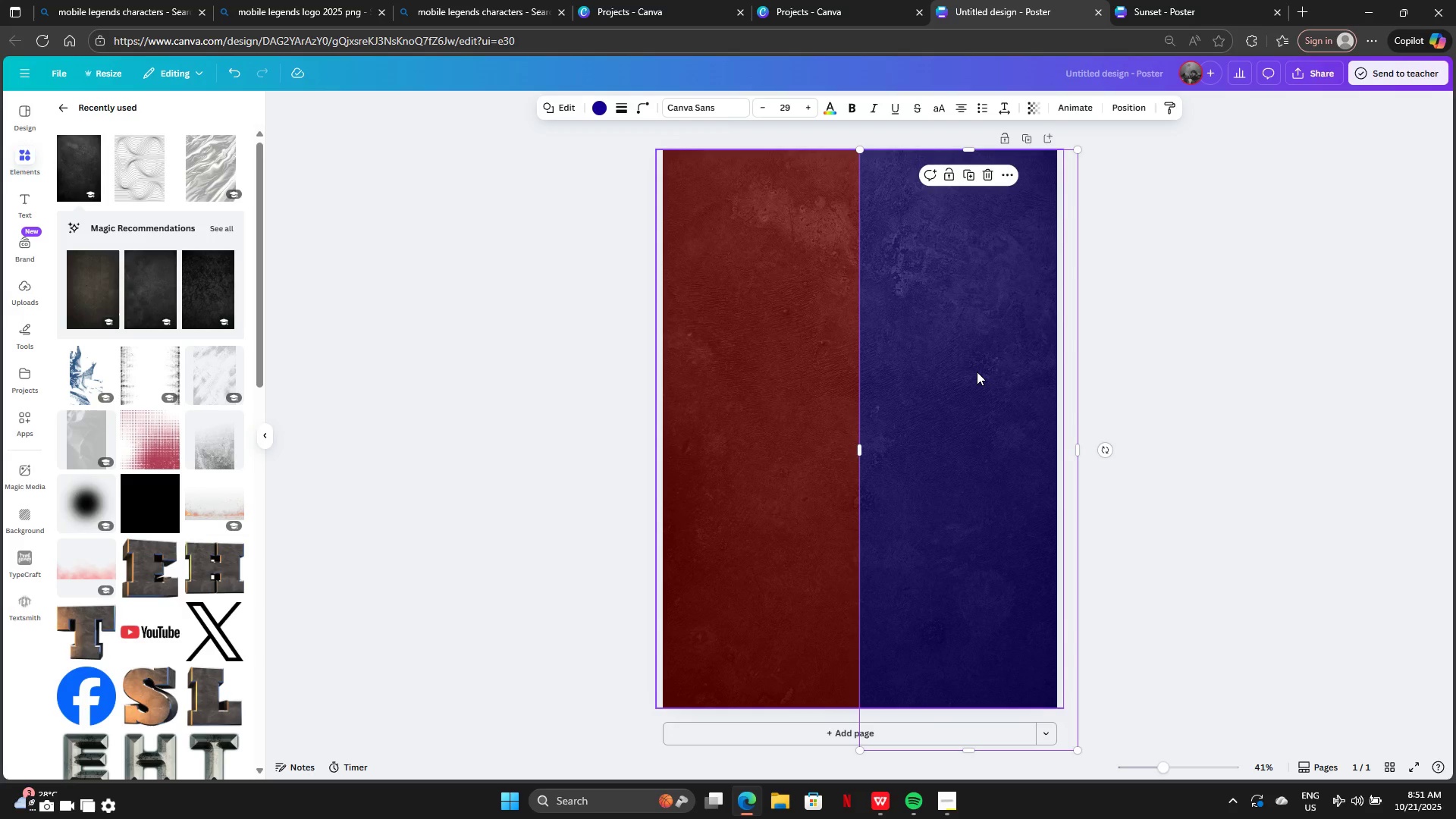 
left_click_drag(start_coordinate=[976, 372], to_coordinate=[1034, 366])
 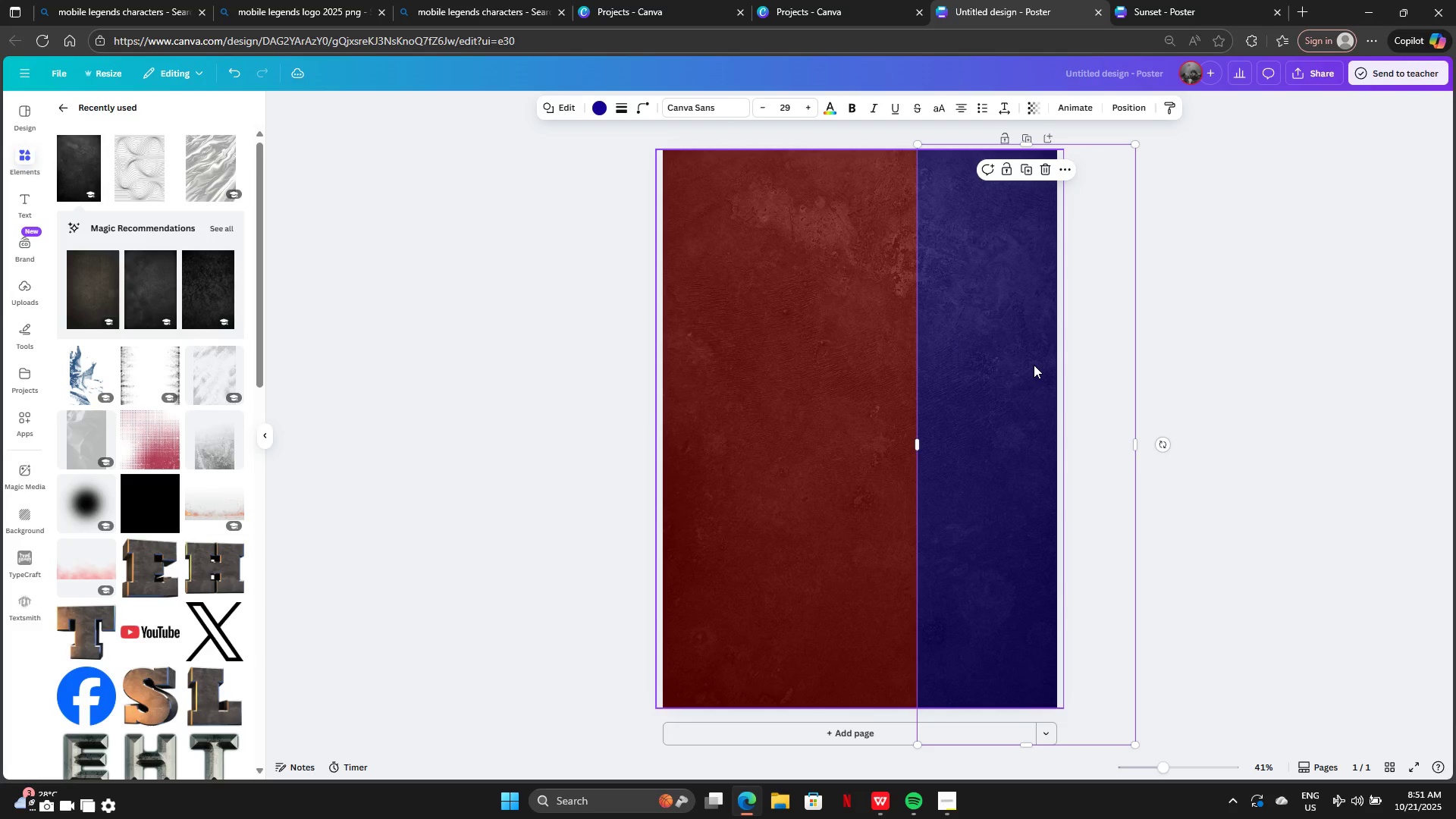 
key(Control+Z)
 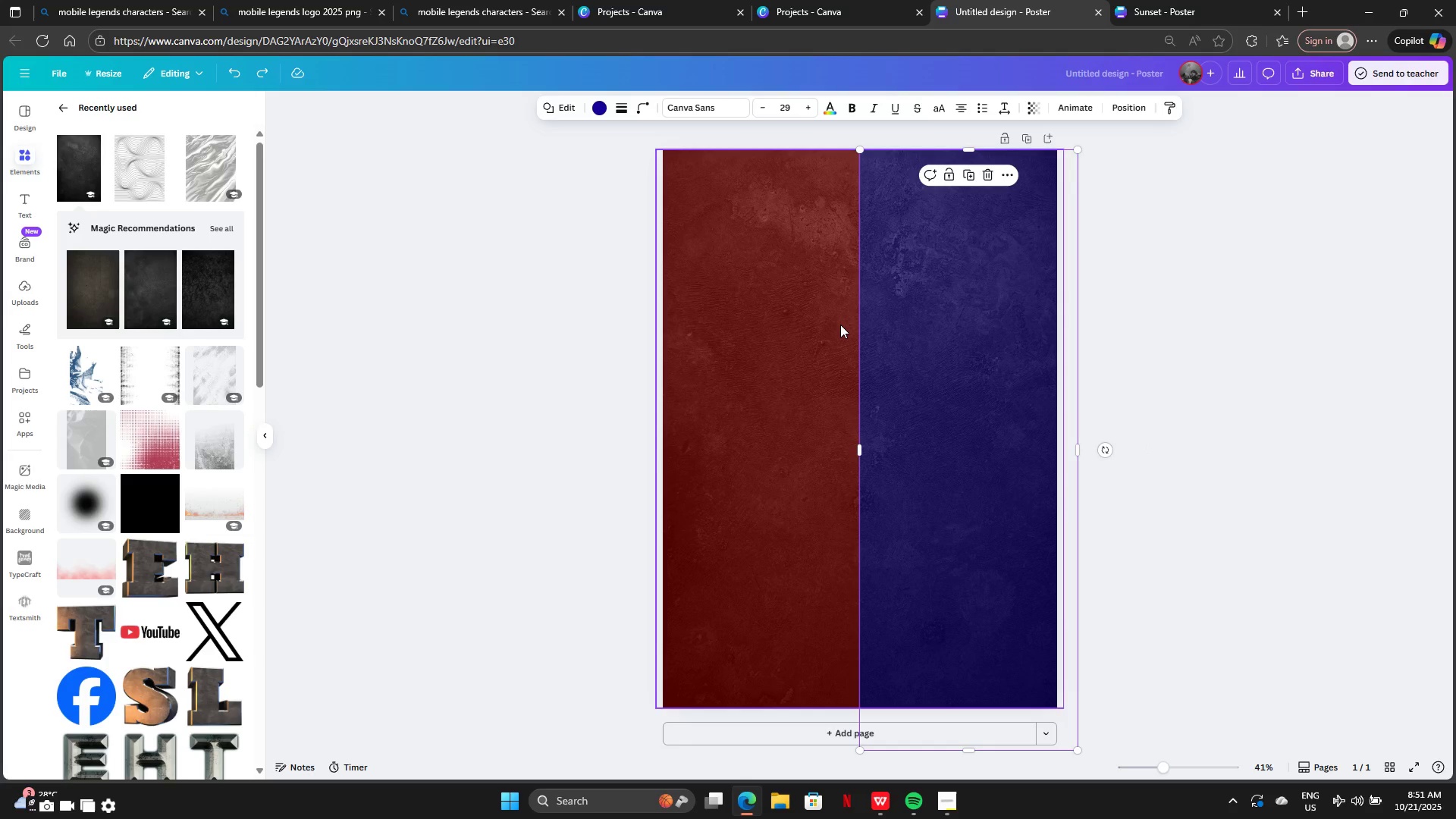 
left_click([840, 325])
 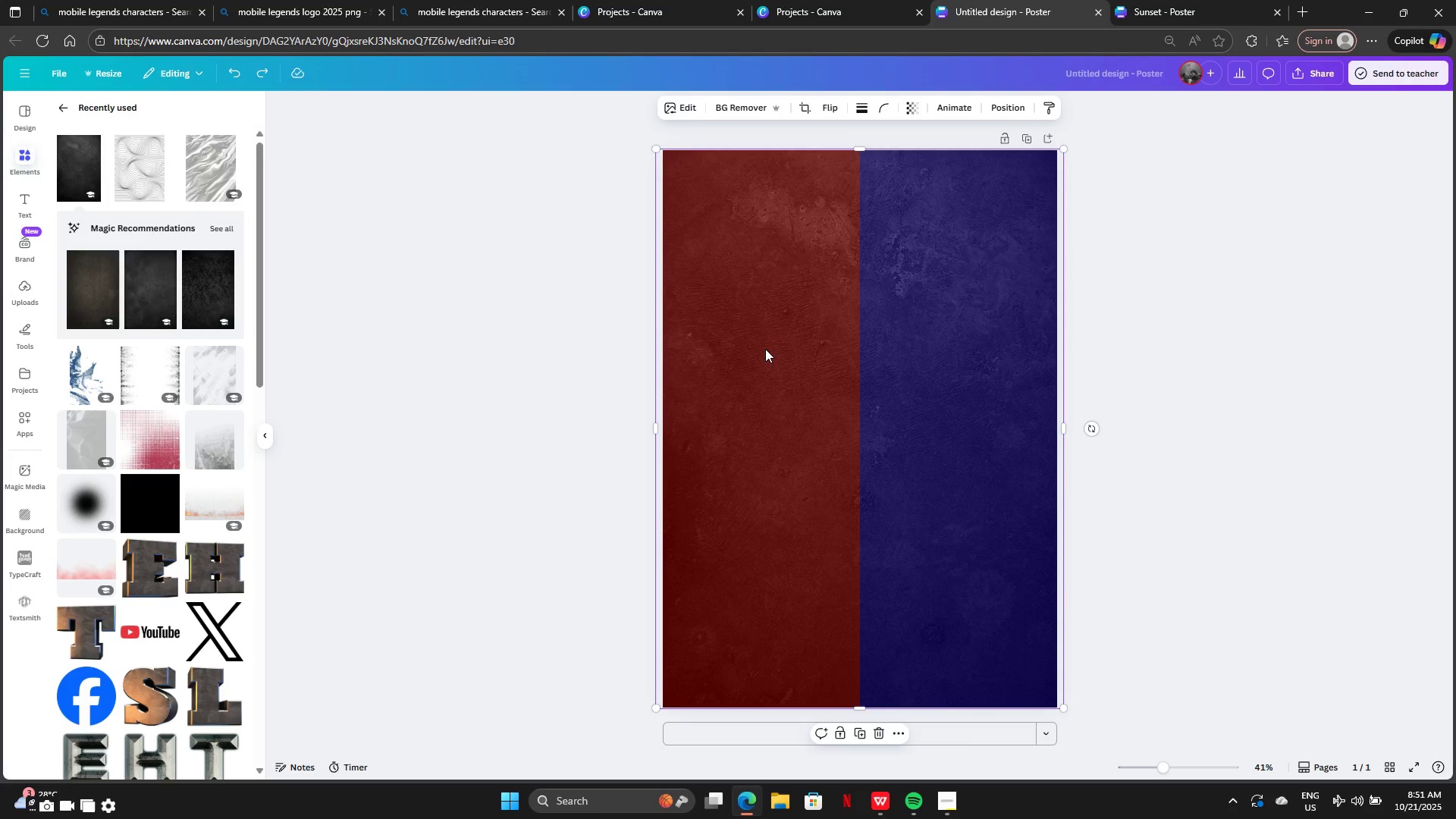 
left_click([765, 349])
 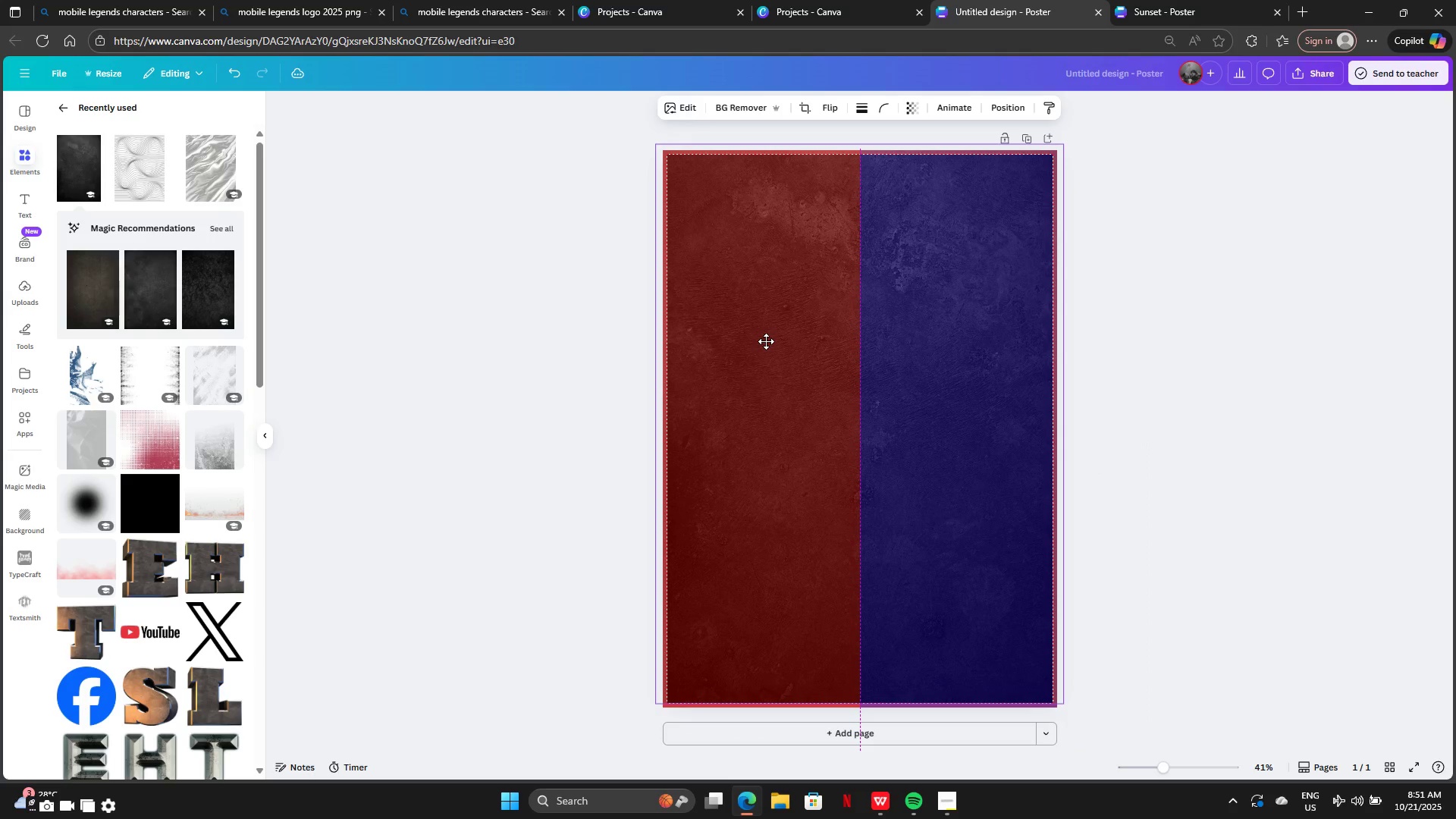 
wait(6.88)
 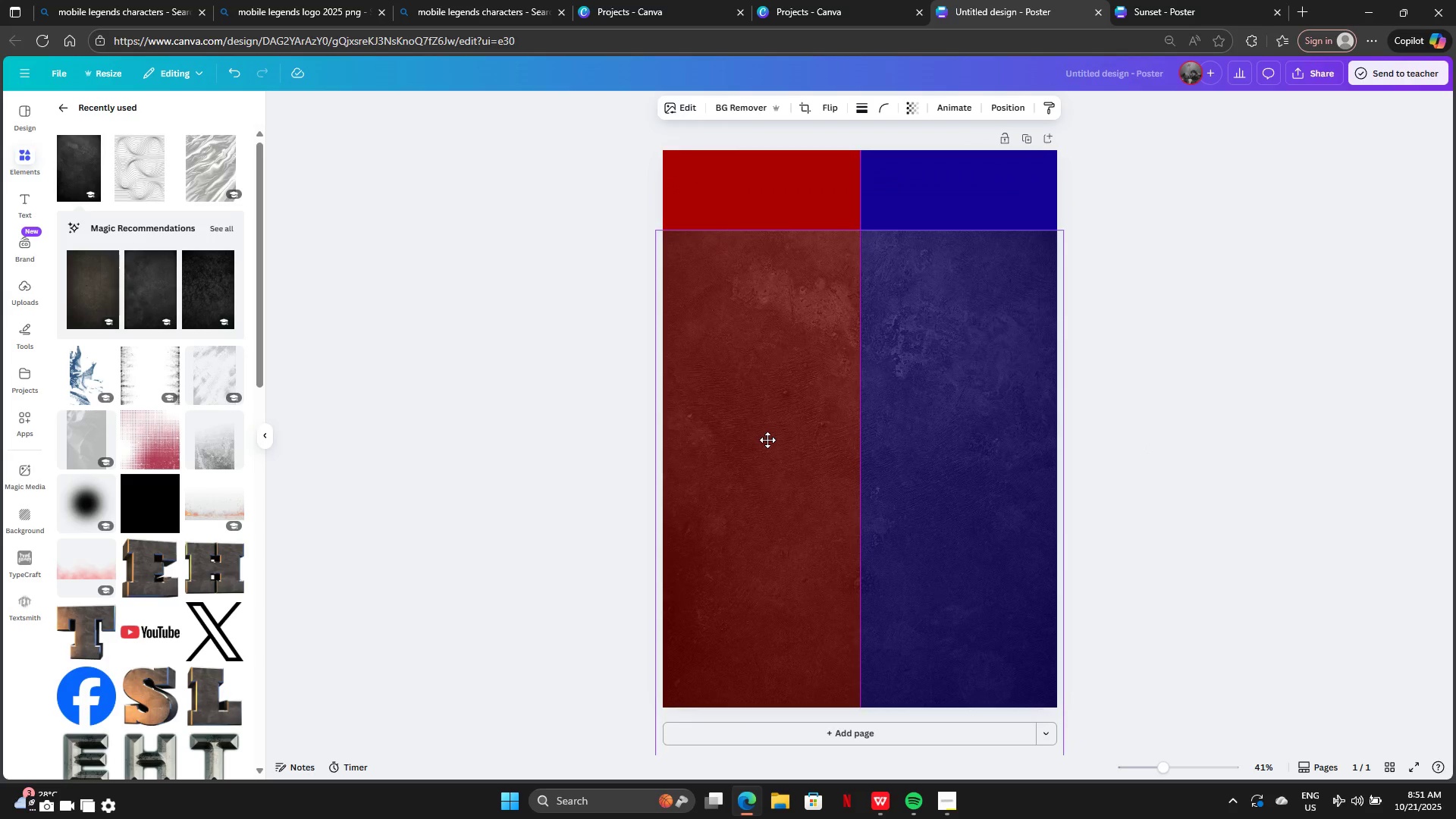 
left_click_drag(start_coordinate=[765, 349], to_coordinate=[927, 370])
 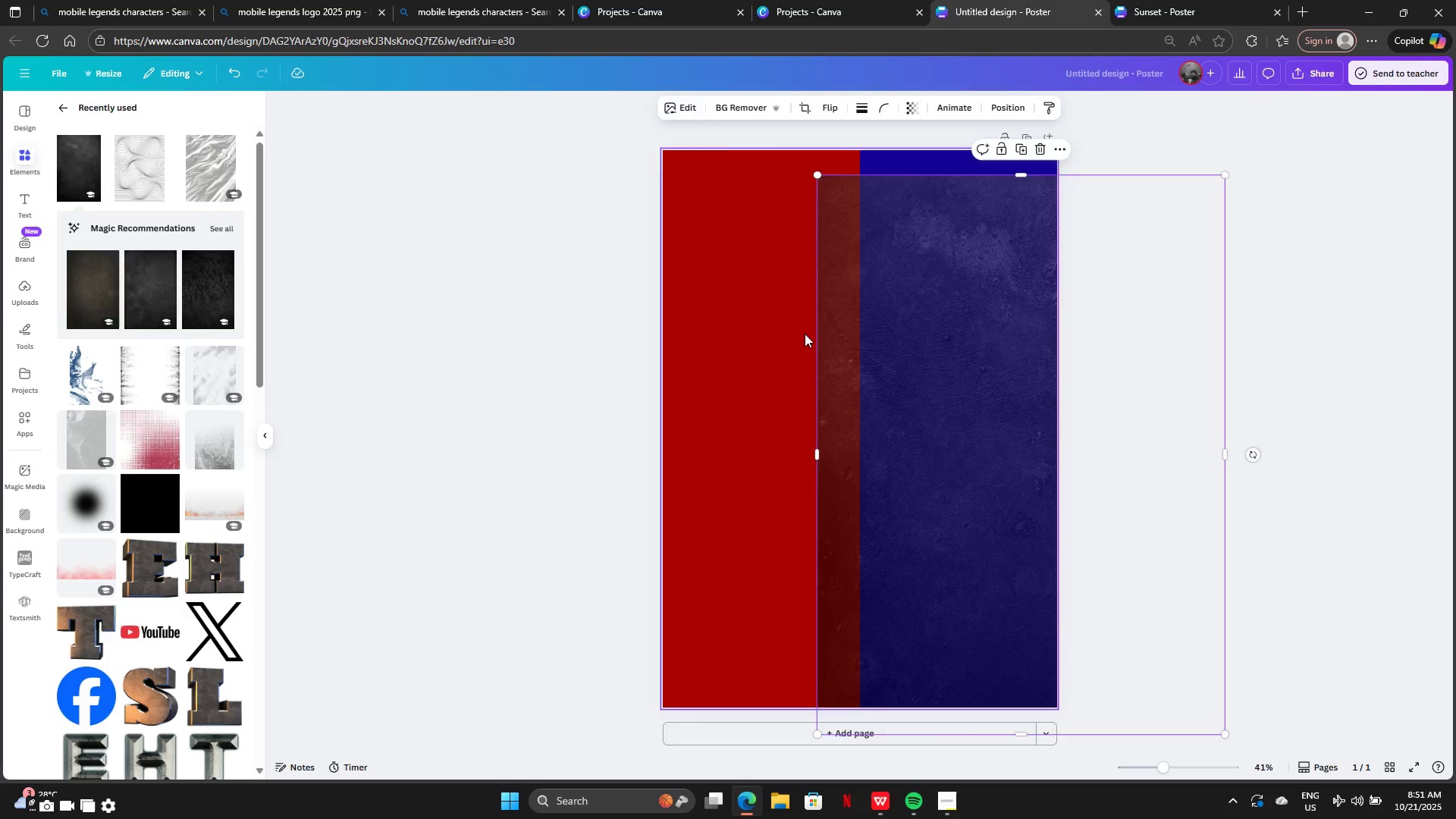 
left_click([805, 334])
 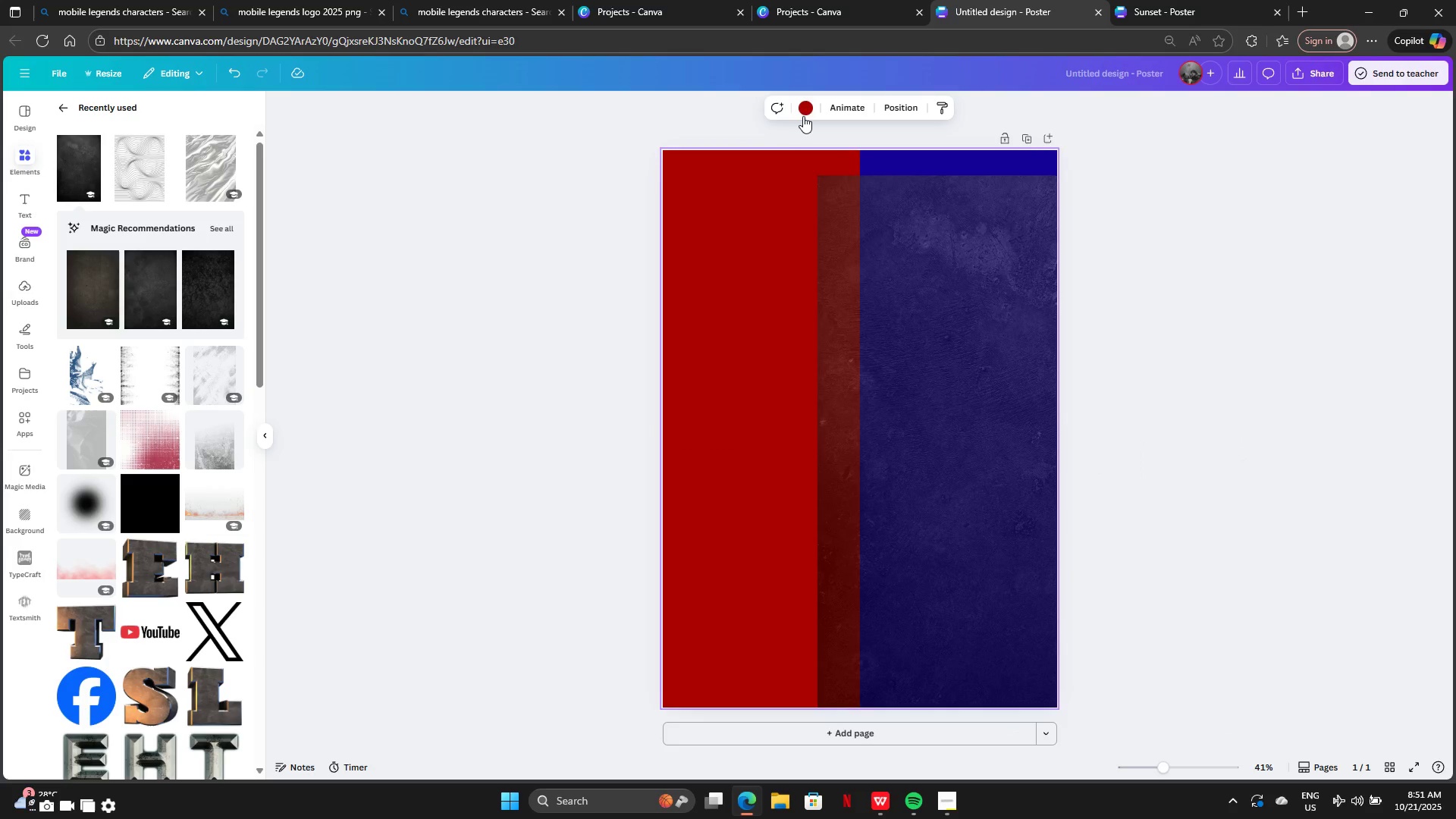 
left_click([805, 112])
 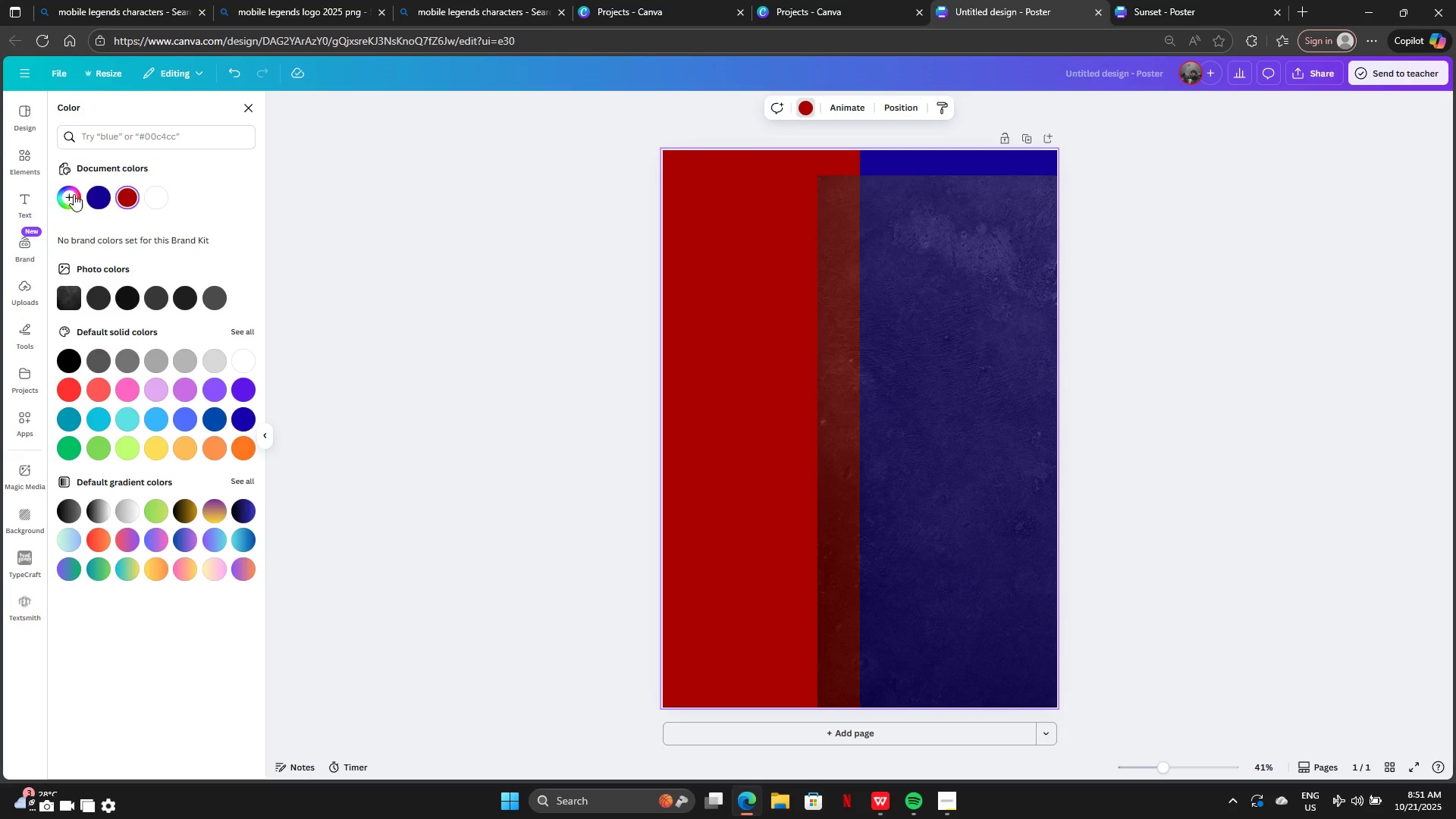 
left_click([69, 197])
 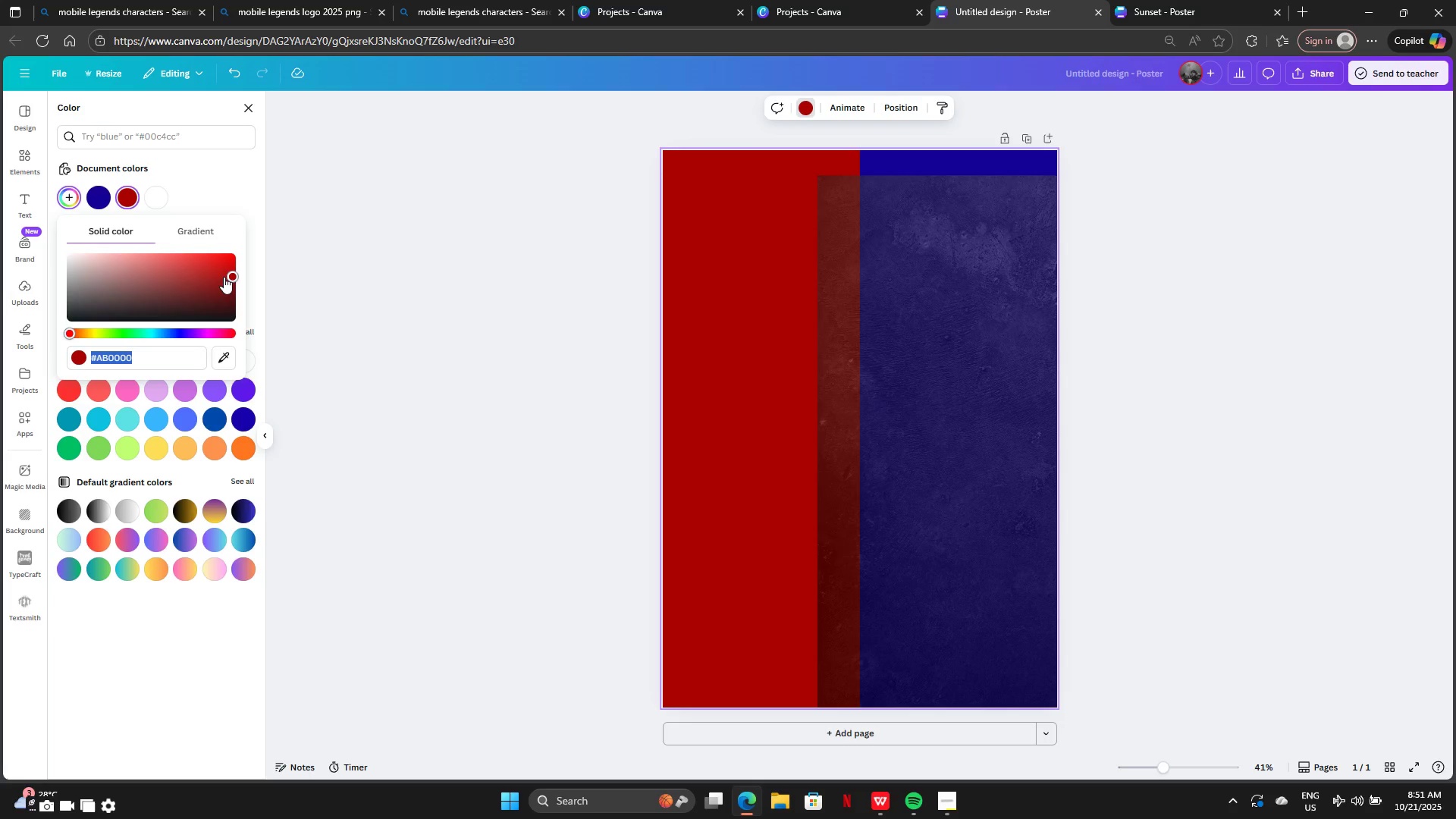 
left_click_drag(start_coordinate=[226, 277], to_coordinate=[227, 267])
 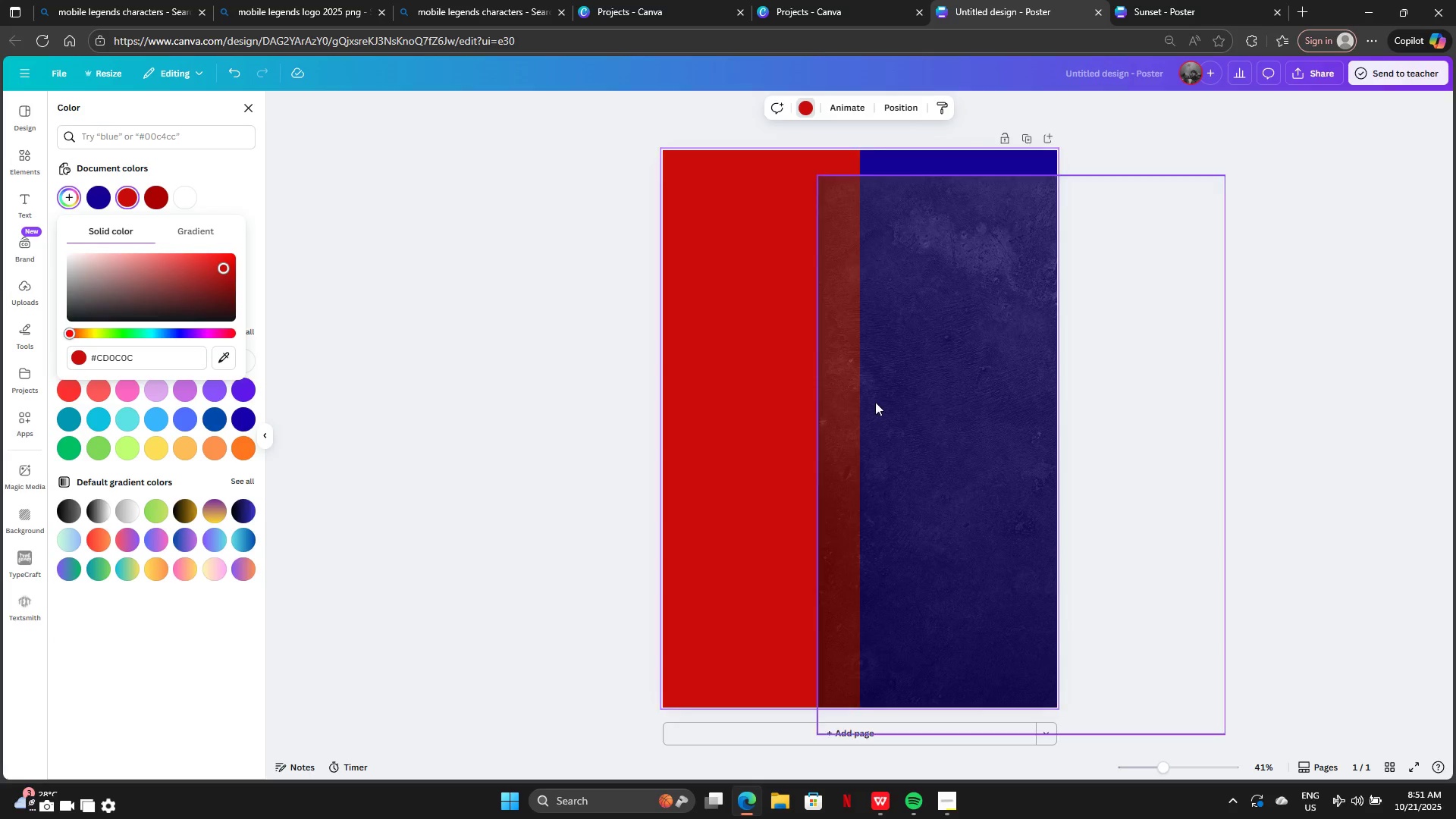 
left_click_drag(start_coordinate=[879, 403], to_coordinate=[720, 384])
 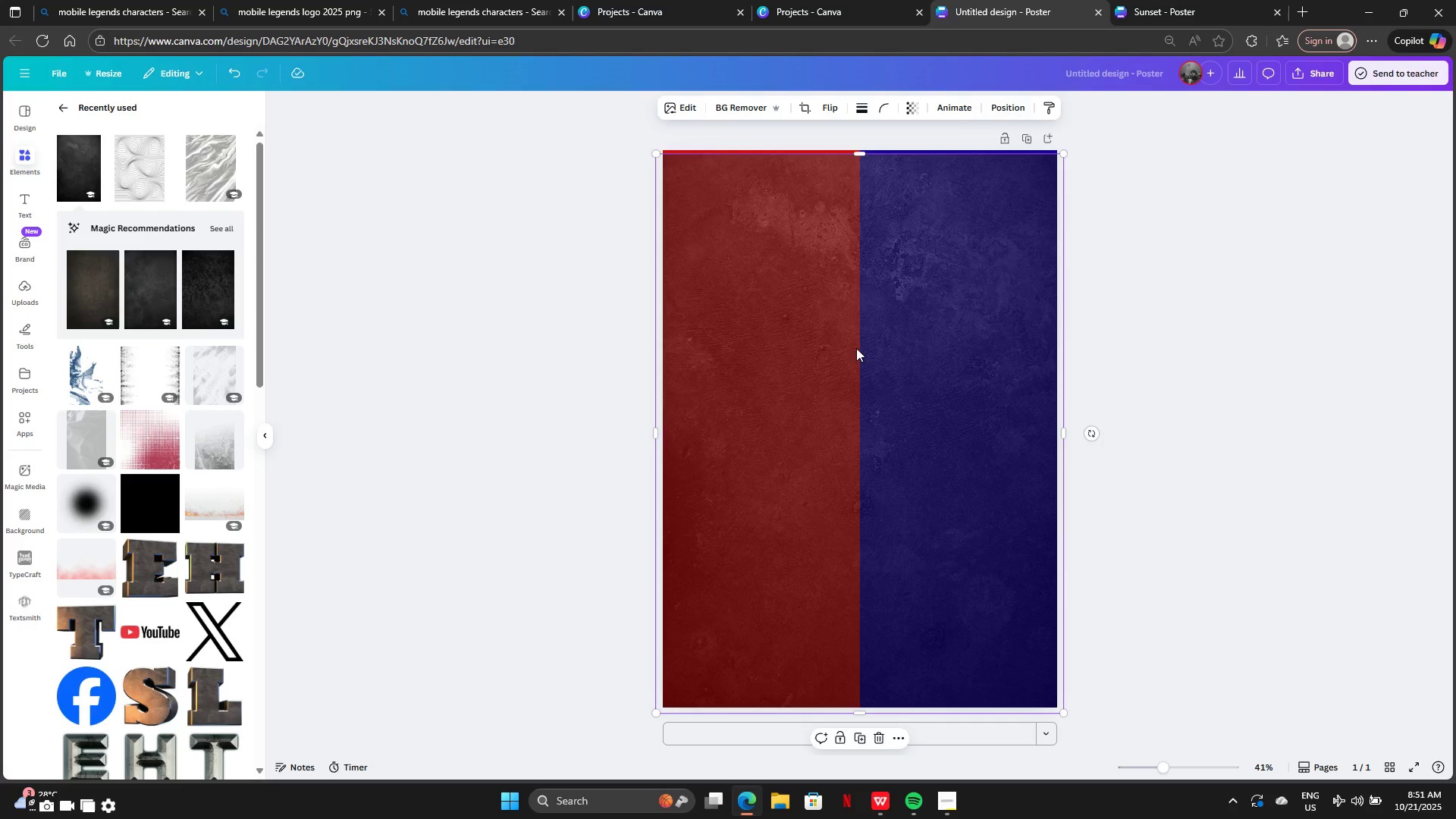 
left_click_drag(start_coordinate=[856, 346], to_coordinate=[839, 491])
 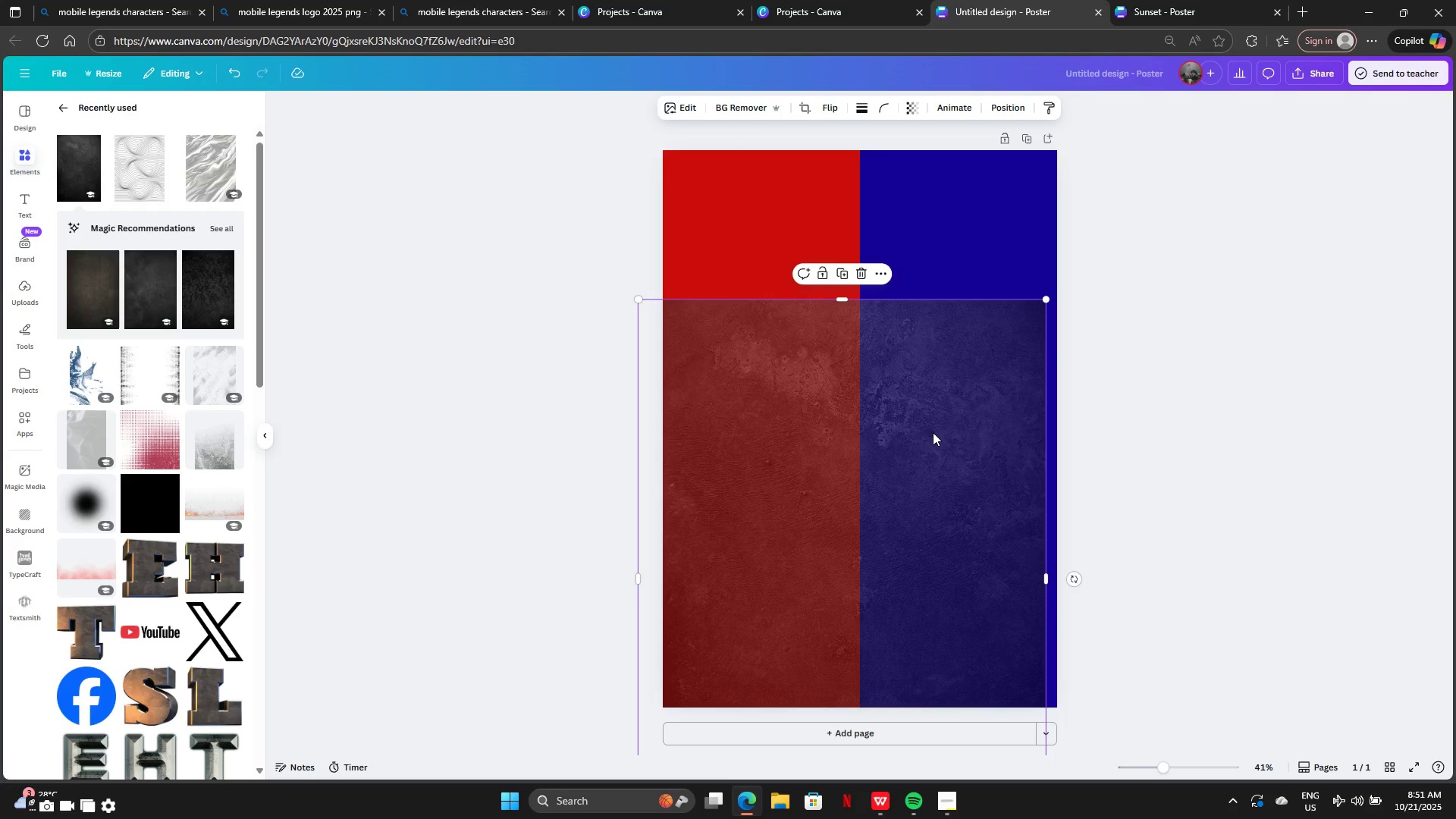 
left_click([933, 432])
 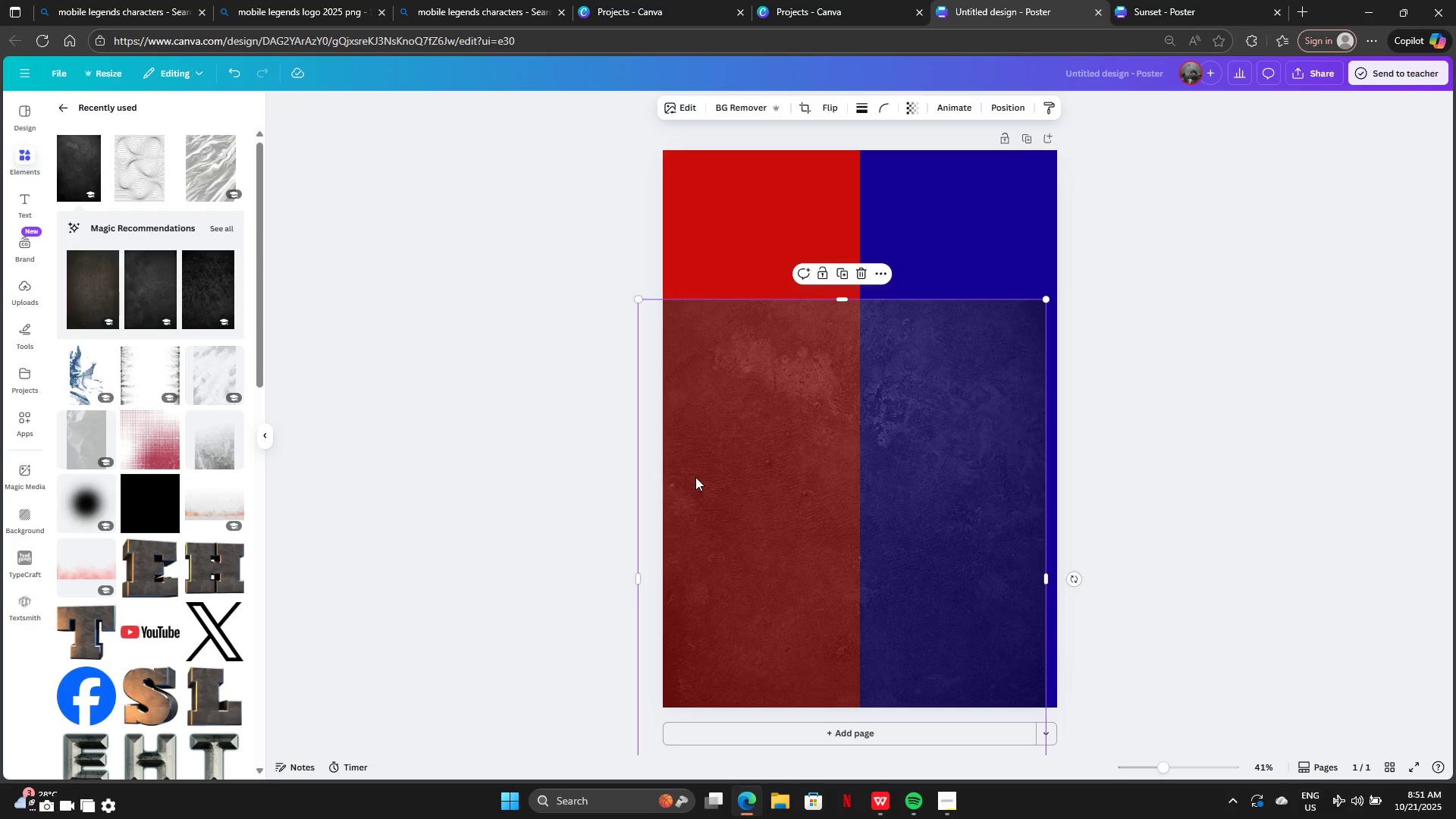 
left_click_drag(start_coordinate=[695, 477], to_coordinate=[710, 328])
 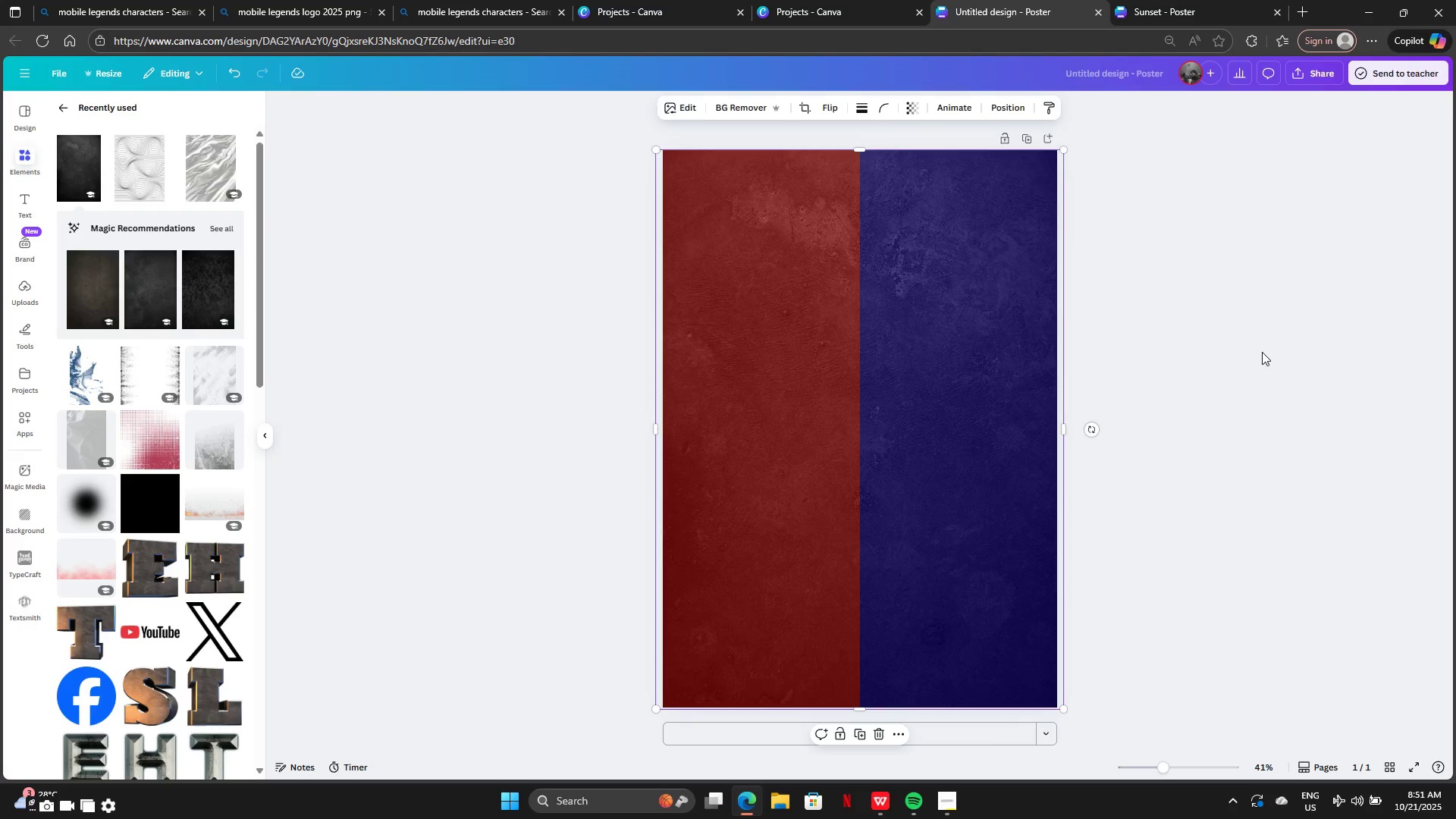 
left_click([1262, 352])
 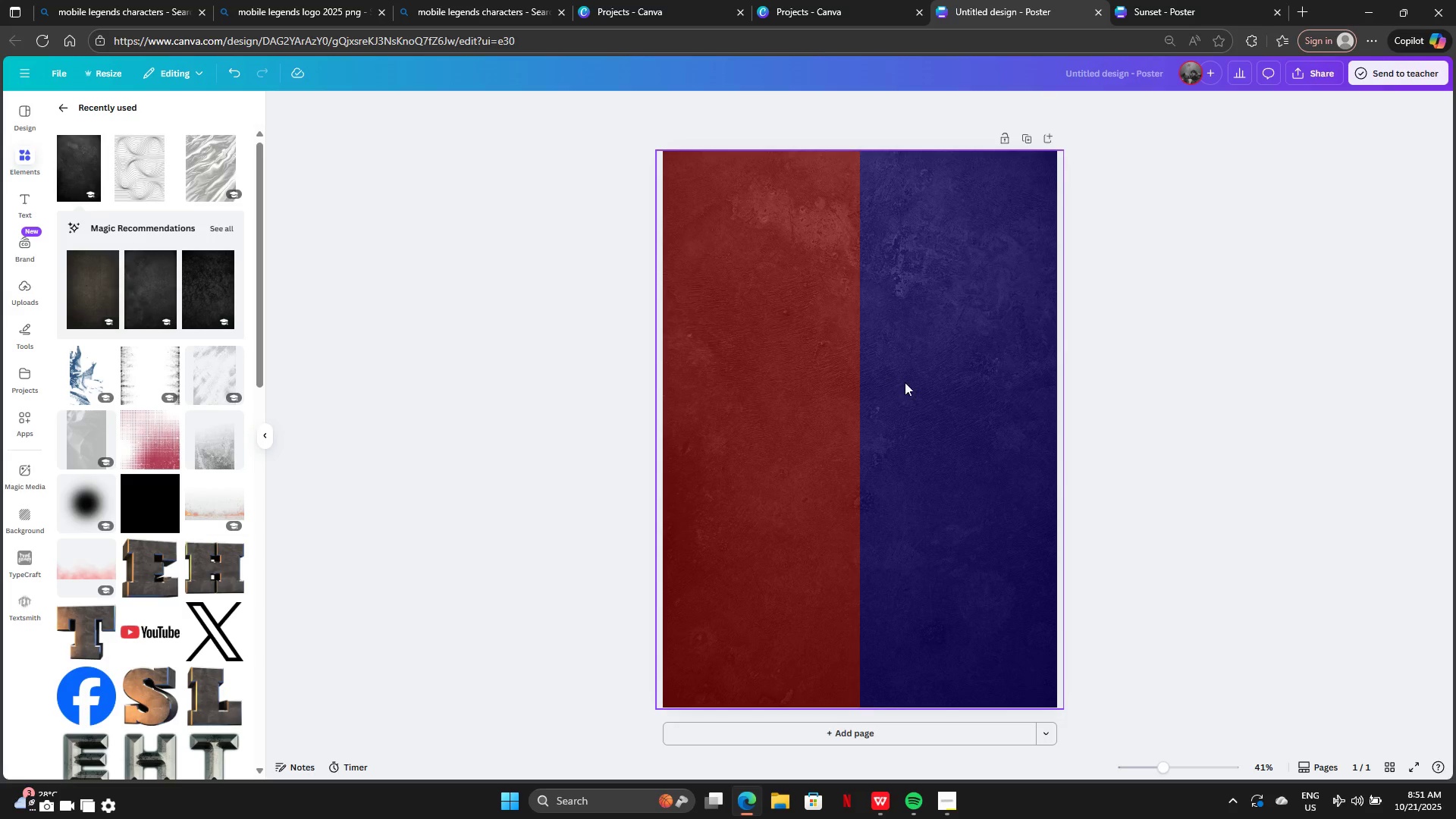 
left_click([905, 383])
 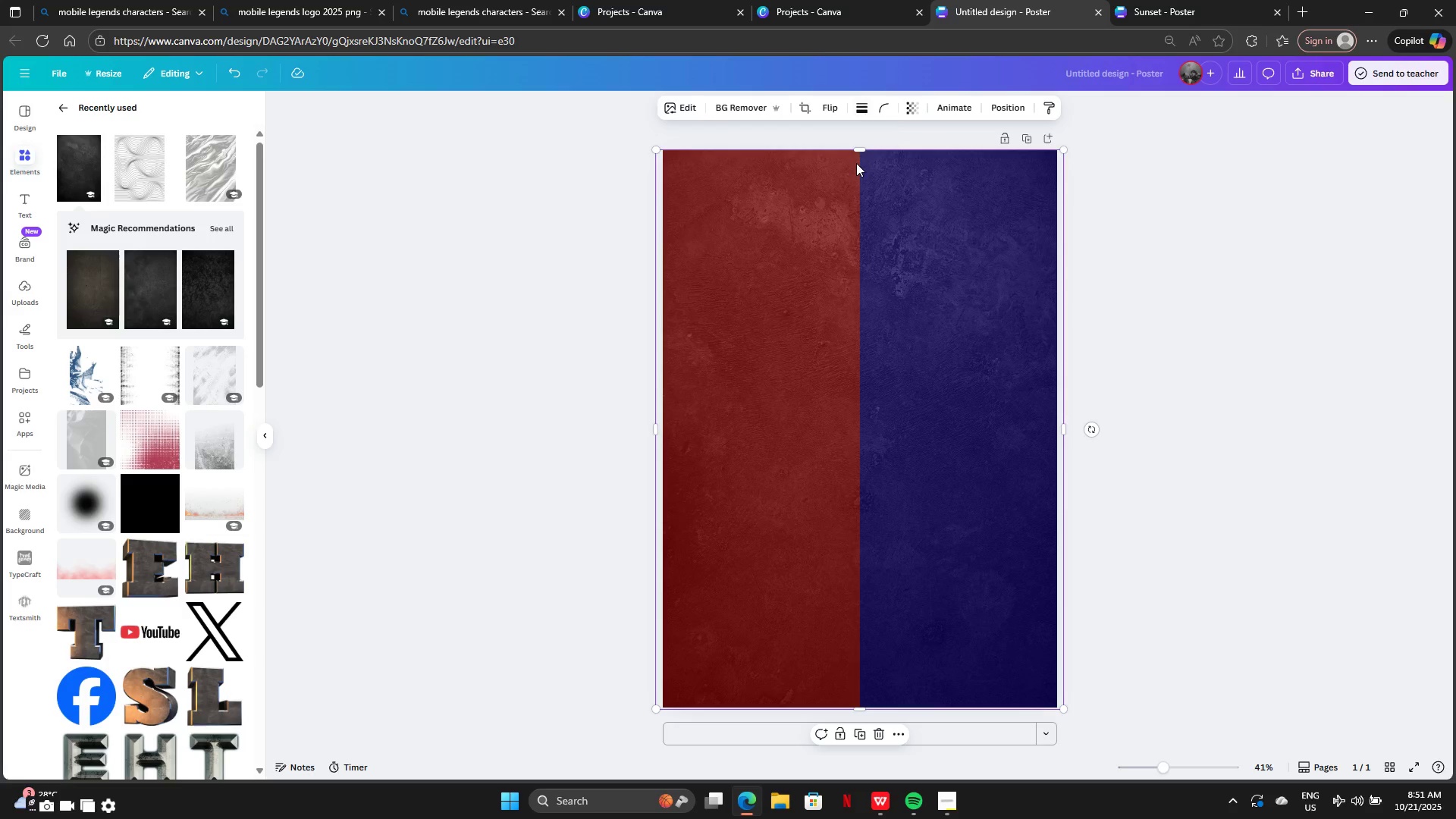 
wait(7.62)
 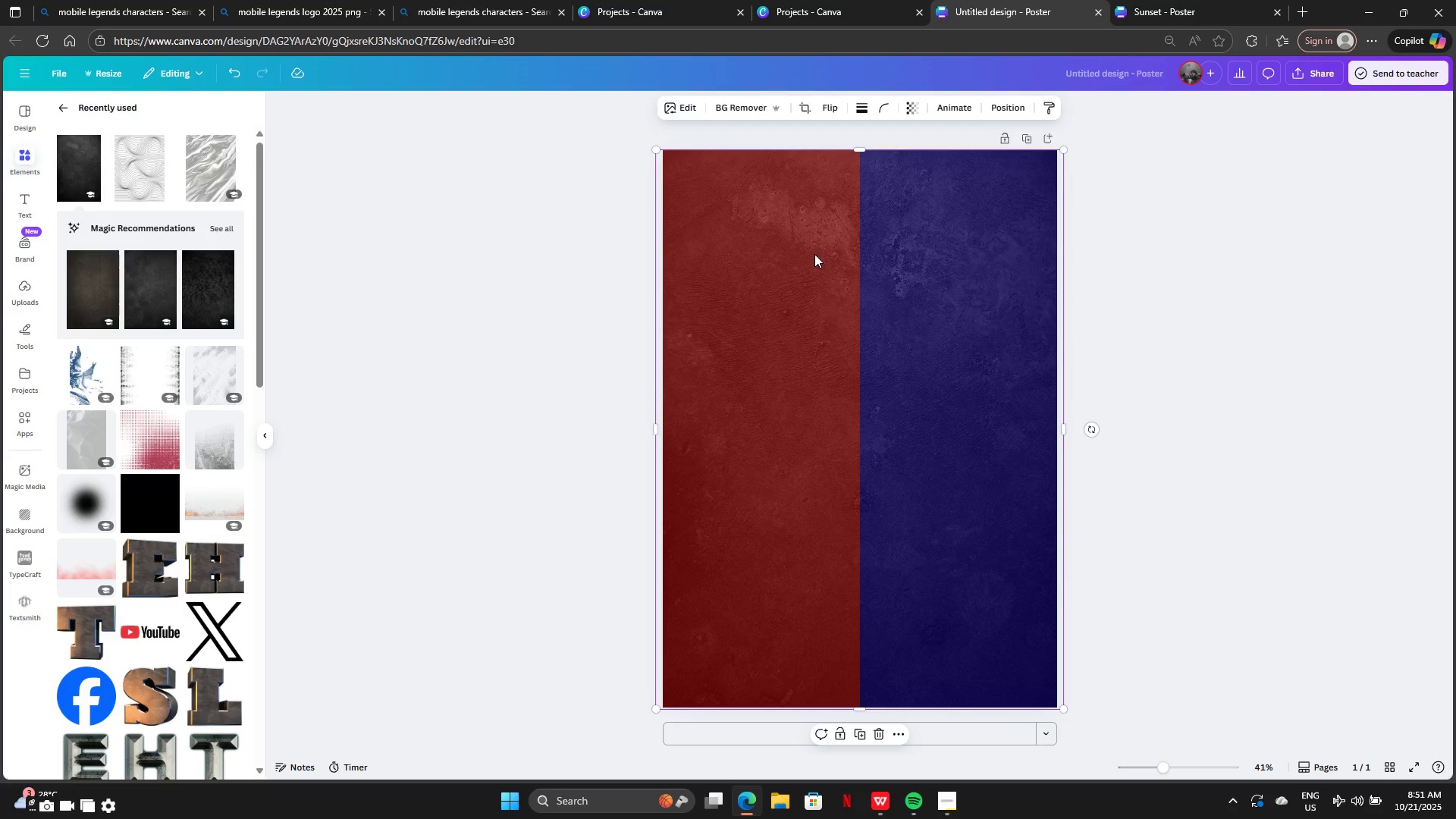 
left_click([836, 738])
 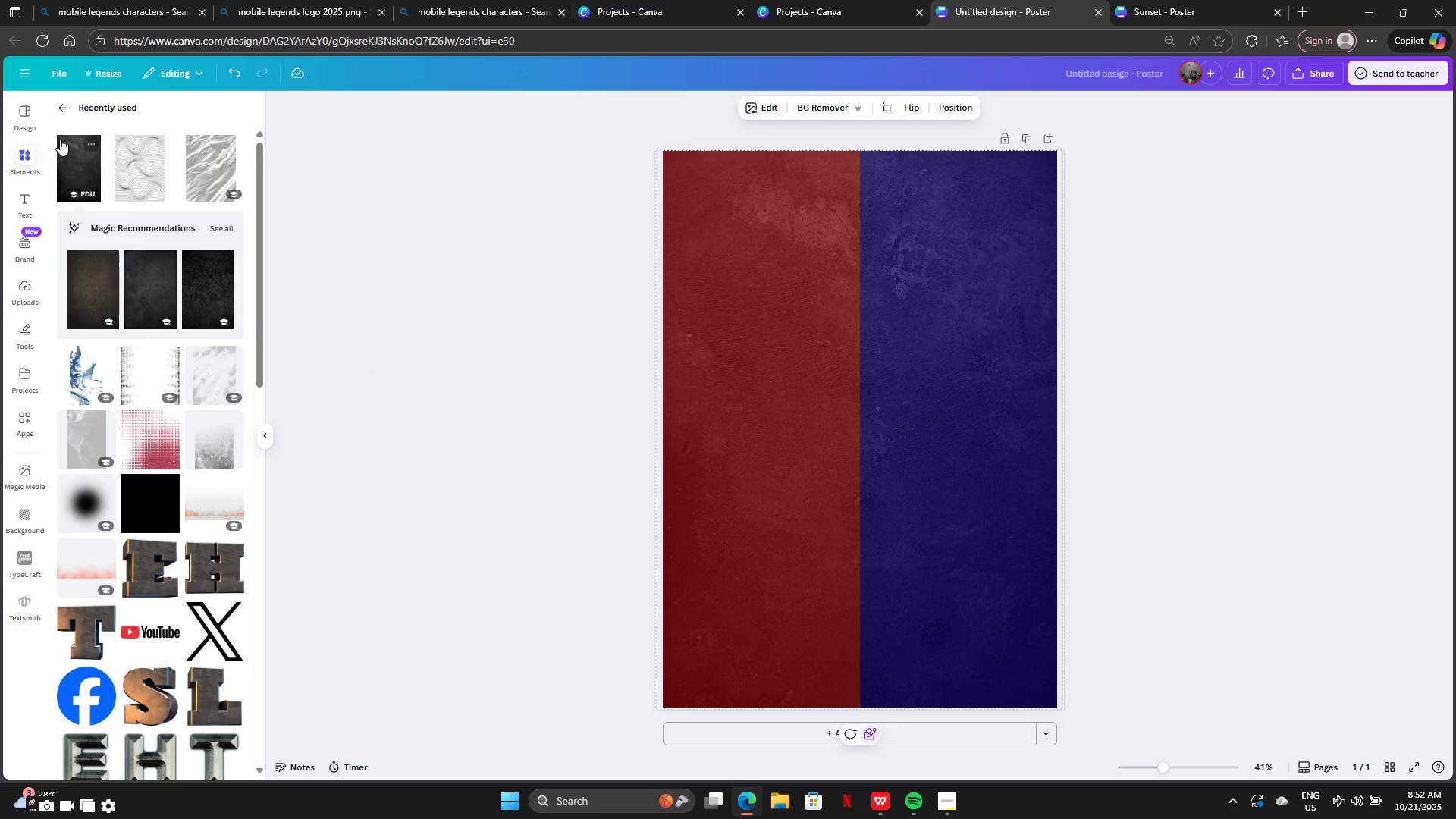 
left_click([58, 112])
 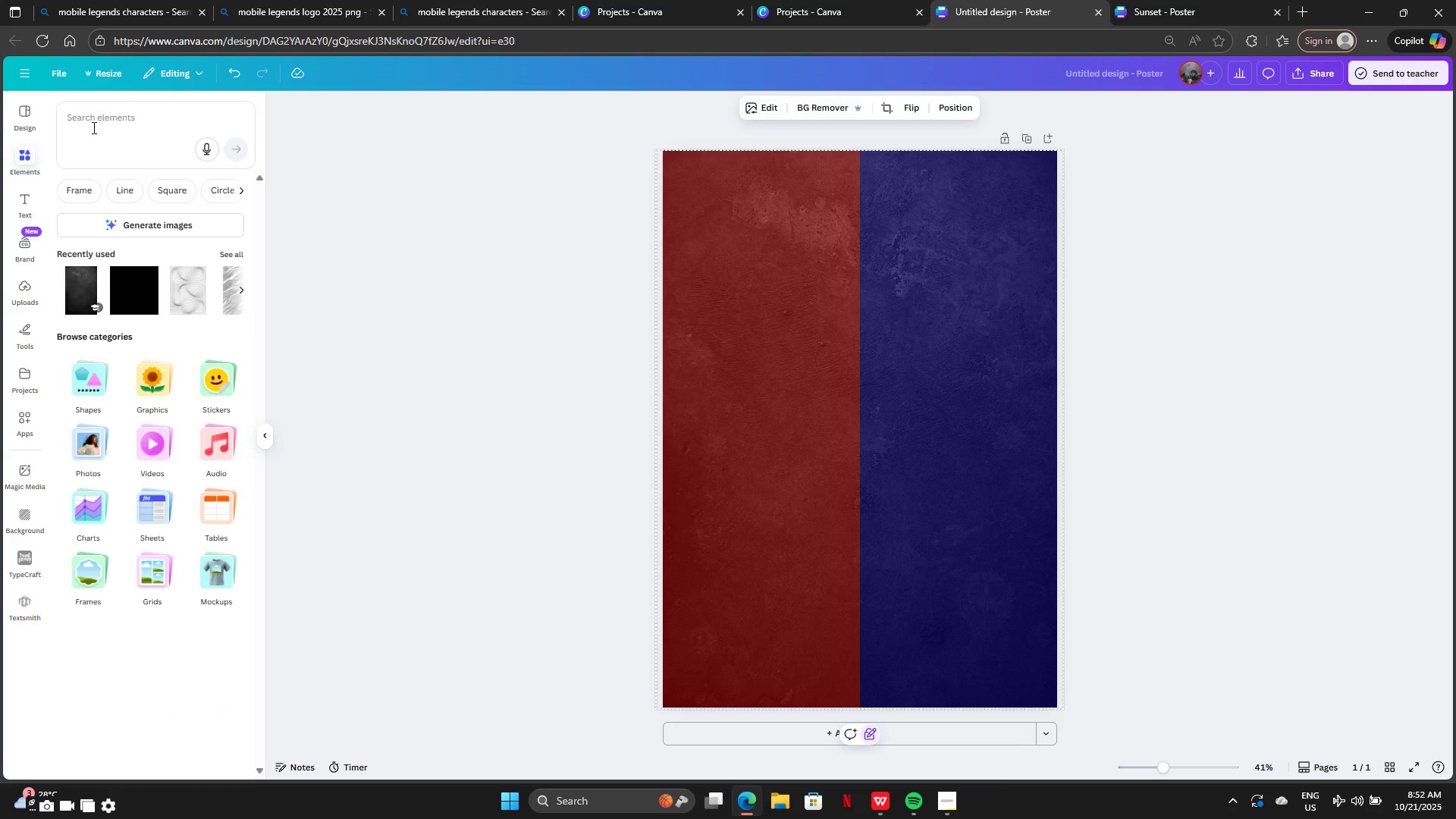 
left_click([93, 127])
 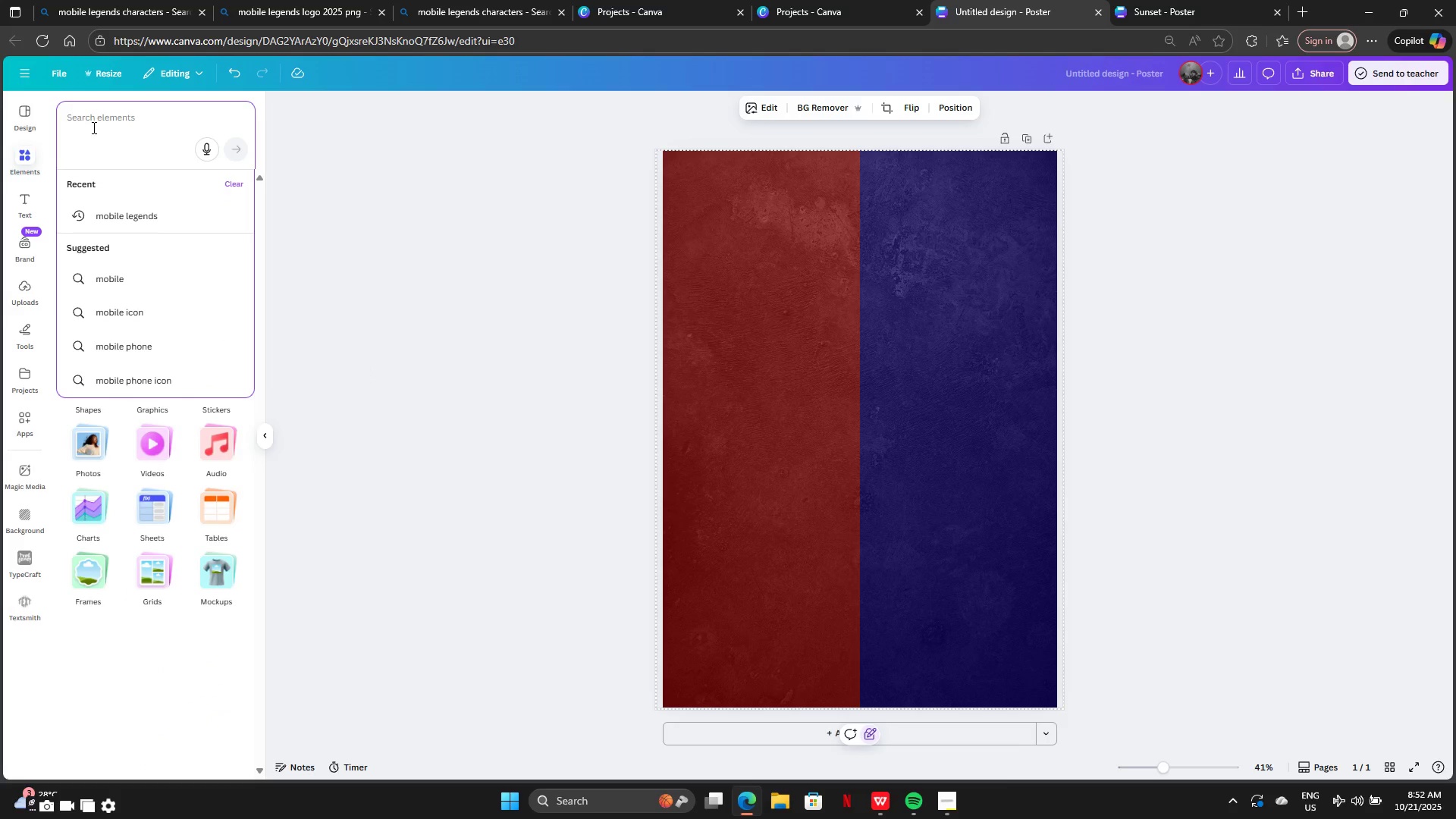 
type(shadow line)
 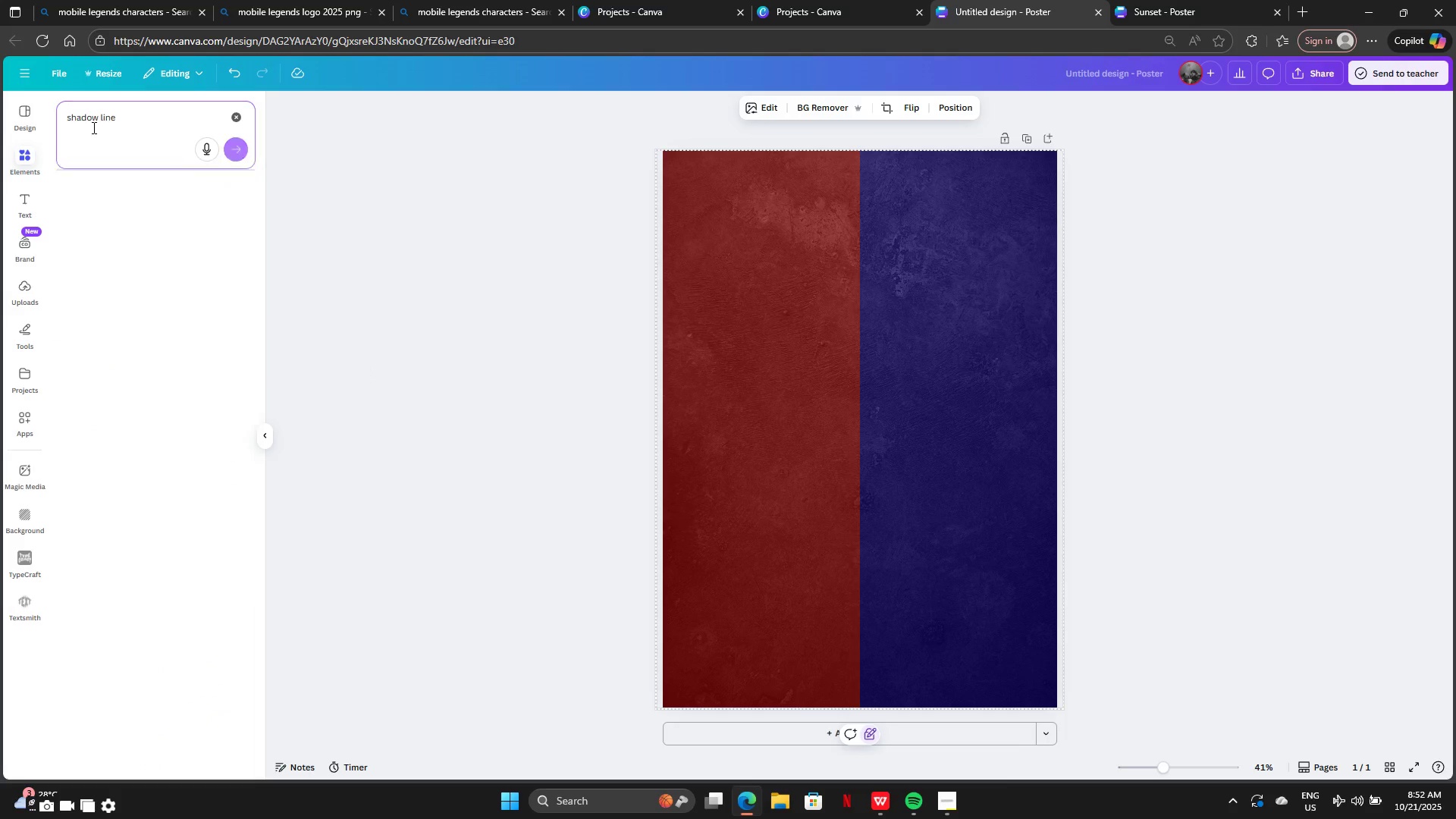 
key(Enter)
 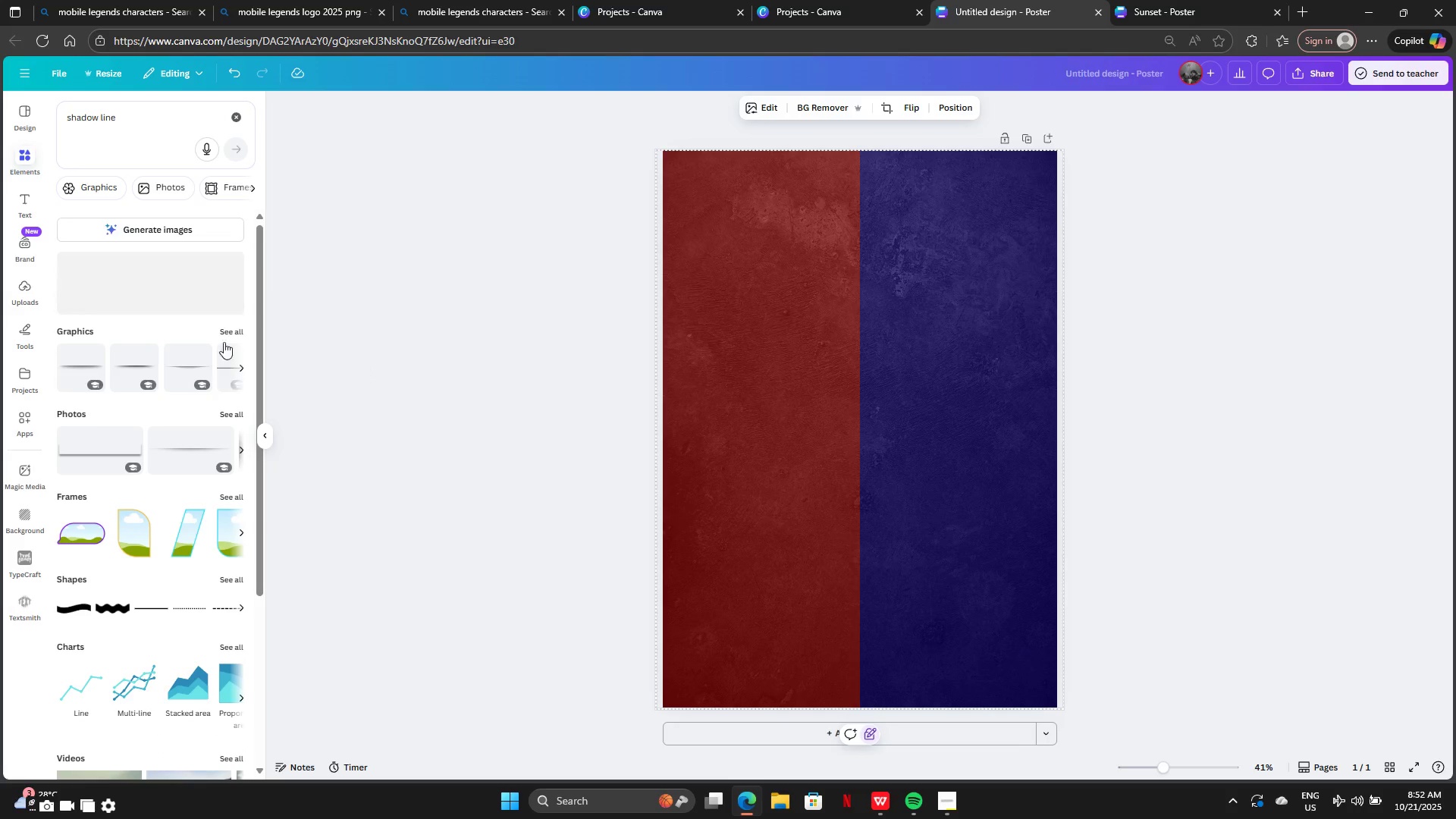 
left_click([226, 333])
 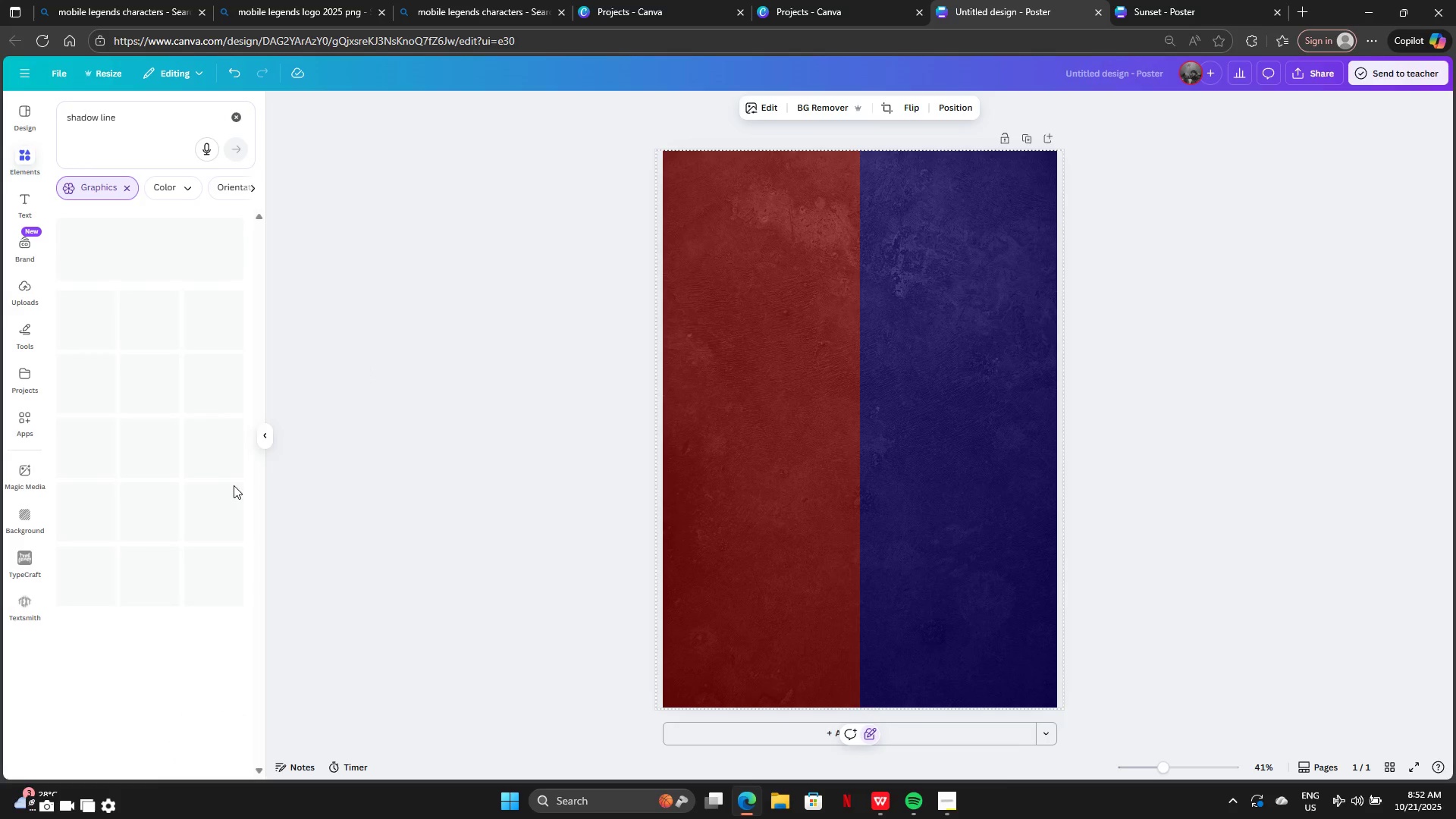 
mouse_move([218, 500])
 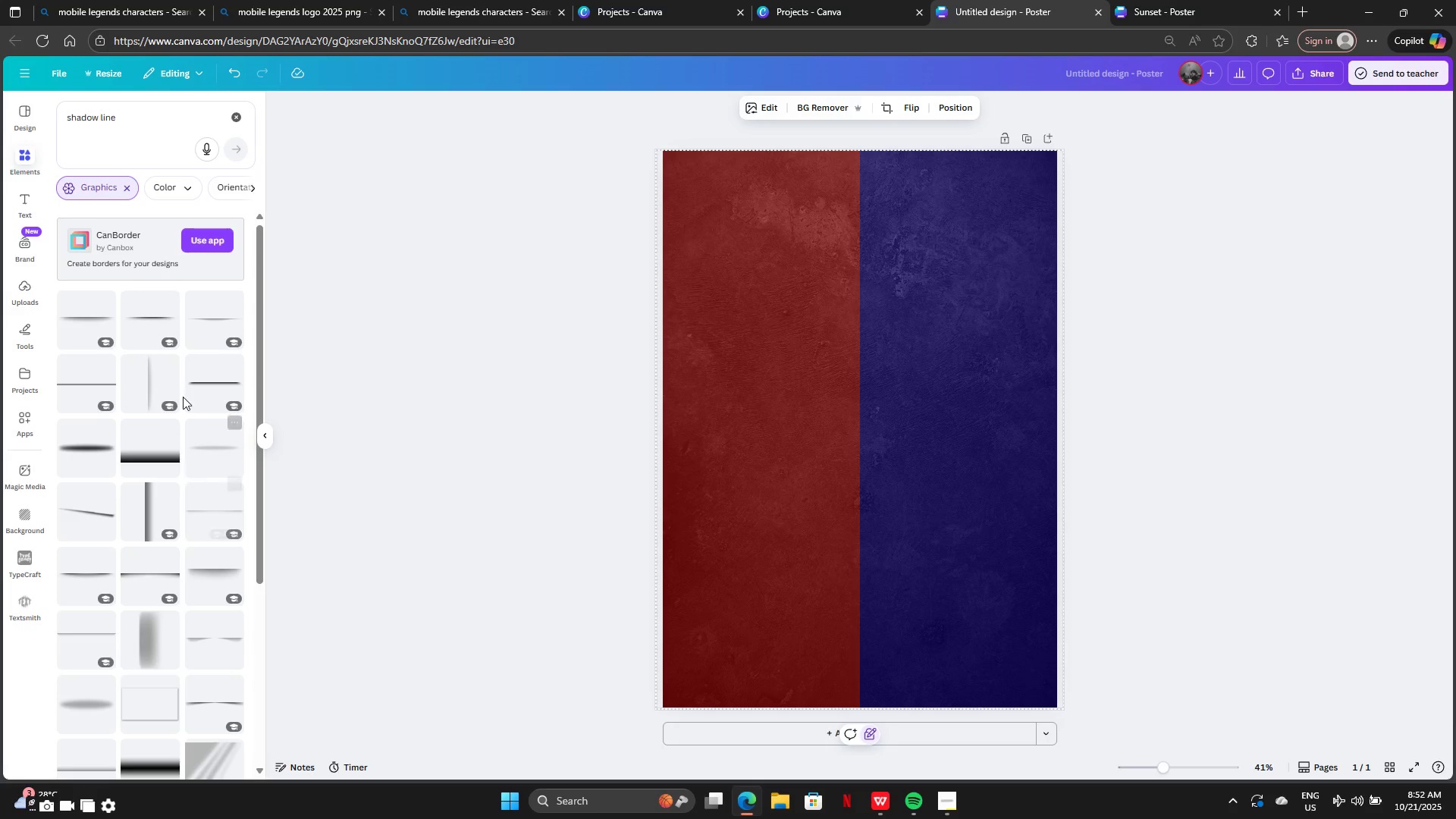 
mouse_move([193, 412])
 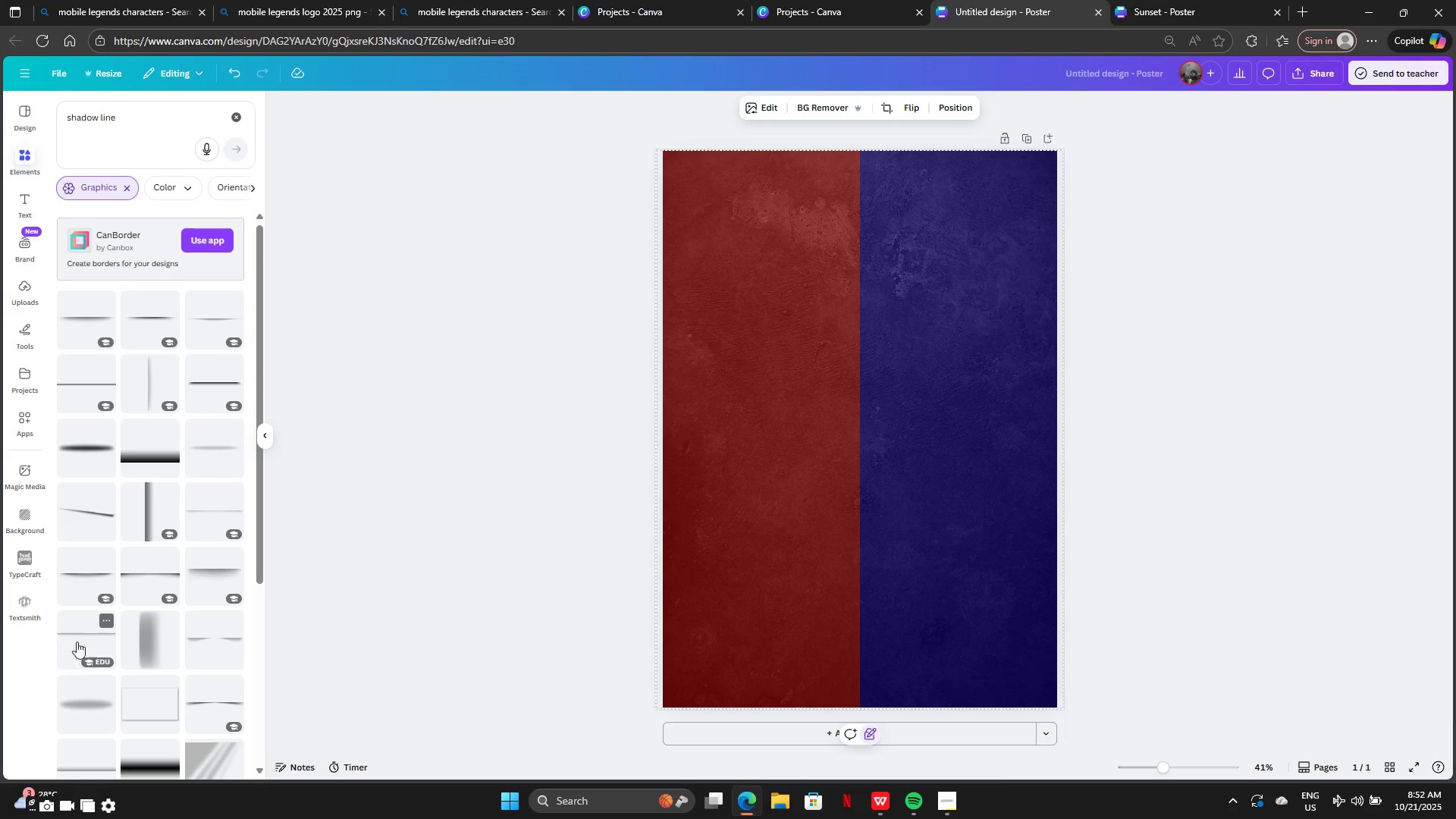 
left_click([79, 634])
 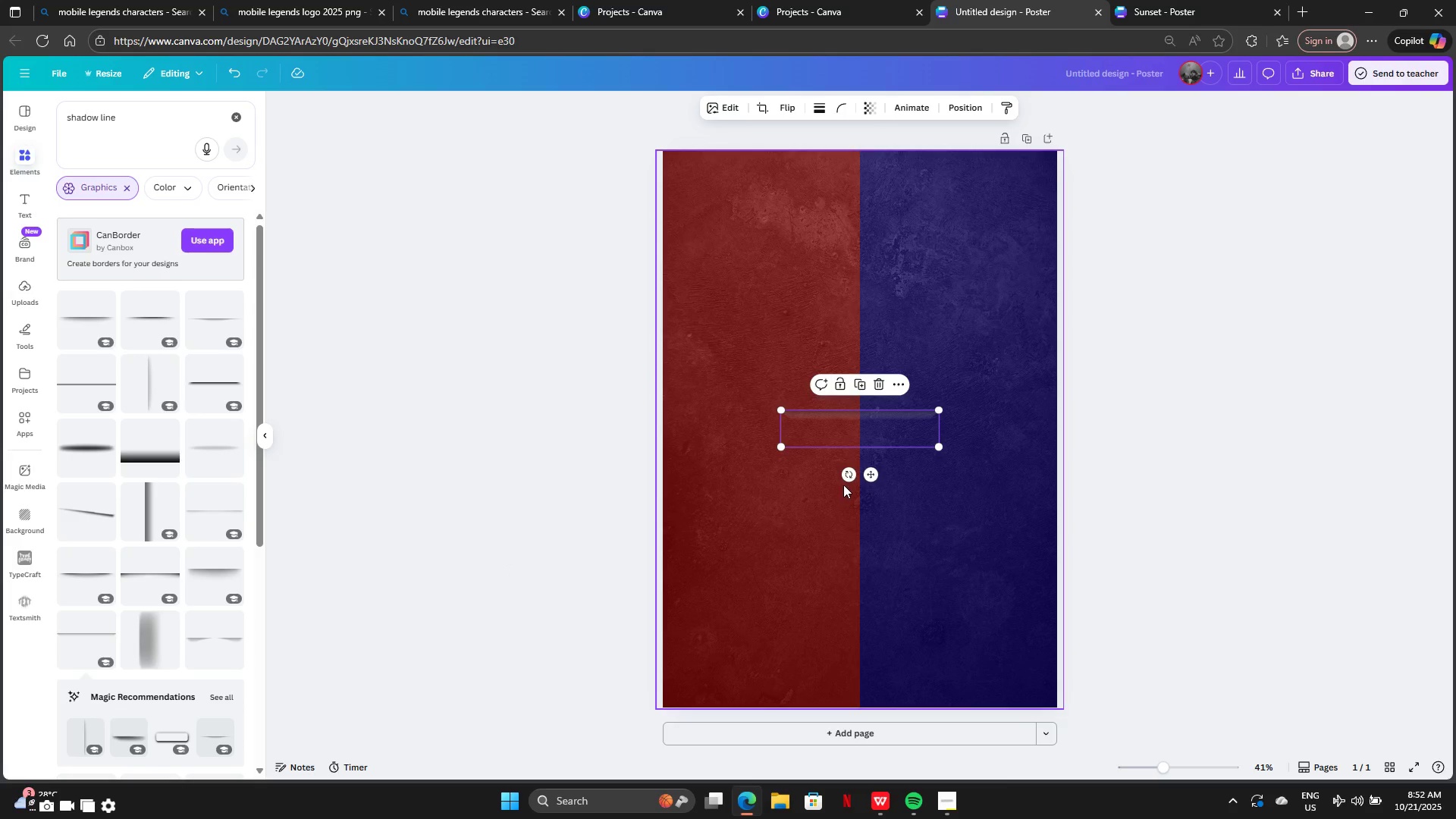 
left_click_drag(start_coordinate=[848, 476], to_coordinate=[805, 418])
 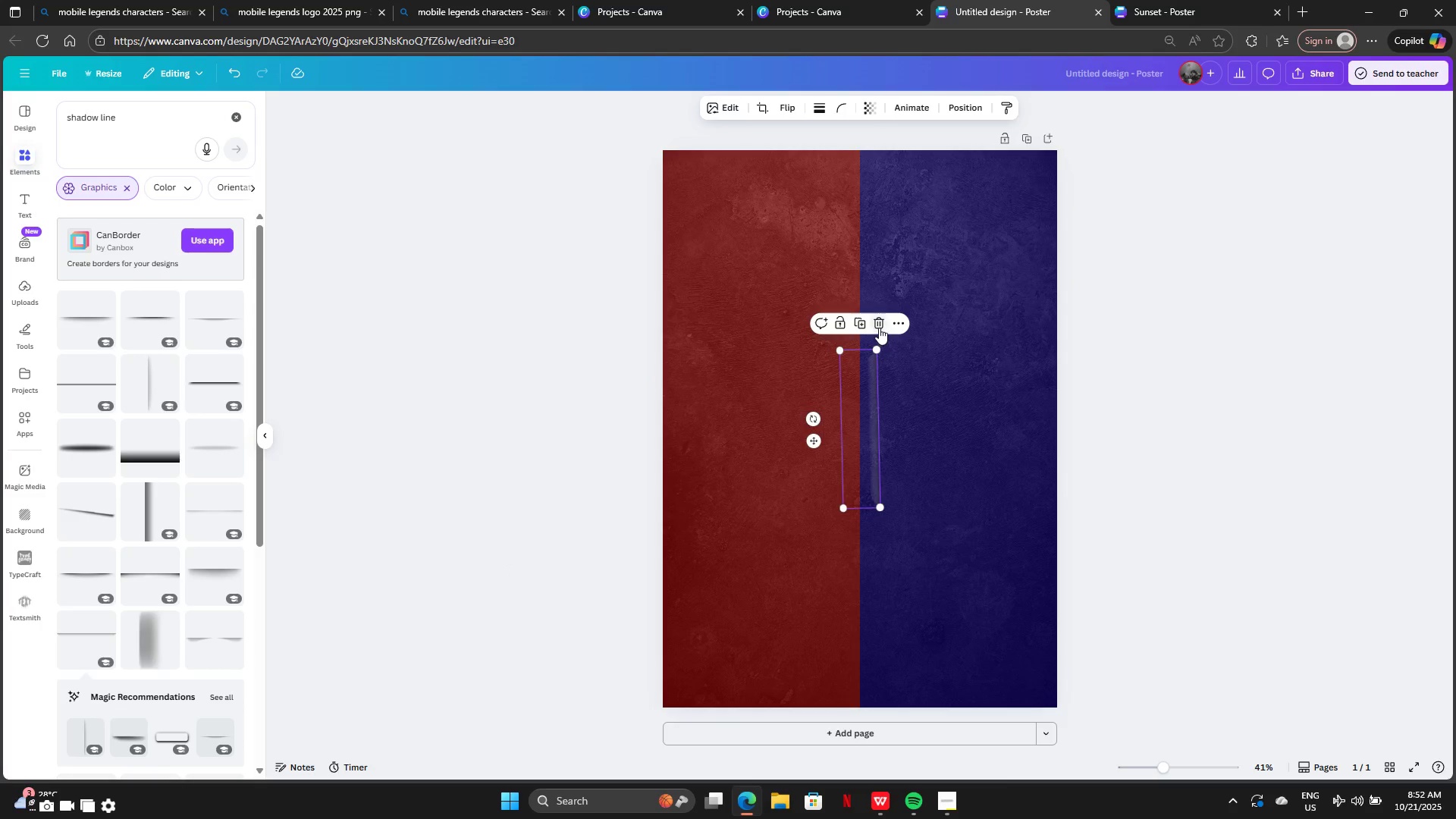 
left_click([879, 328])
 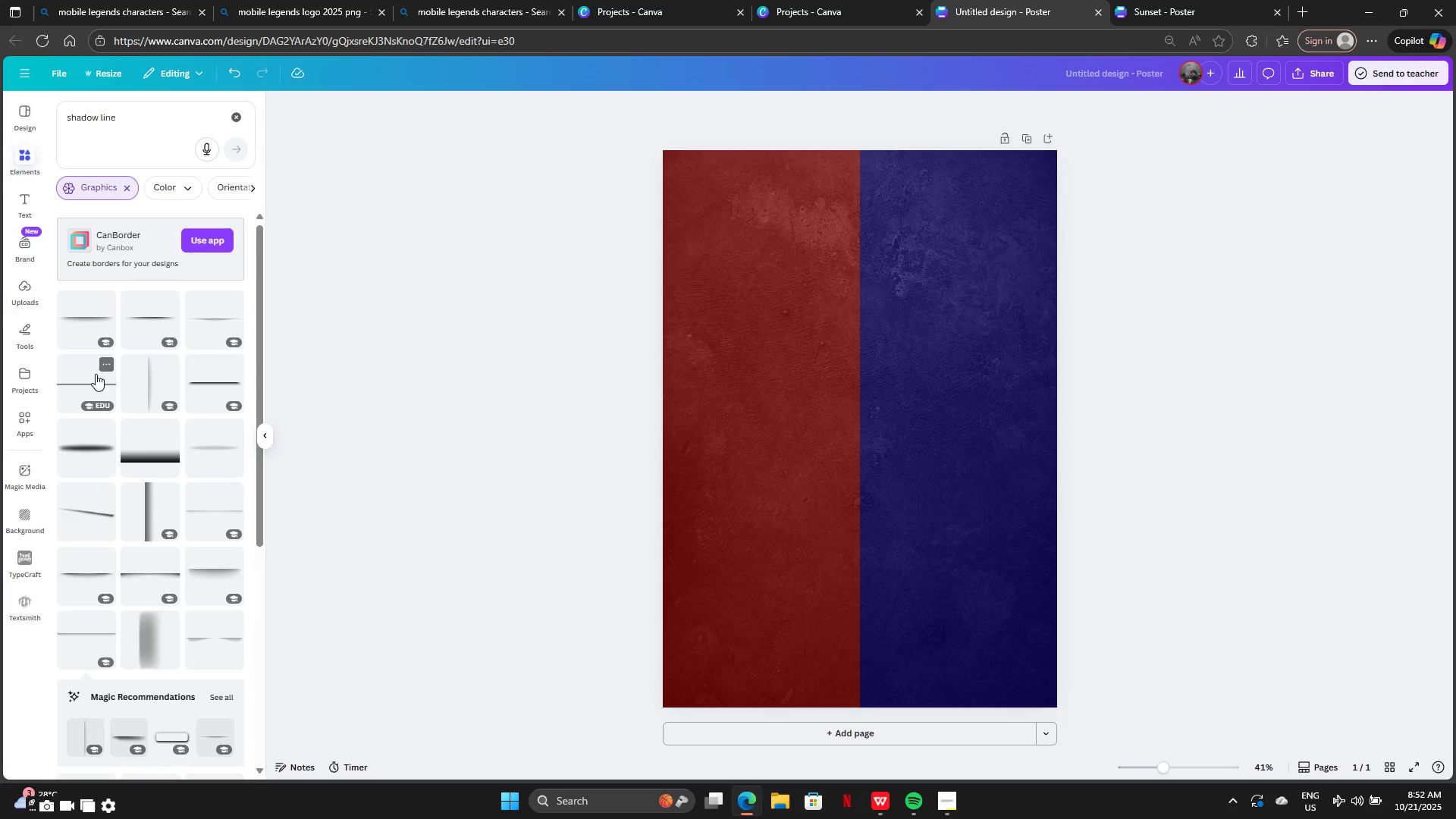 
scroll: coordinate [158, 648], scroll_direction: down, amount: 13.0
 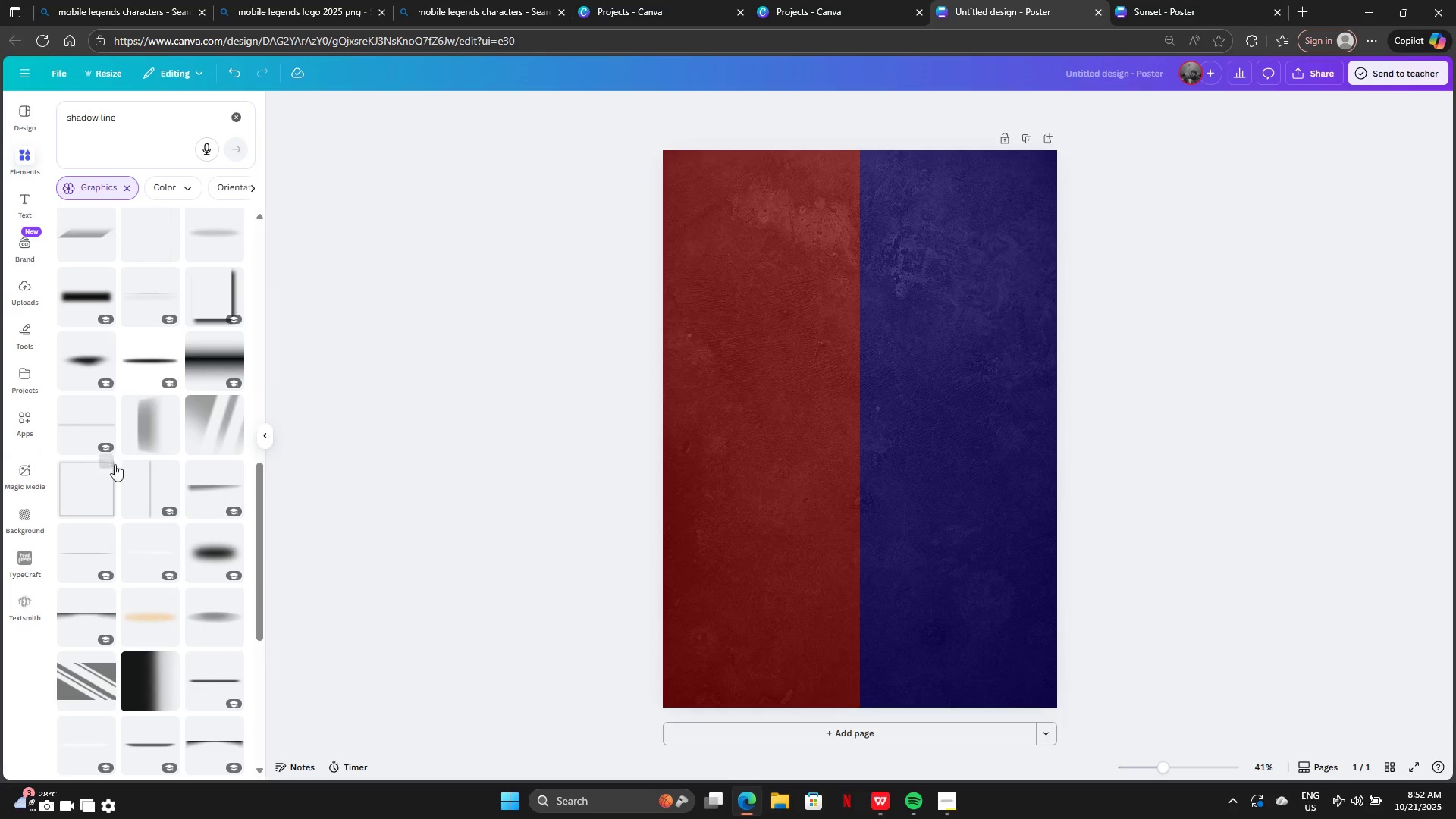 
left_click([133, 487])
 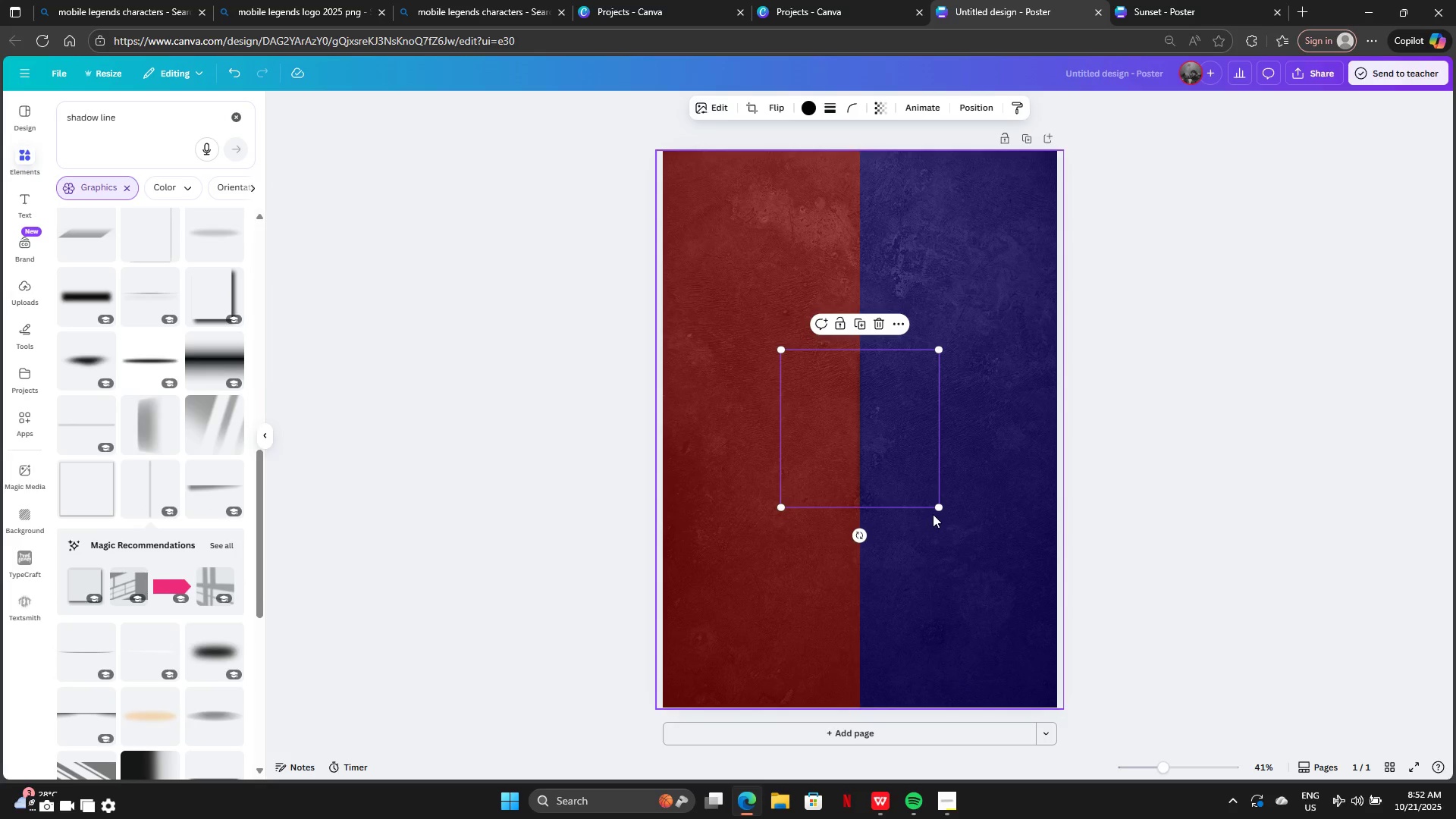 
left_click_drag(start_coordinate=[936, 507], to_coordinate=[1162, 807])
 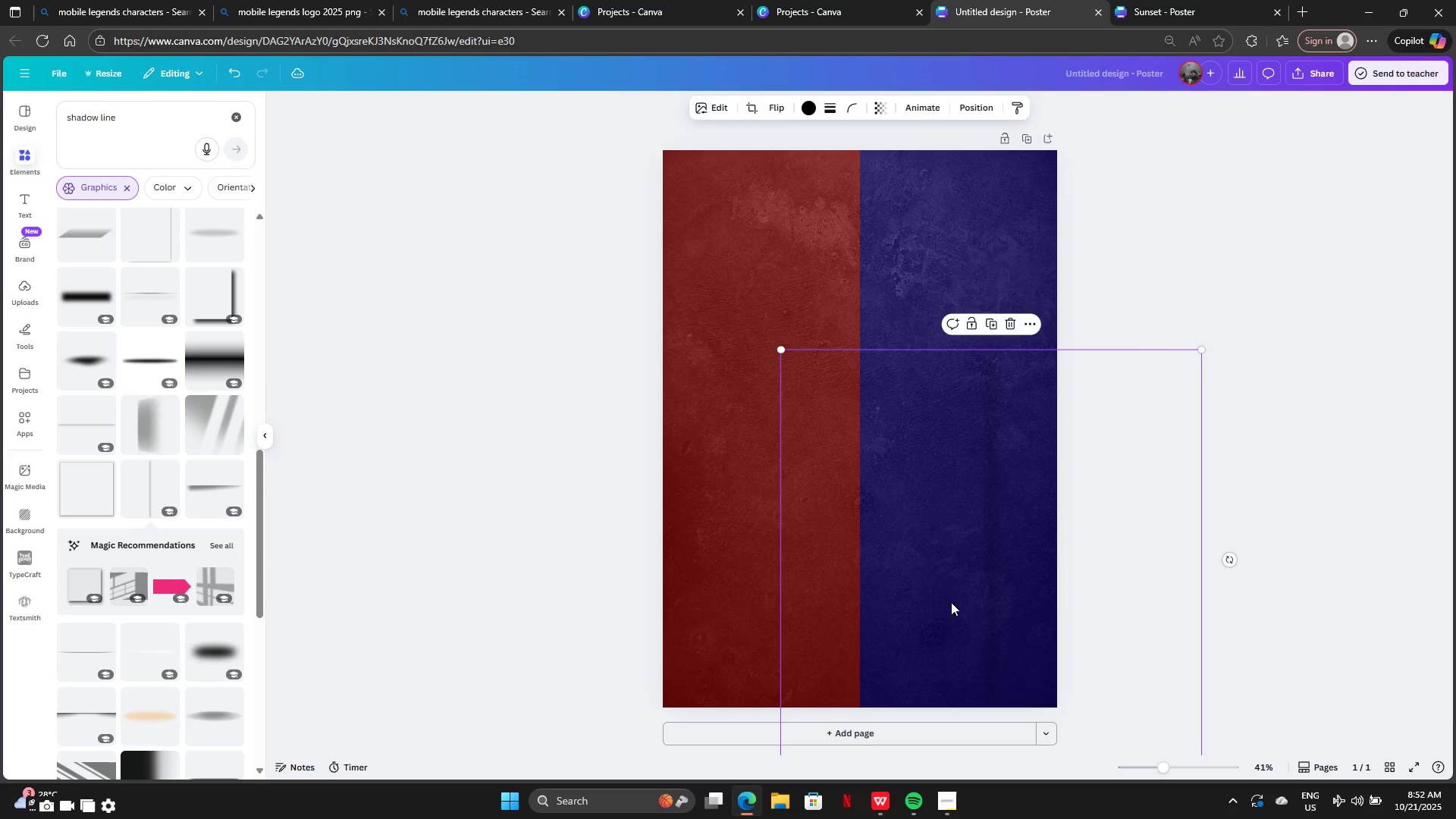 
left_click_drag(start_coordinate=[951, 602], to_coordinate=[818, 388])
 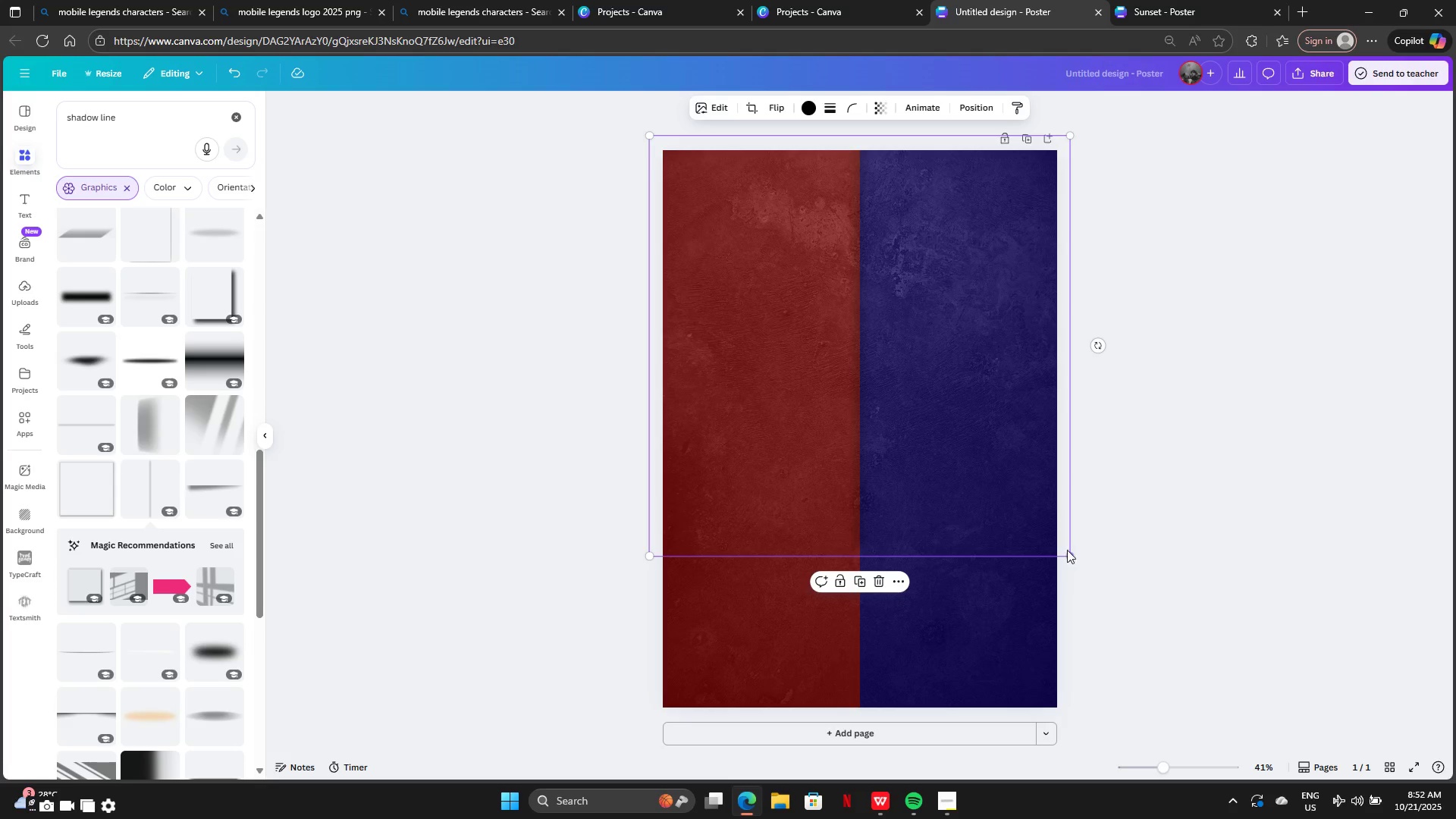 
left_click_drag(start_coordinate=[1061, 549], to_coordinate=[1065, 609])
 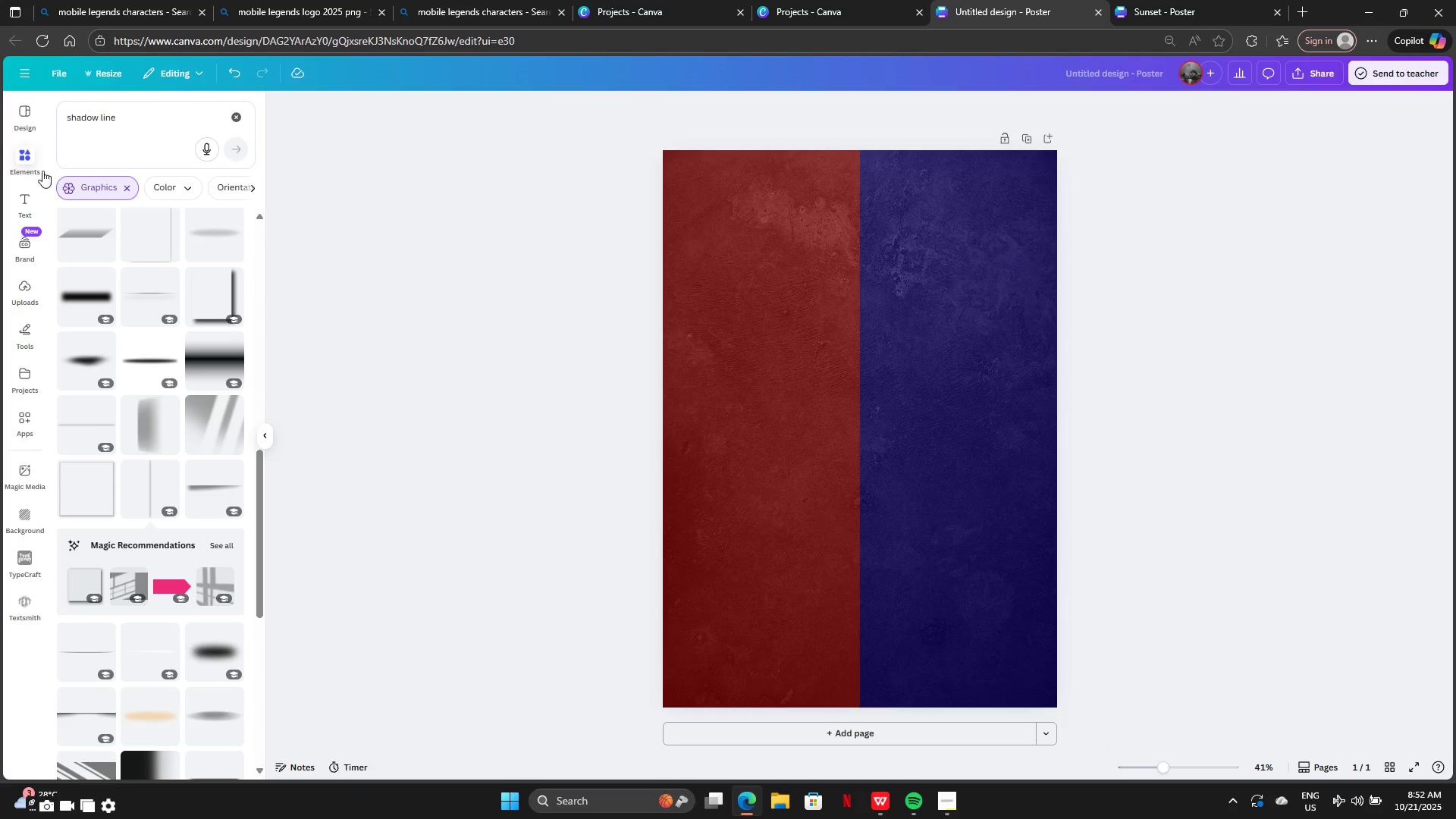 
left_click([17, 287])
 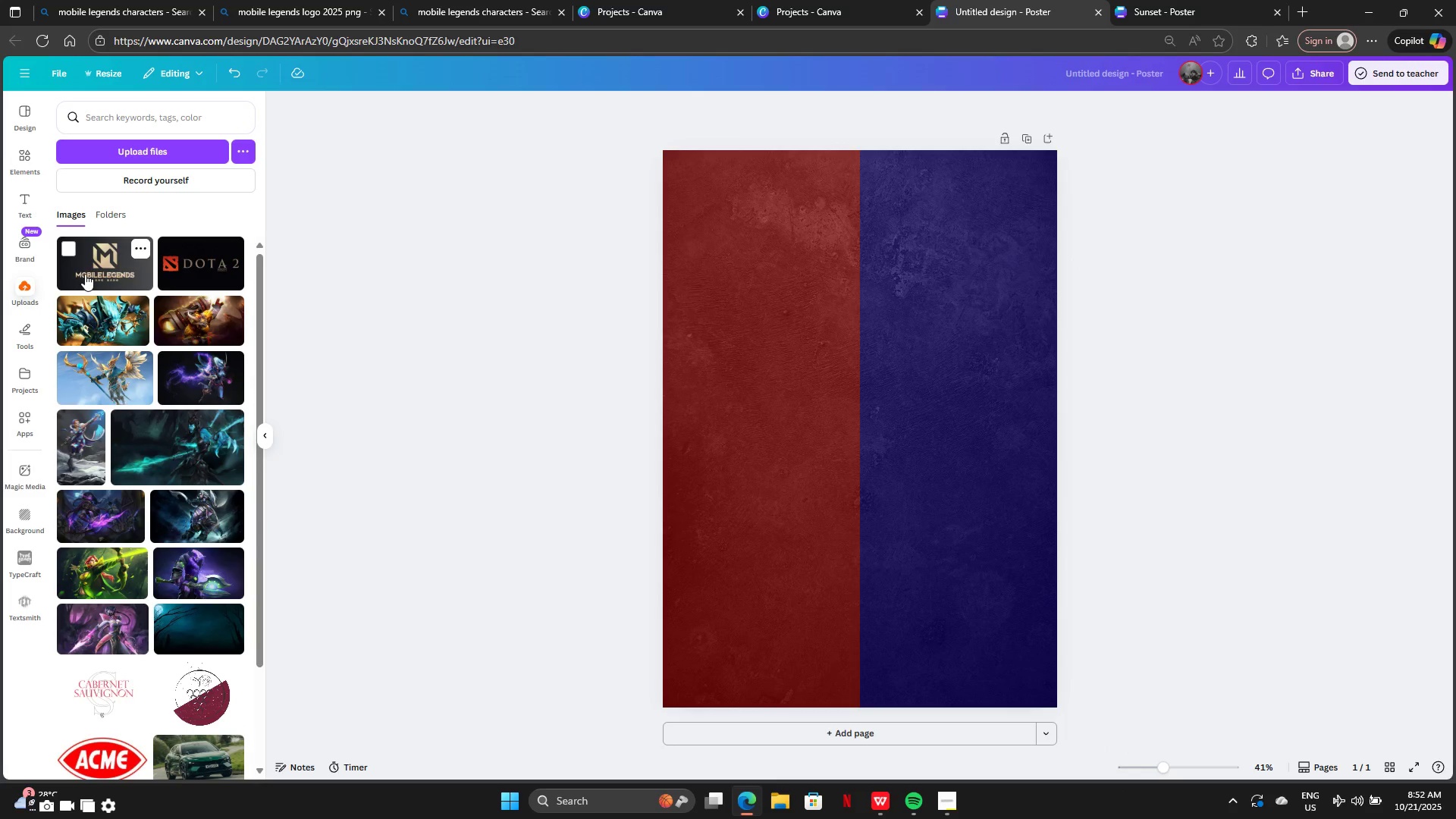 
left_click([89, 274])
 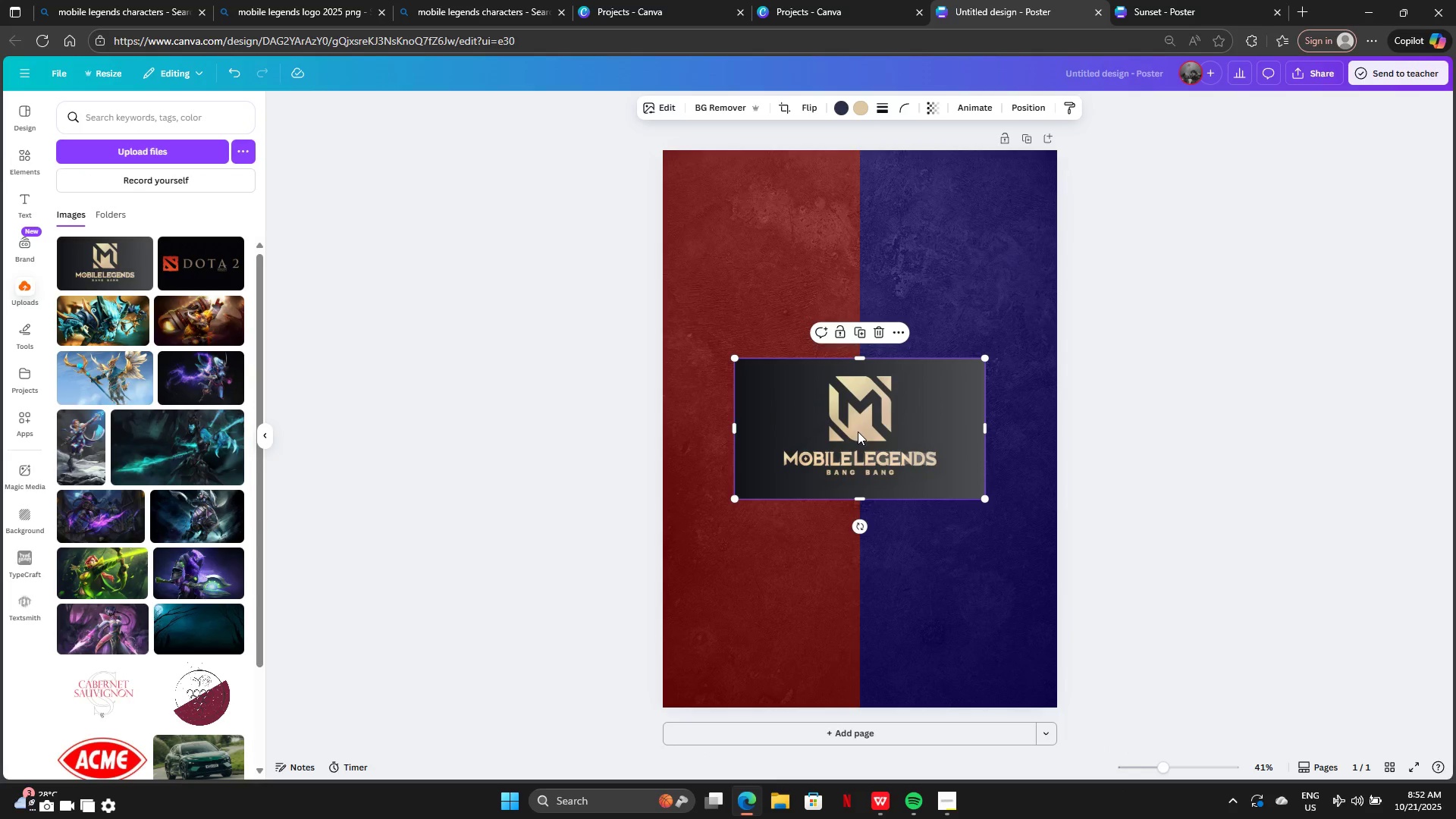 
left_click_drag(start_coordinate=[868, 436], to_coordinate=[855, 335])
 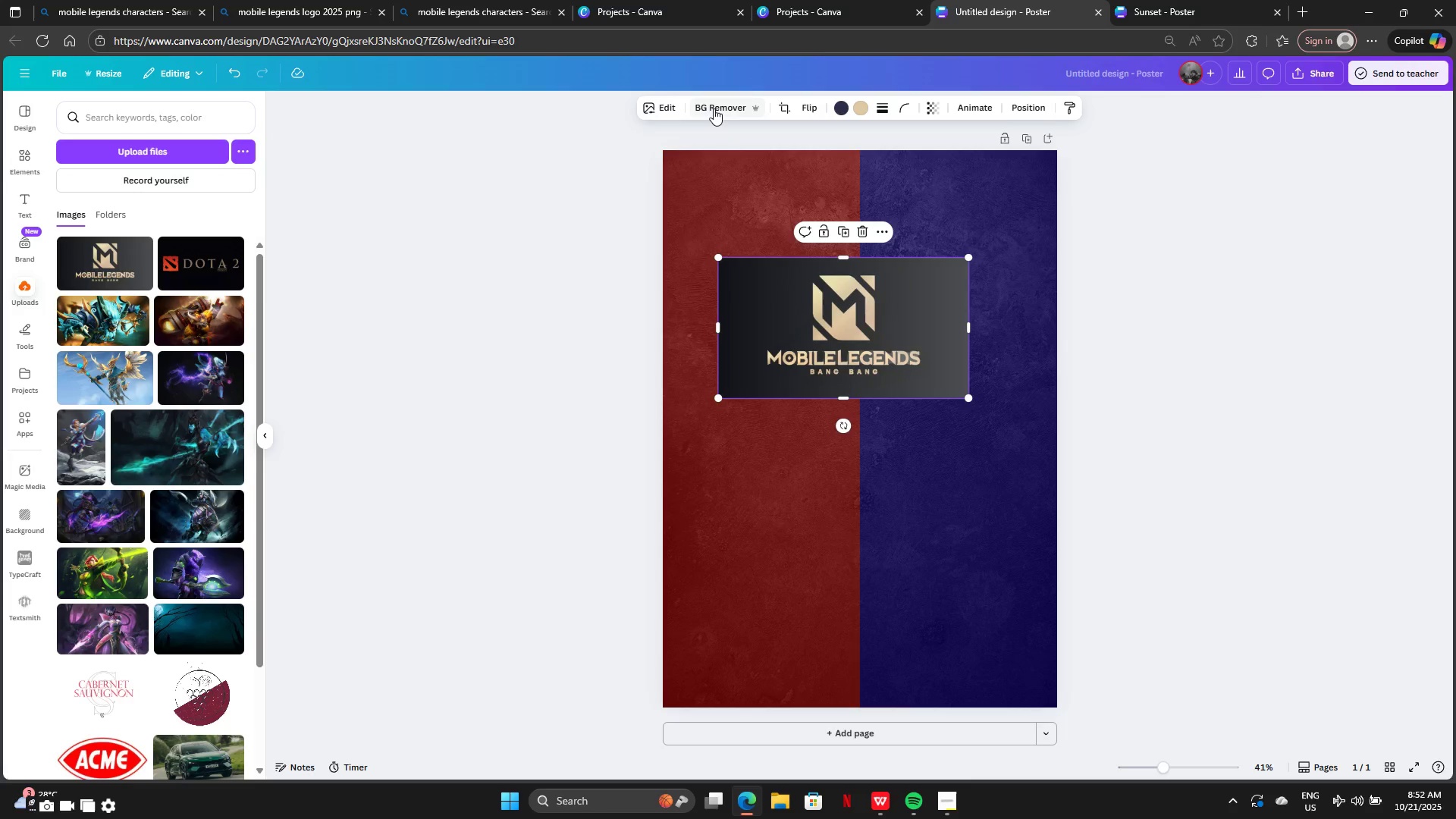 
left_click([714, 108])
 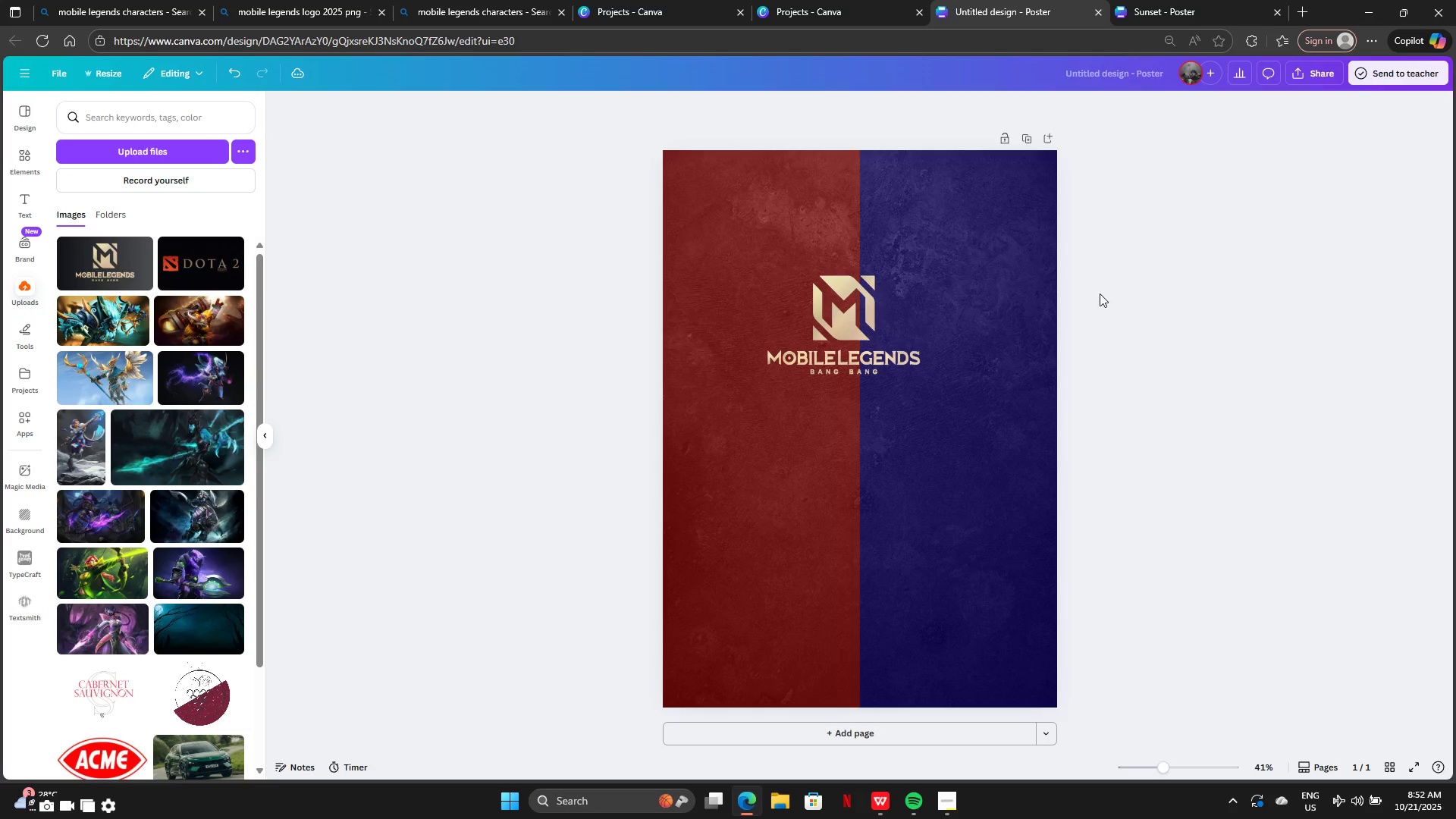 
left_click_drag(start_coordinate=[830, 333], to_coordinate=[848, 231])
 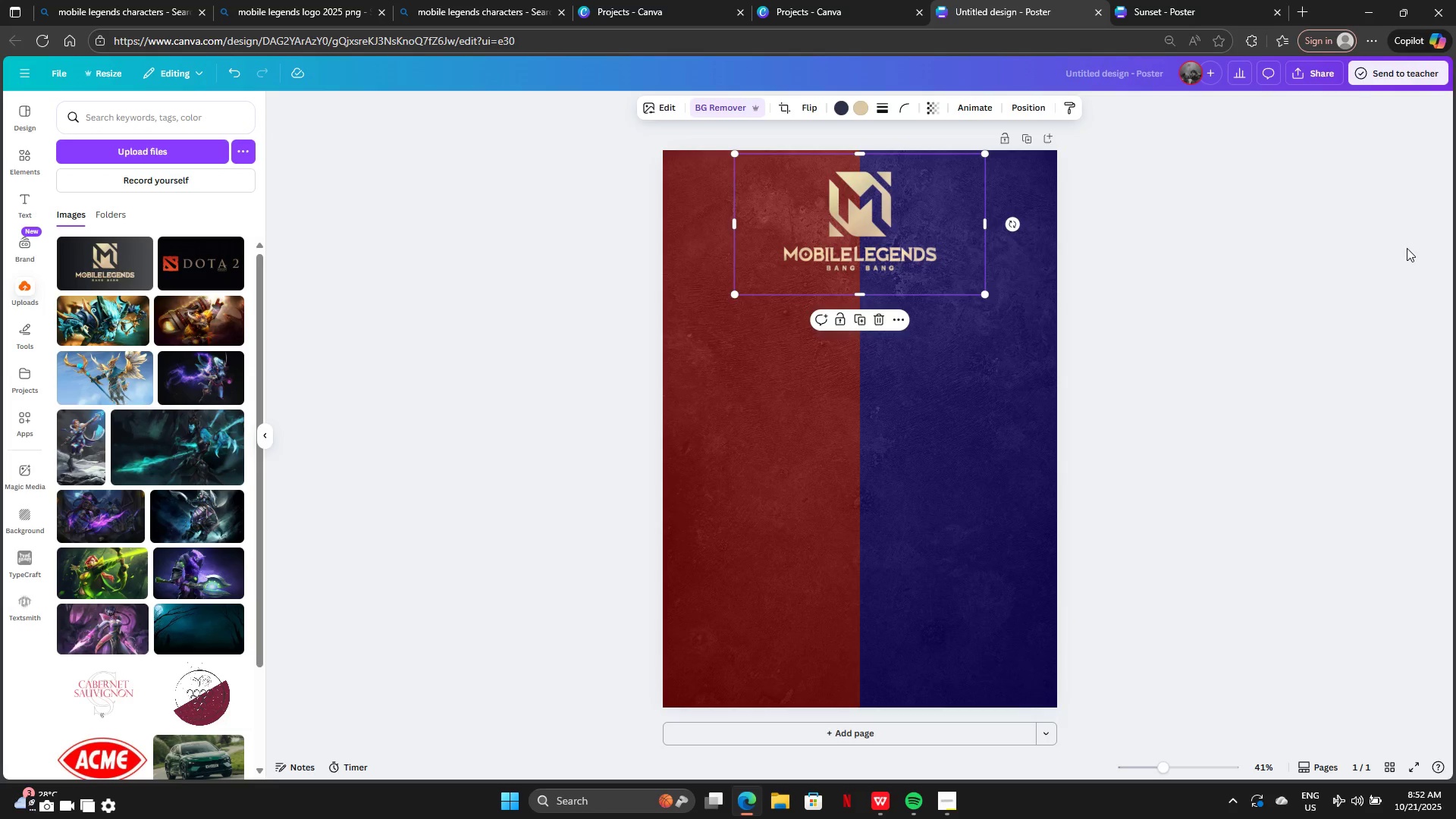 
left_click([1407, 248])
 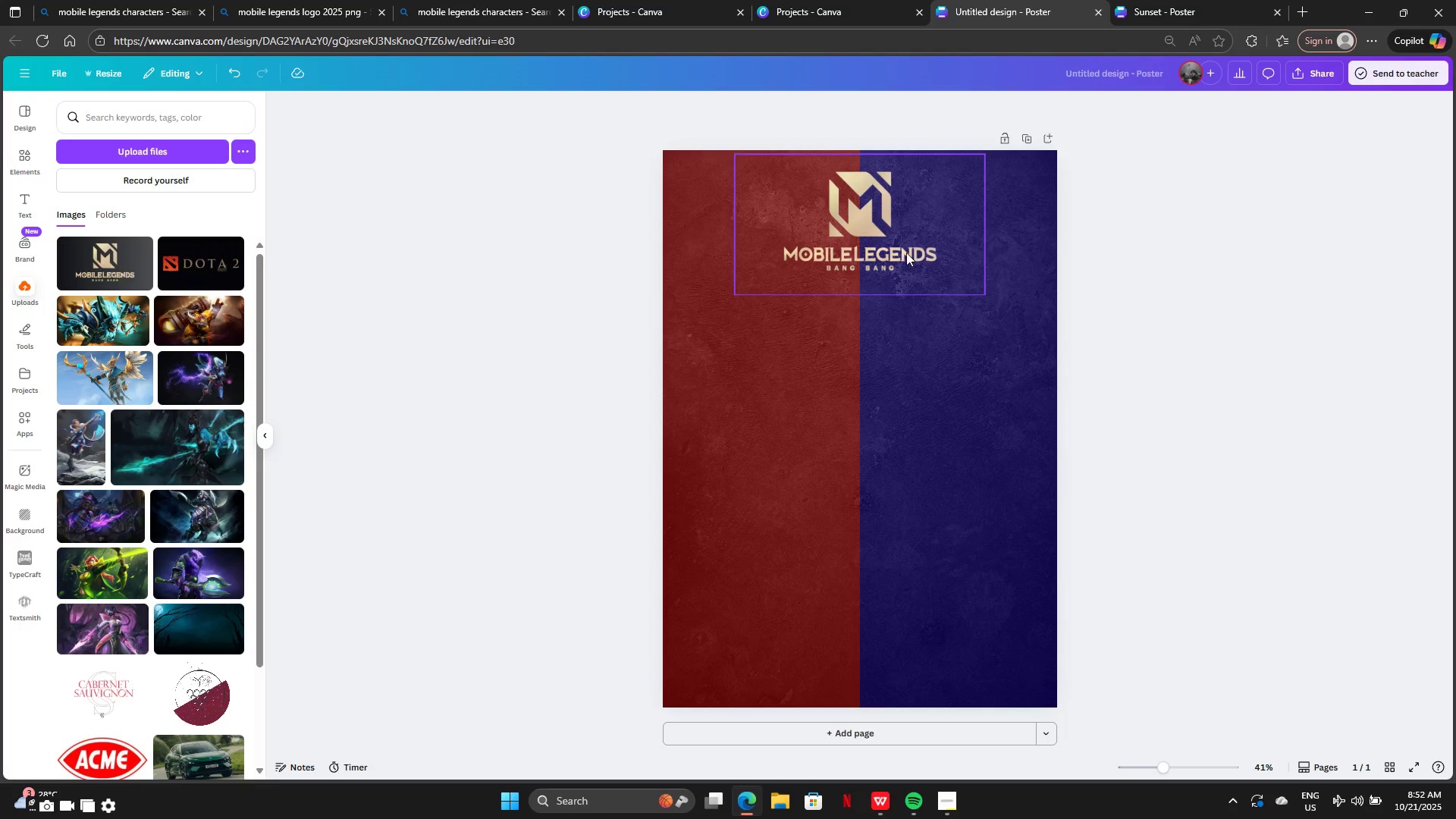 
left_click([906, 253])
 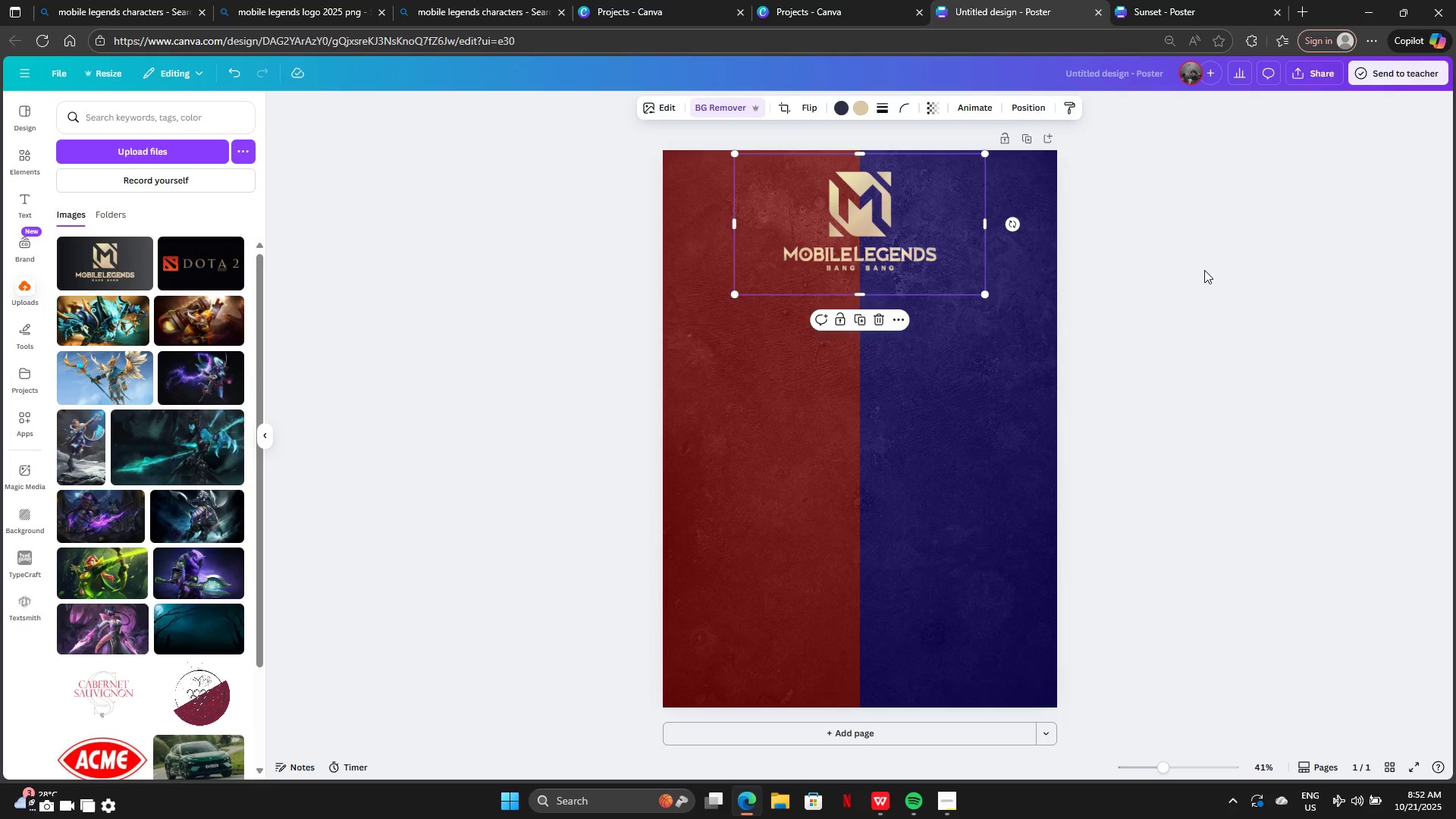 
left_click([1204, 270])
 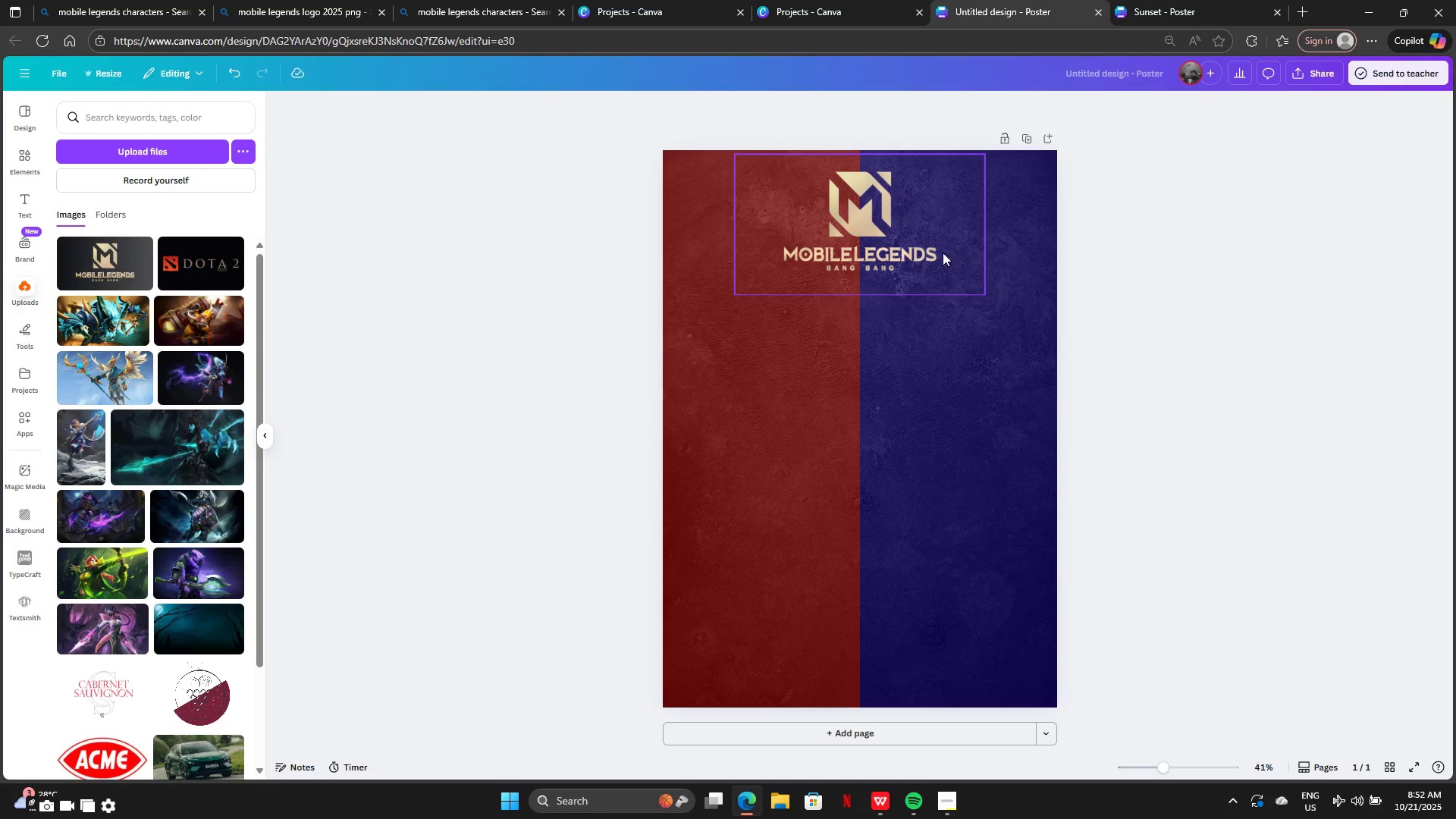 
left_click([943, 253])
 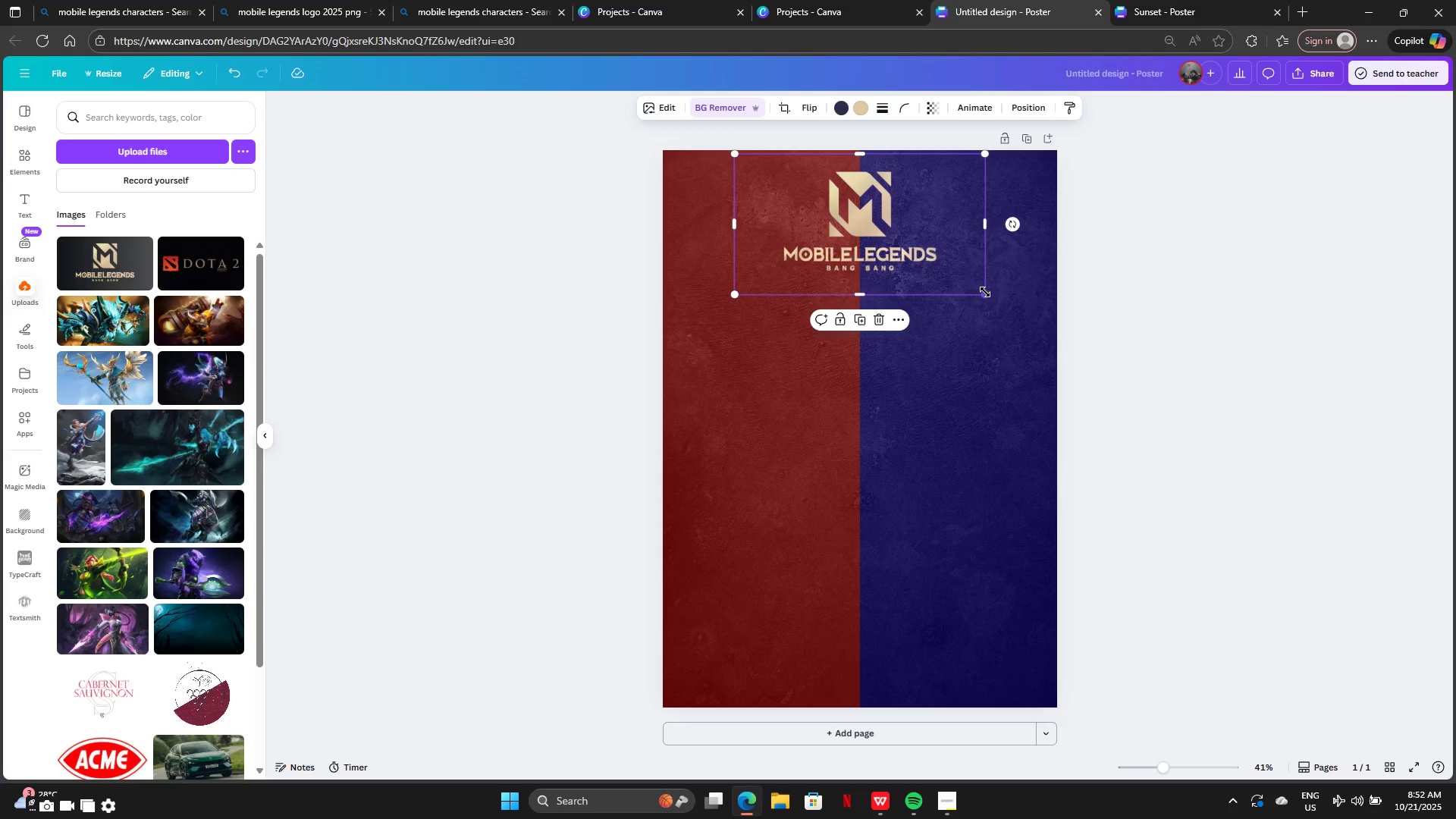 
left_click_drag(start_coordinate=[986, 292], to_coordinate=[974, 280])
 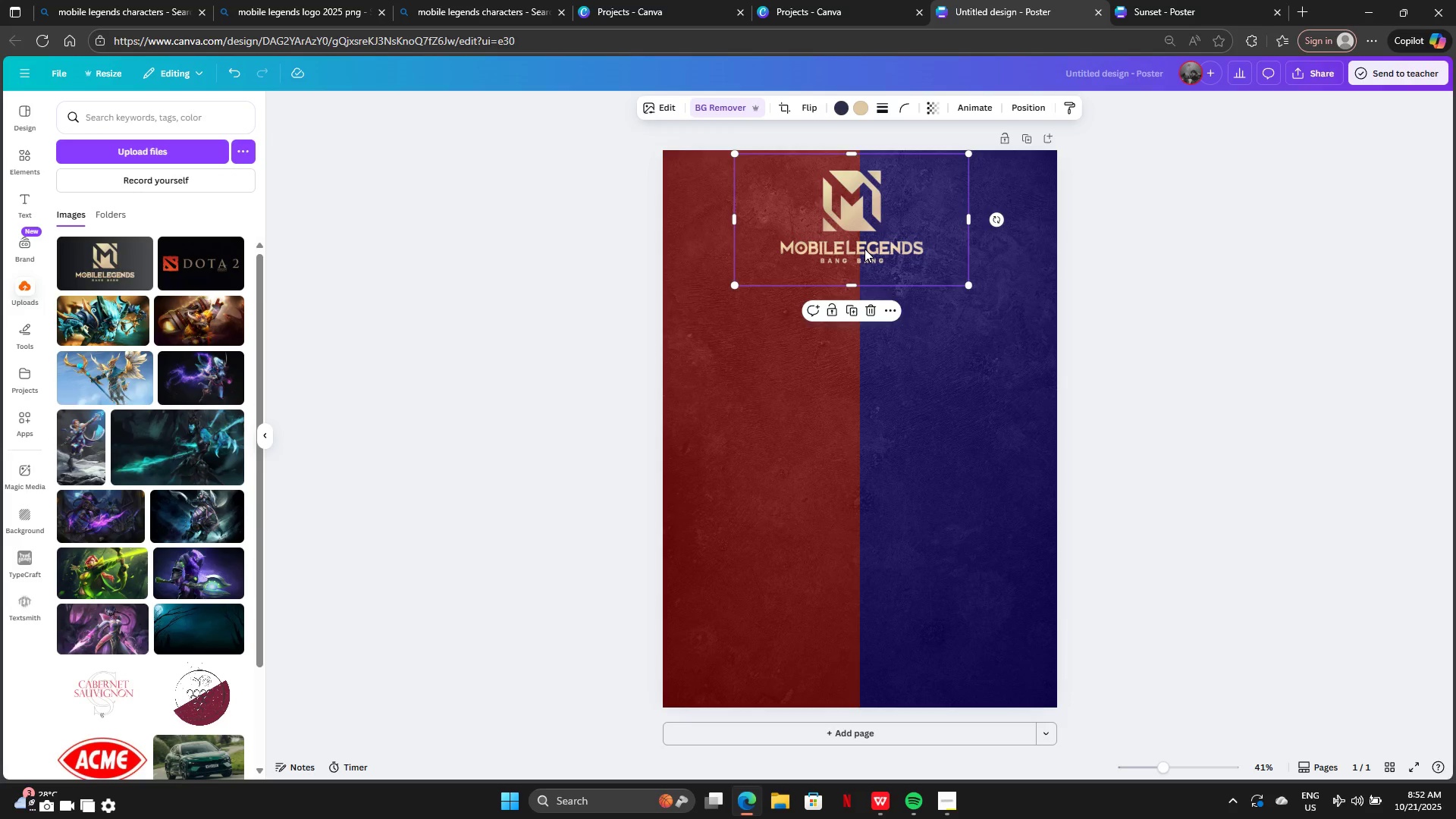 
left_click_drag(start_coordinate=[864, 249], to_coordinate=[871, 249])
 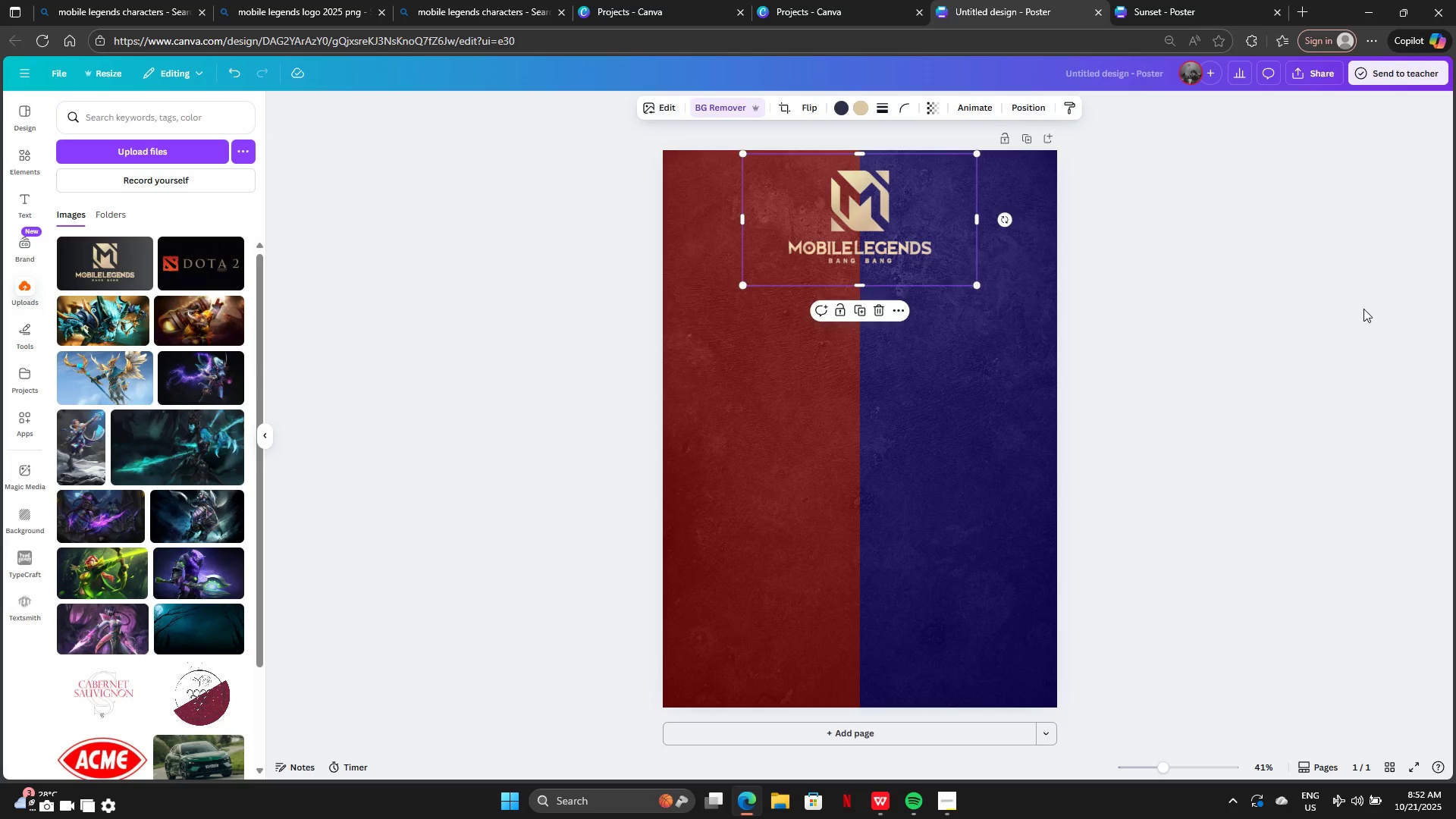 
left_click([1363, 309])
 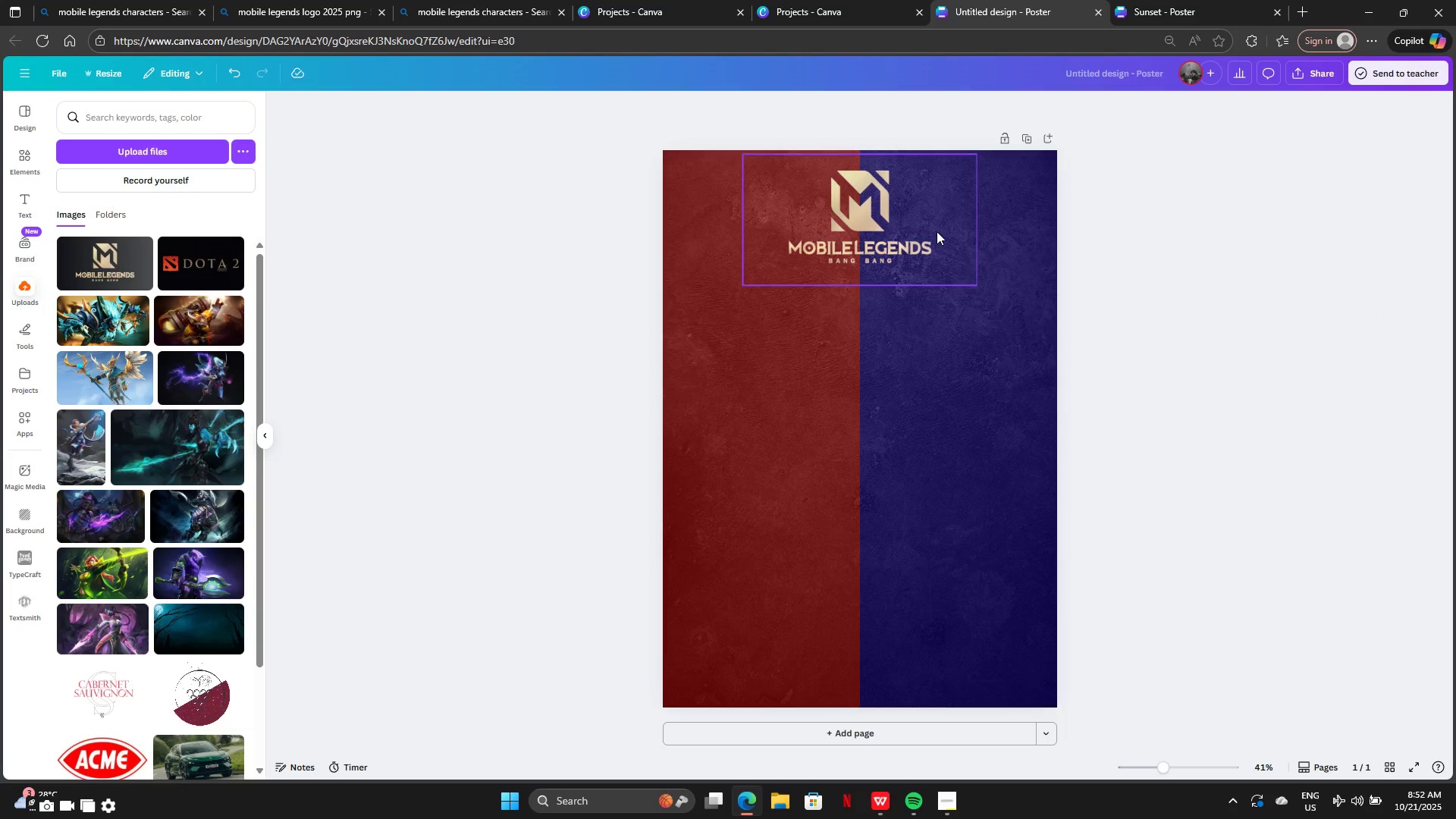 
left_click([1098, 265])
 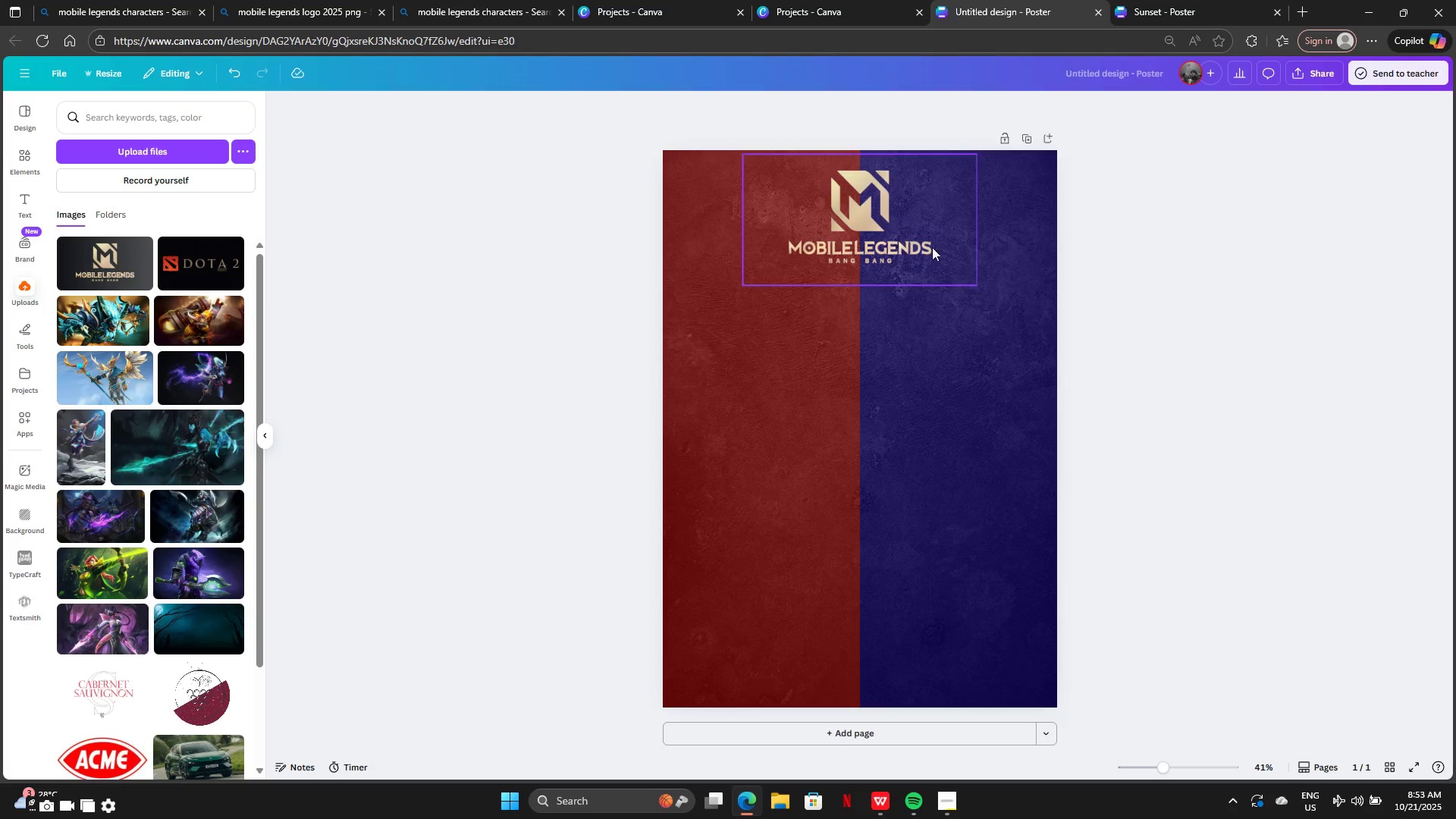 
left_click([1095, 267])
 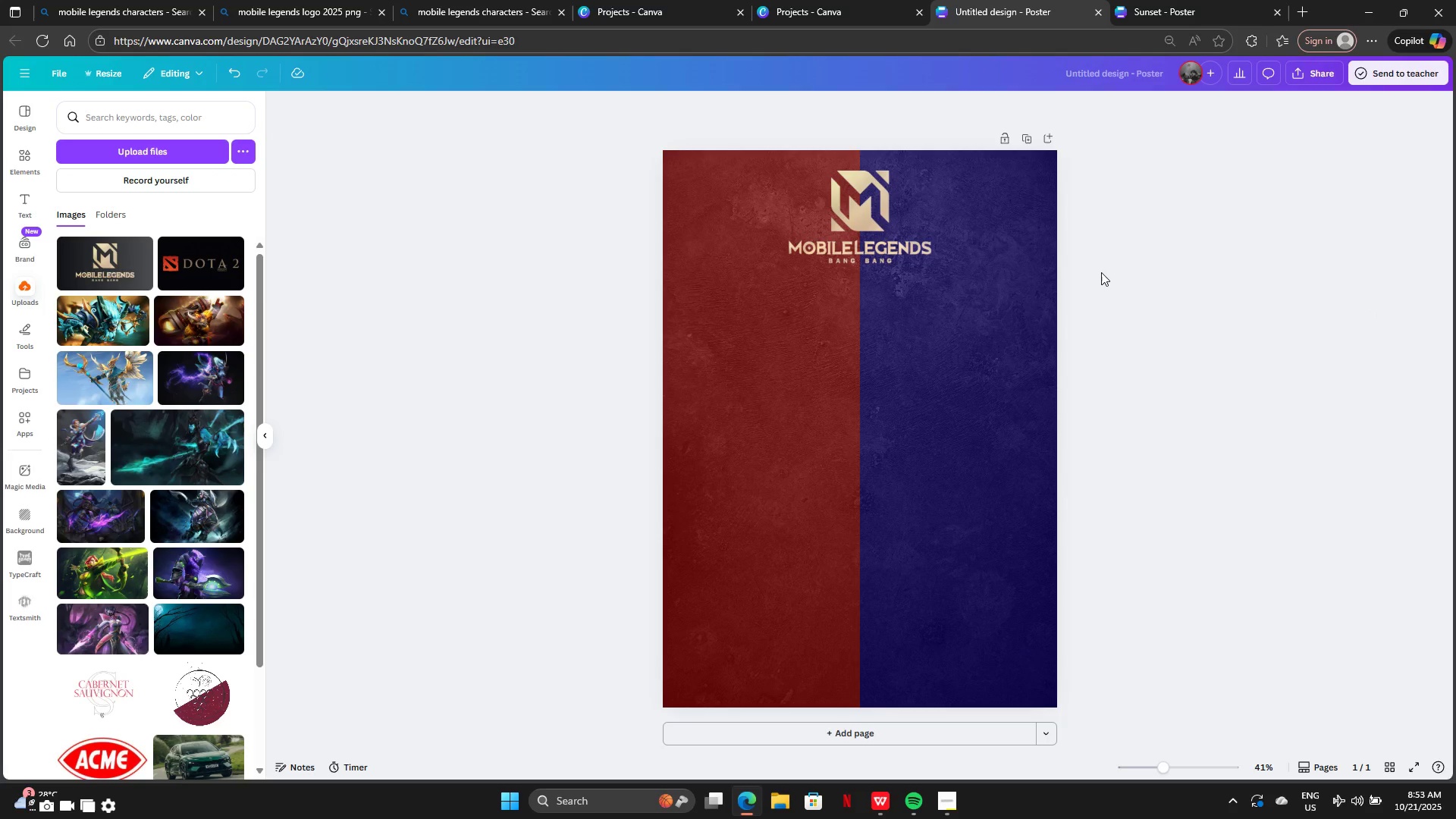 
wait(9.41)
 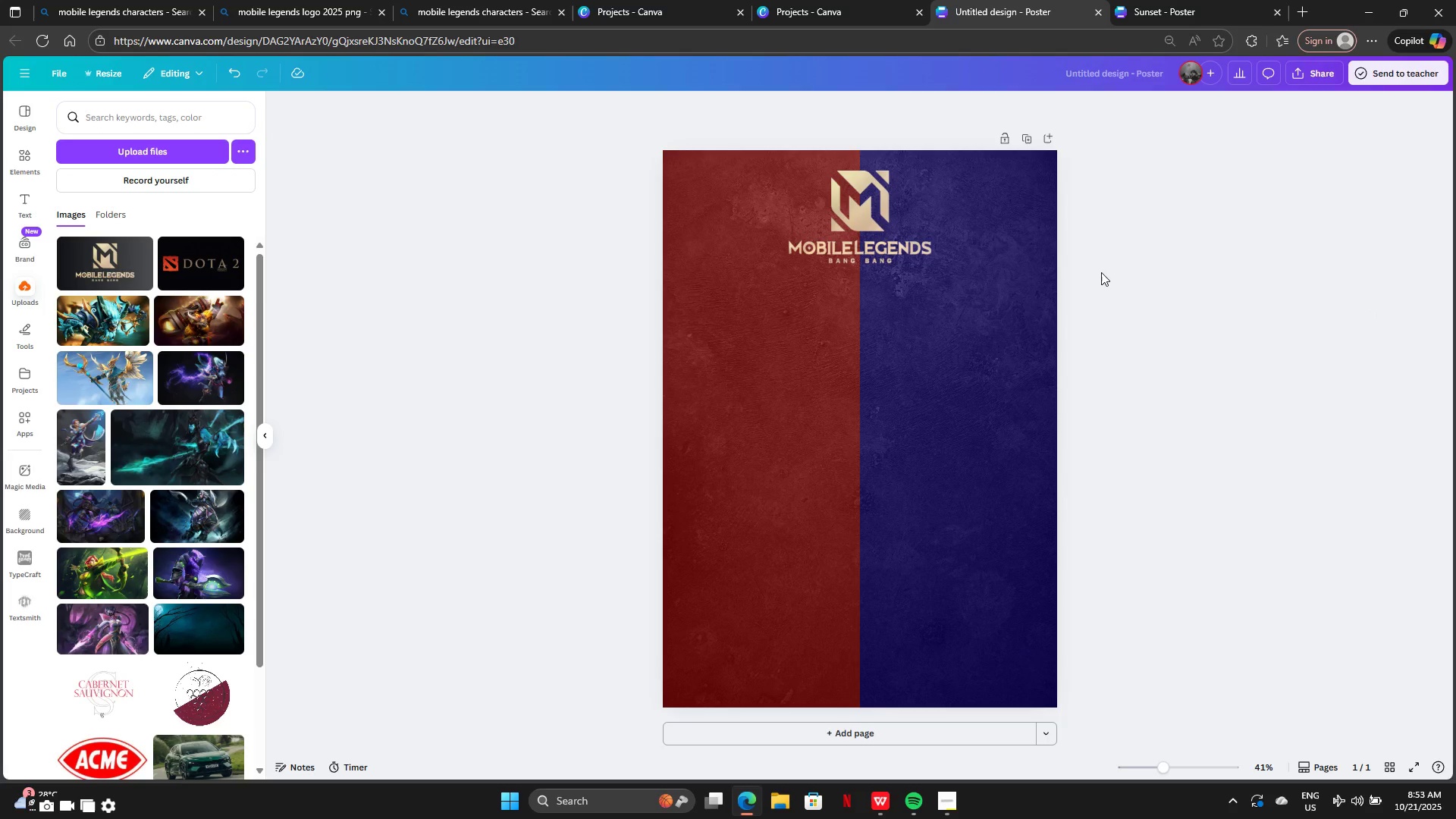 
left_click([883, 222])
 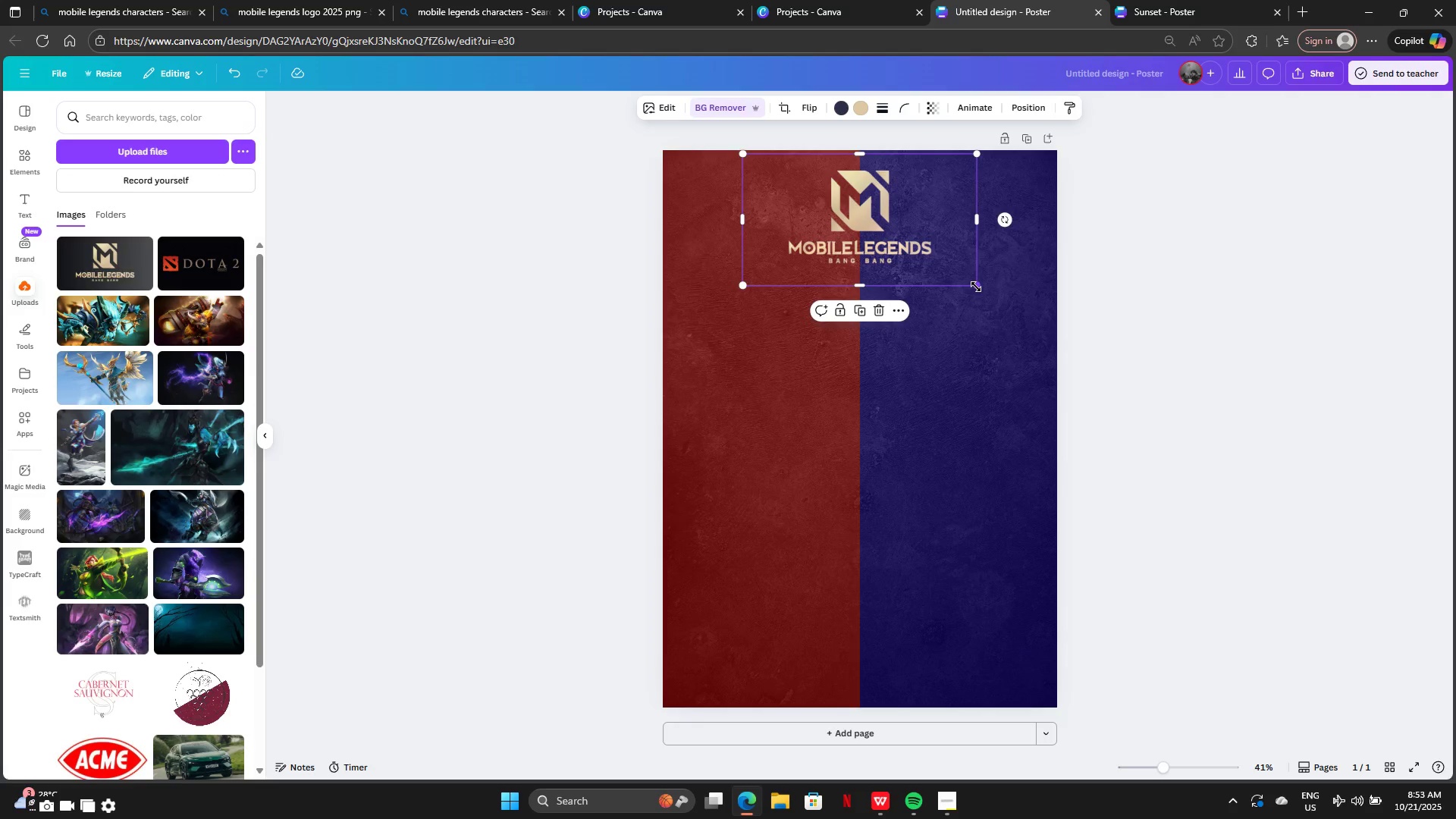 
left_click_drag(start_coordinate=[976, 286], to_coordinate=[967, 268])
 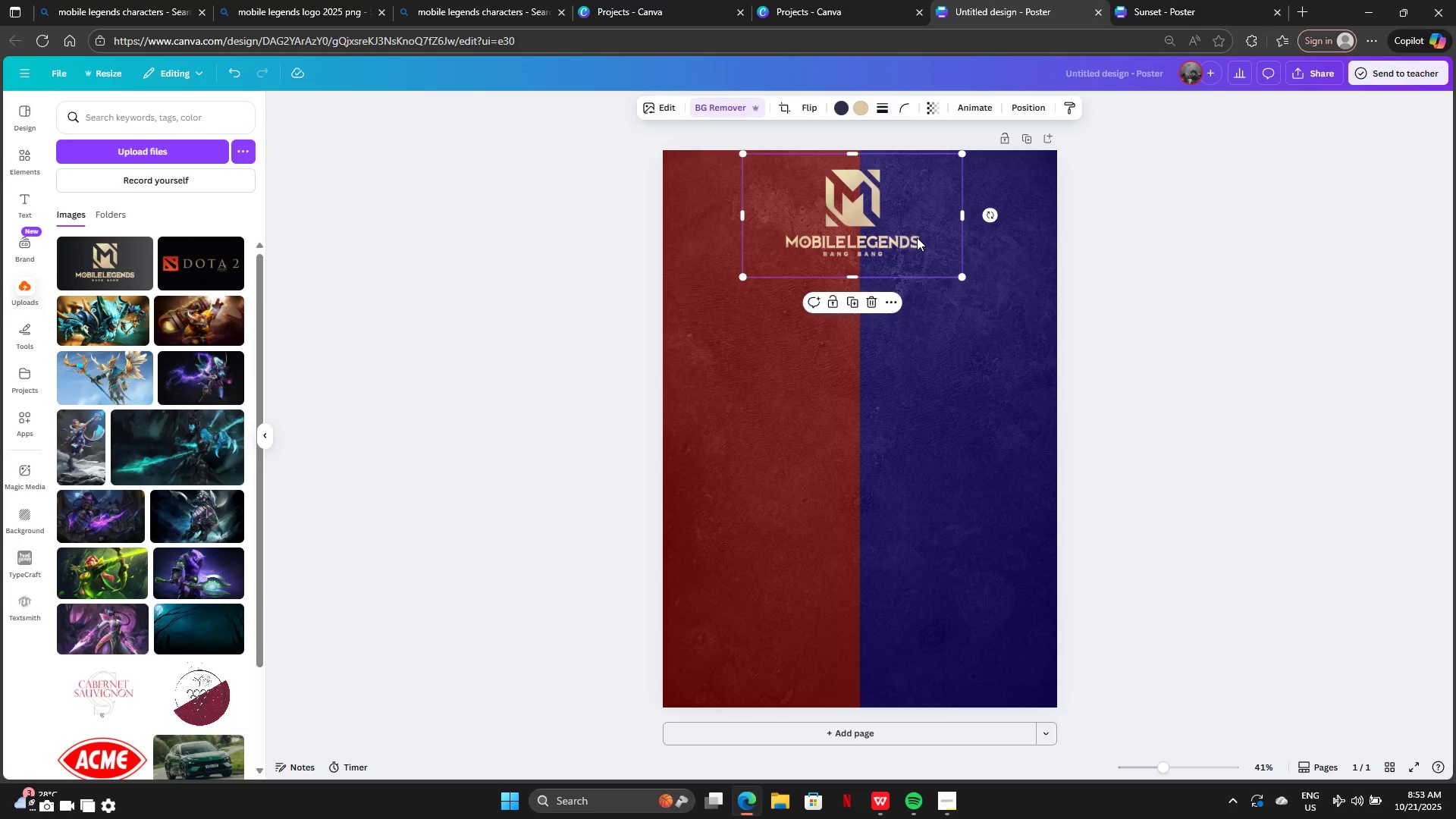 
left_click_drag(start_coordinate=[917, 237], to_coordinate=[927, 239])
 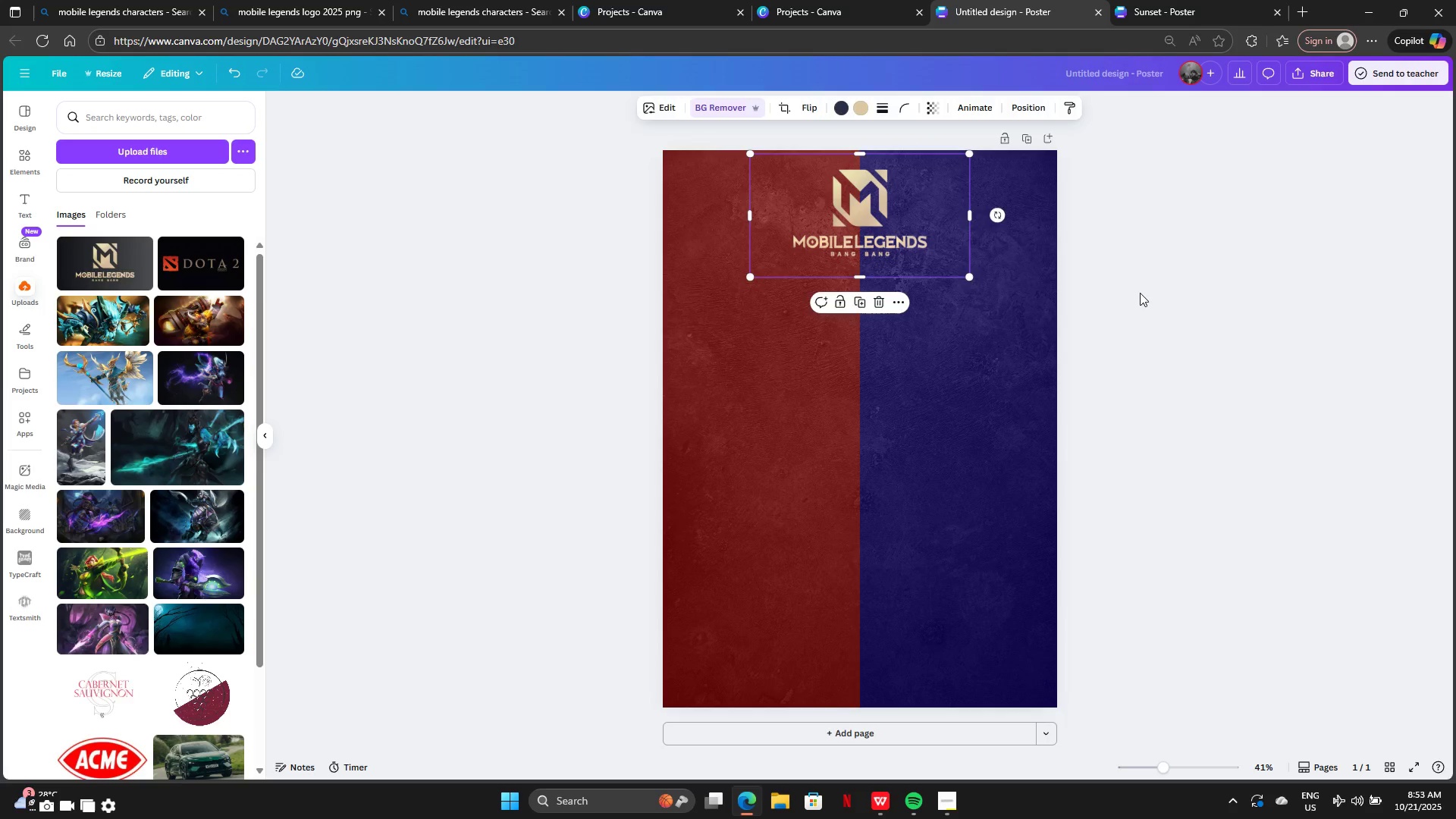 
left_click([1140, 293])
 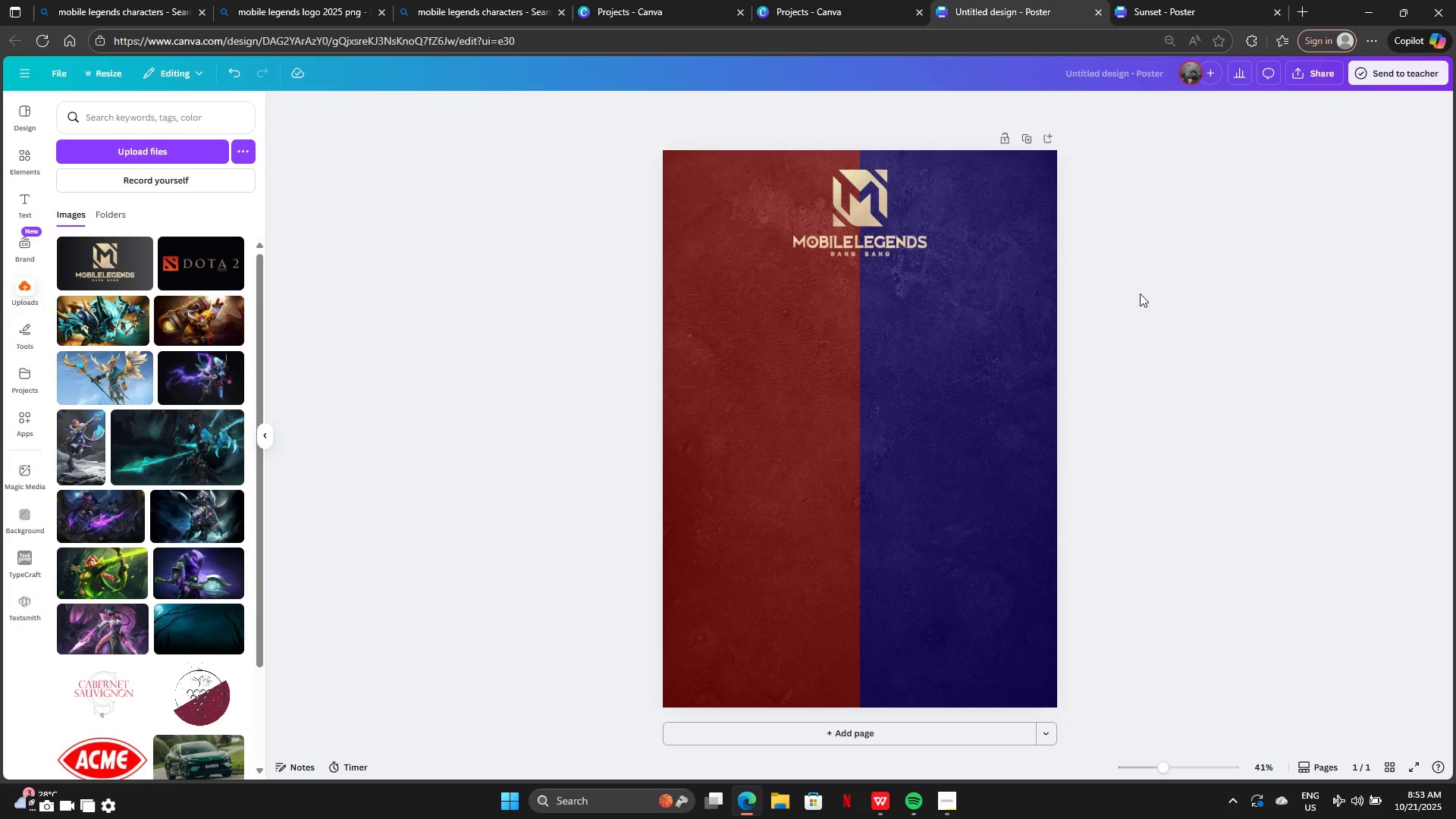 
wait(8.3)
 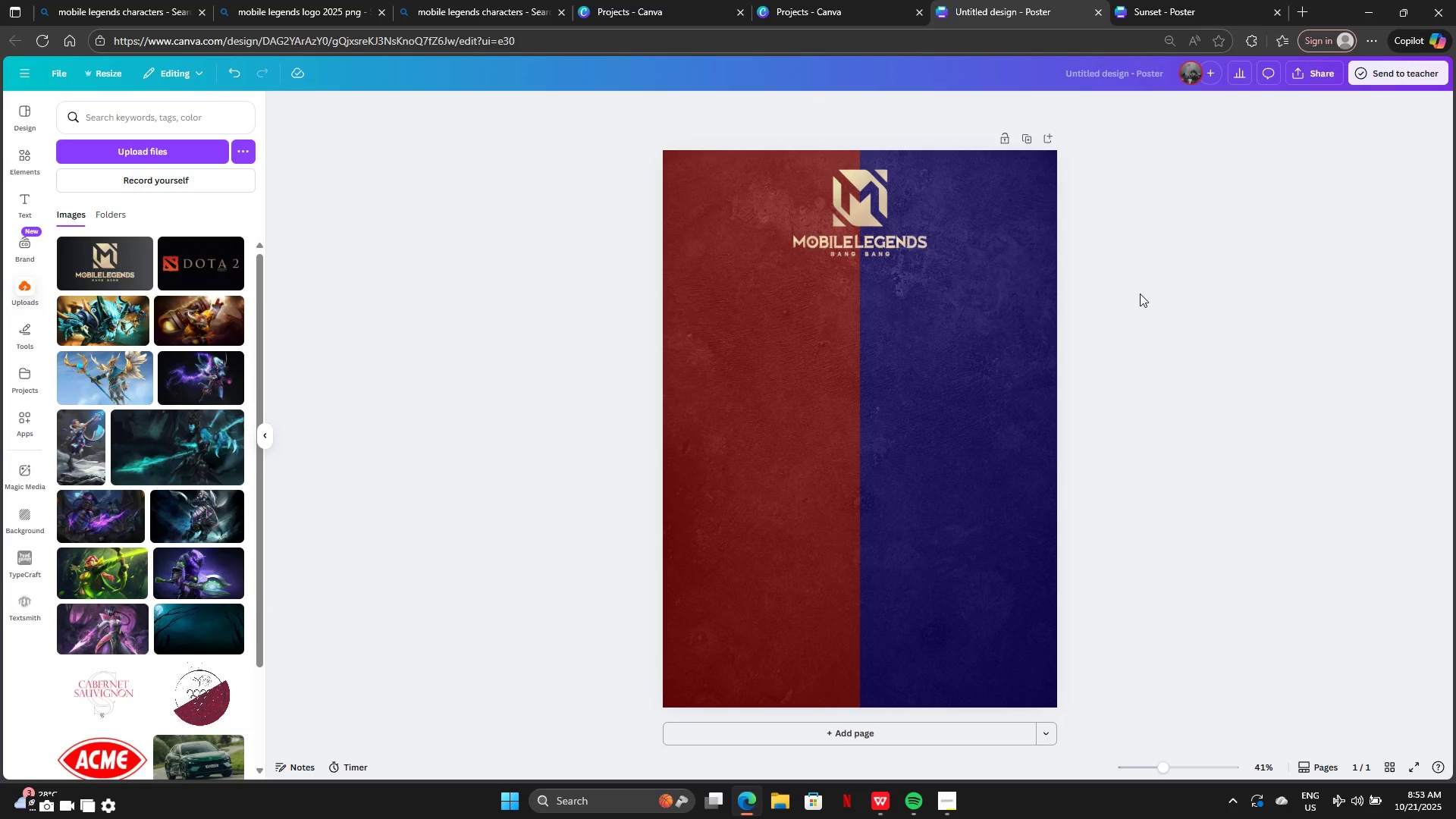 
left_click([487, 7])
 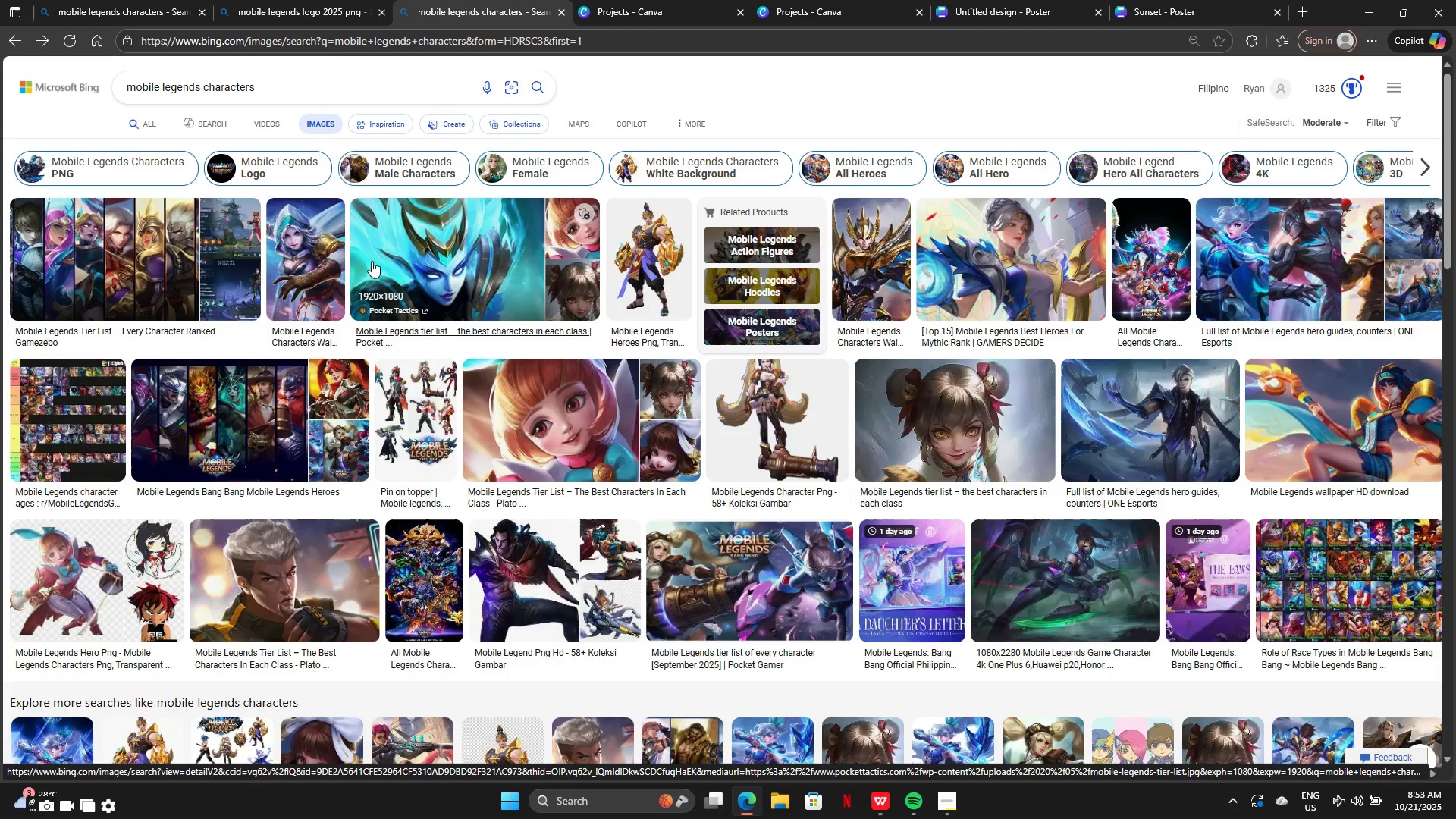 
scroll: coordinate [372, 259], scroll_direction: down, amount: 10.0
 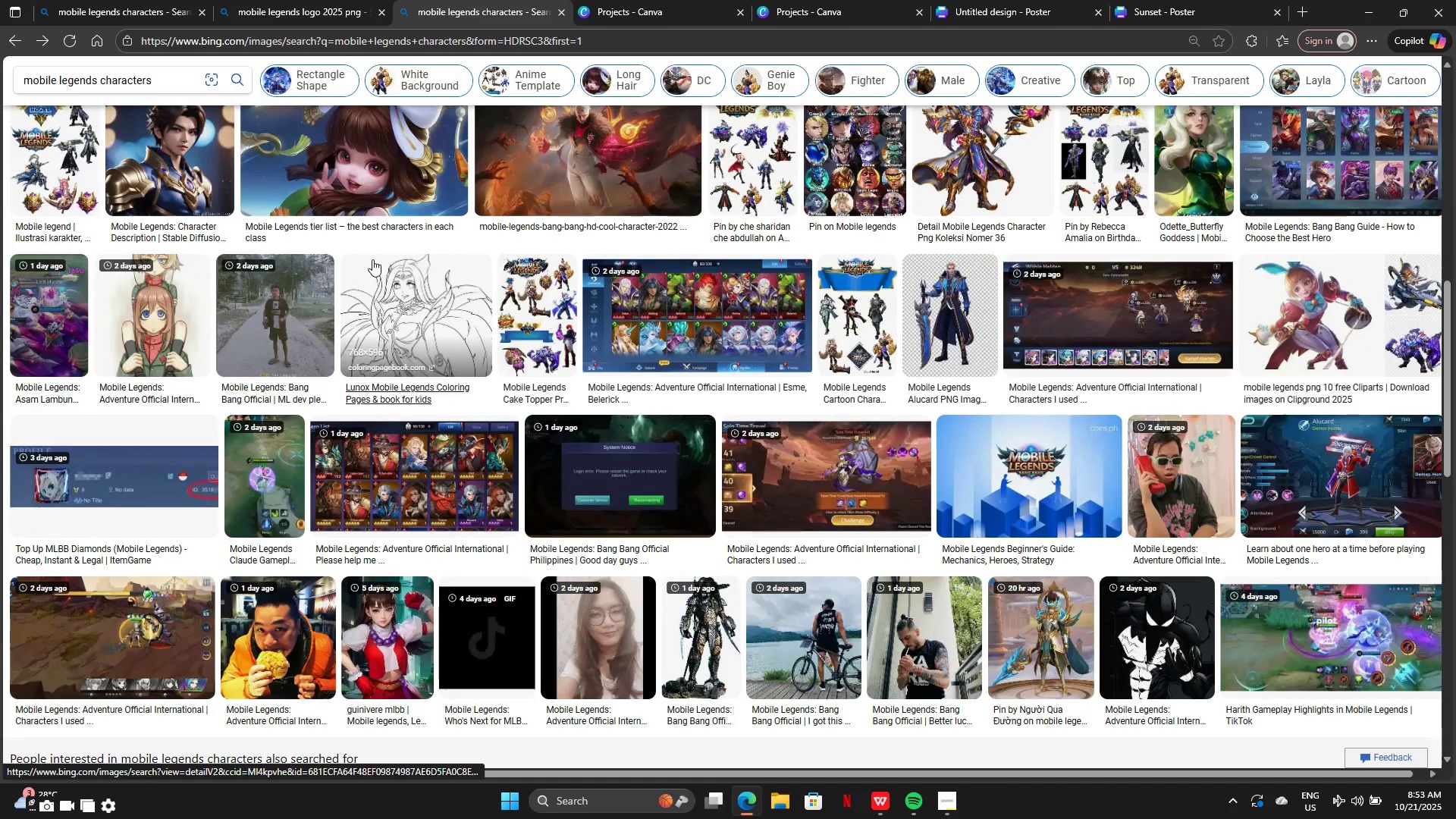 
scroll: coordinate [372, 259], scroll_direction: up, amount: 12.0
 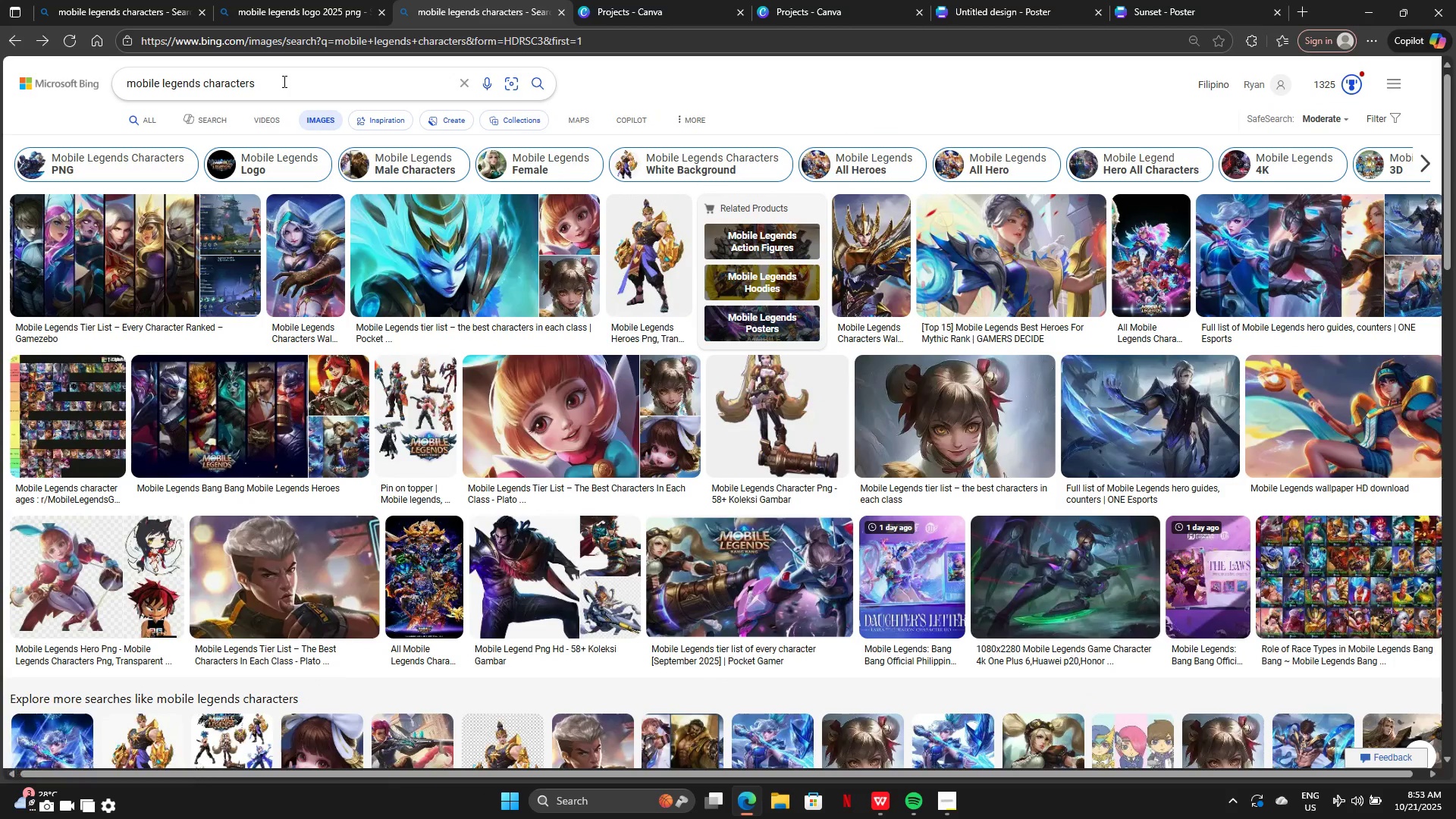 
left_click([283, 81])
 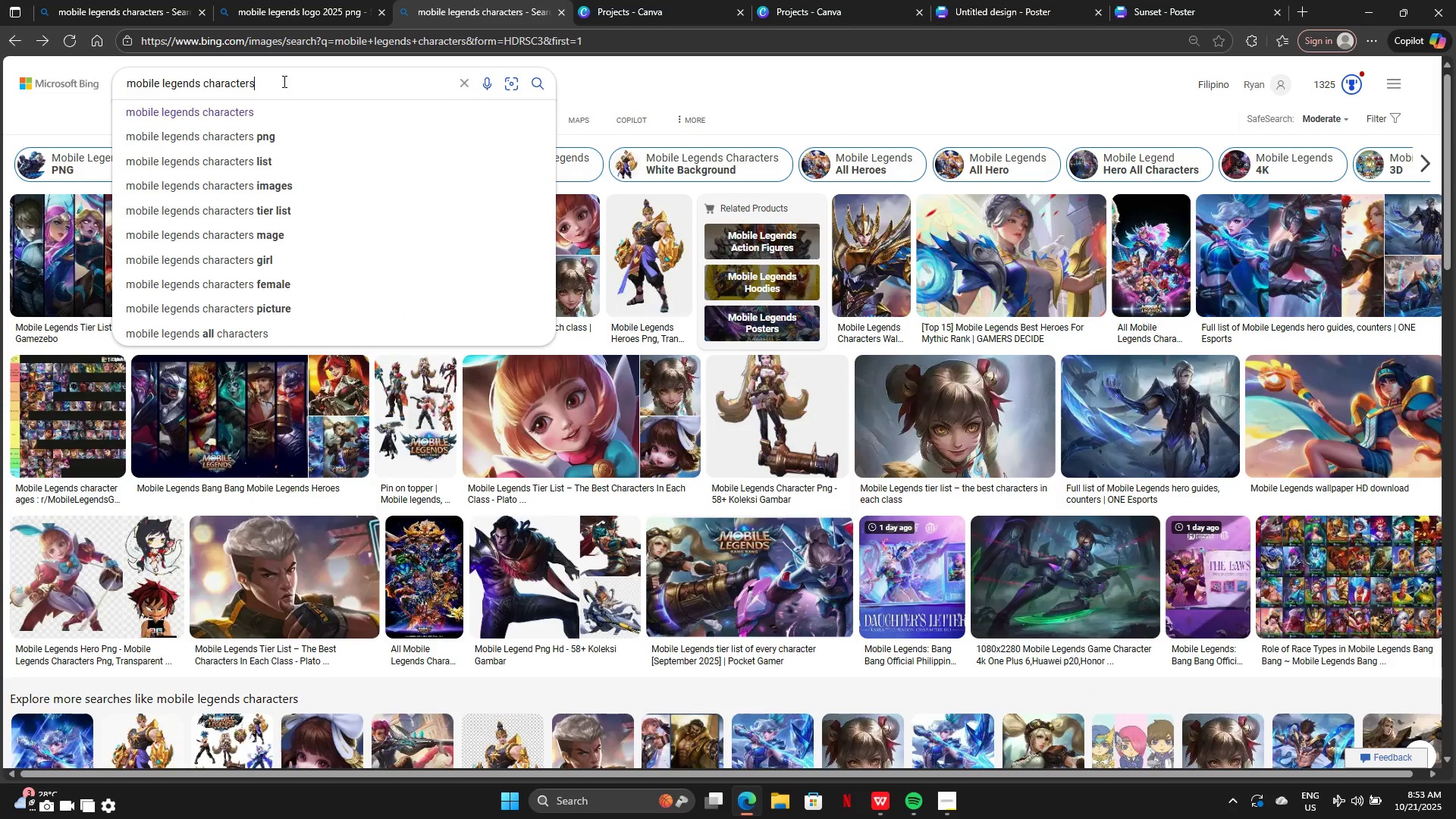 
key(Backspace)
key(Backspace)
key(Backspace)
key(Backspace)
key(Backspace)
key(Backspace)
key(Backspace)
key(Backspace)
key(Backspace)
key(Backspace)
type(male)
 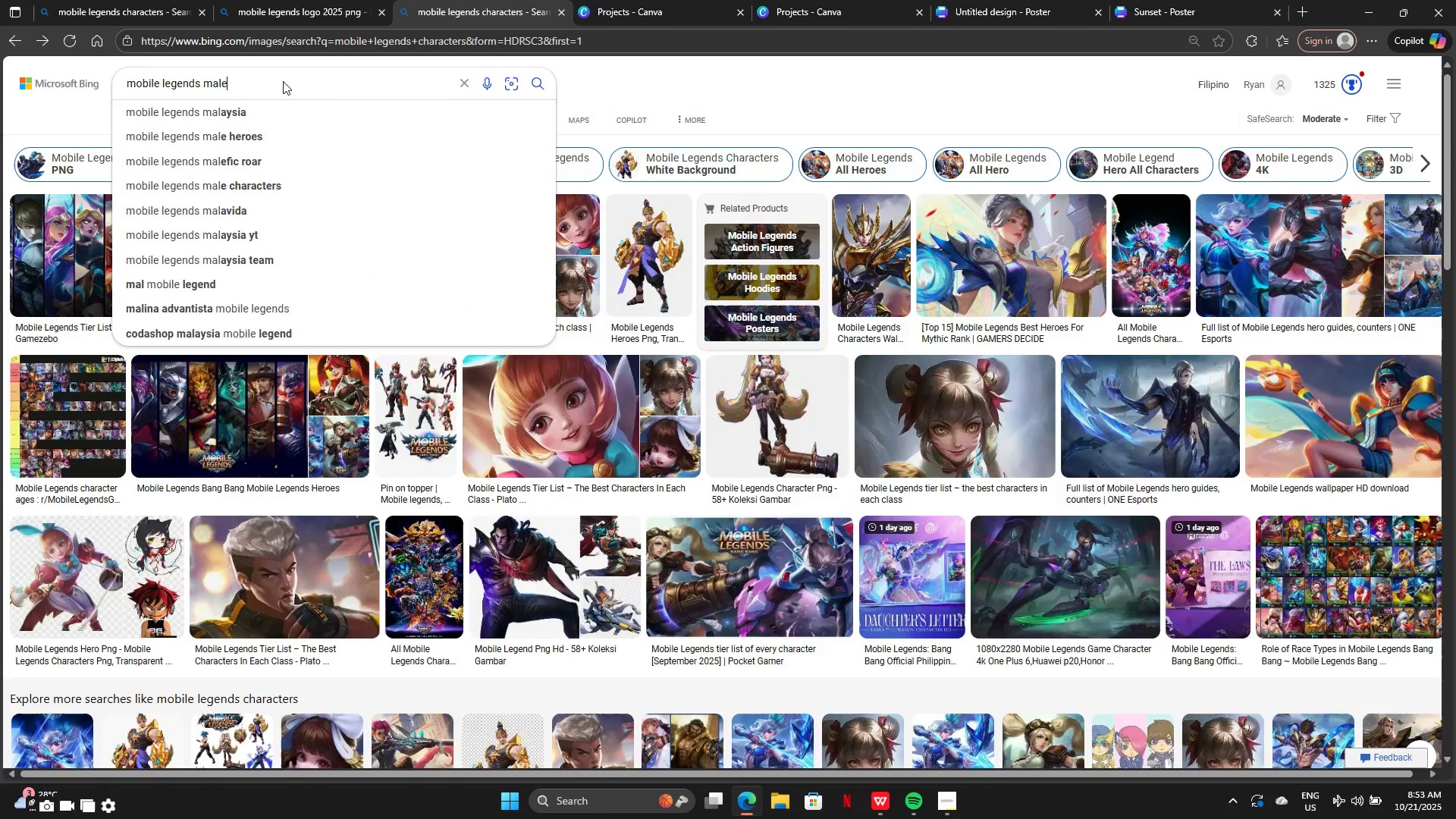 
key(Enter)
 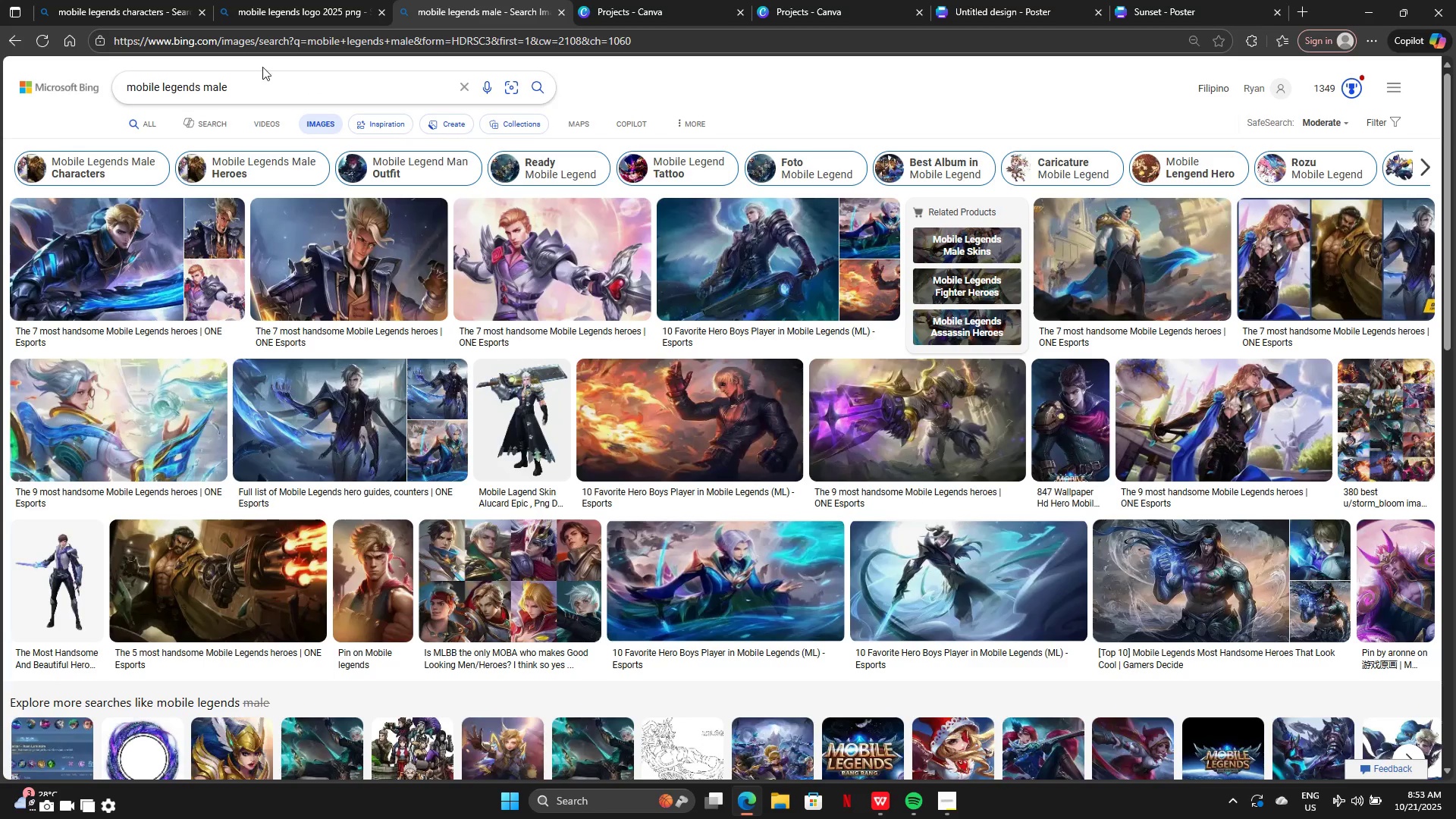 
wait(5.61)
 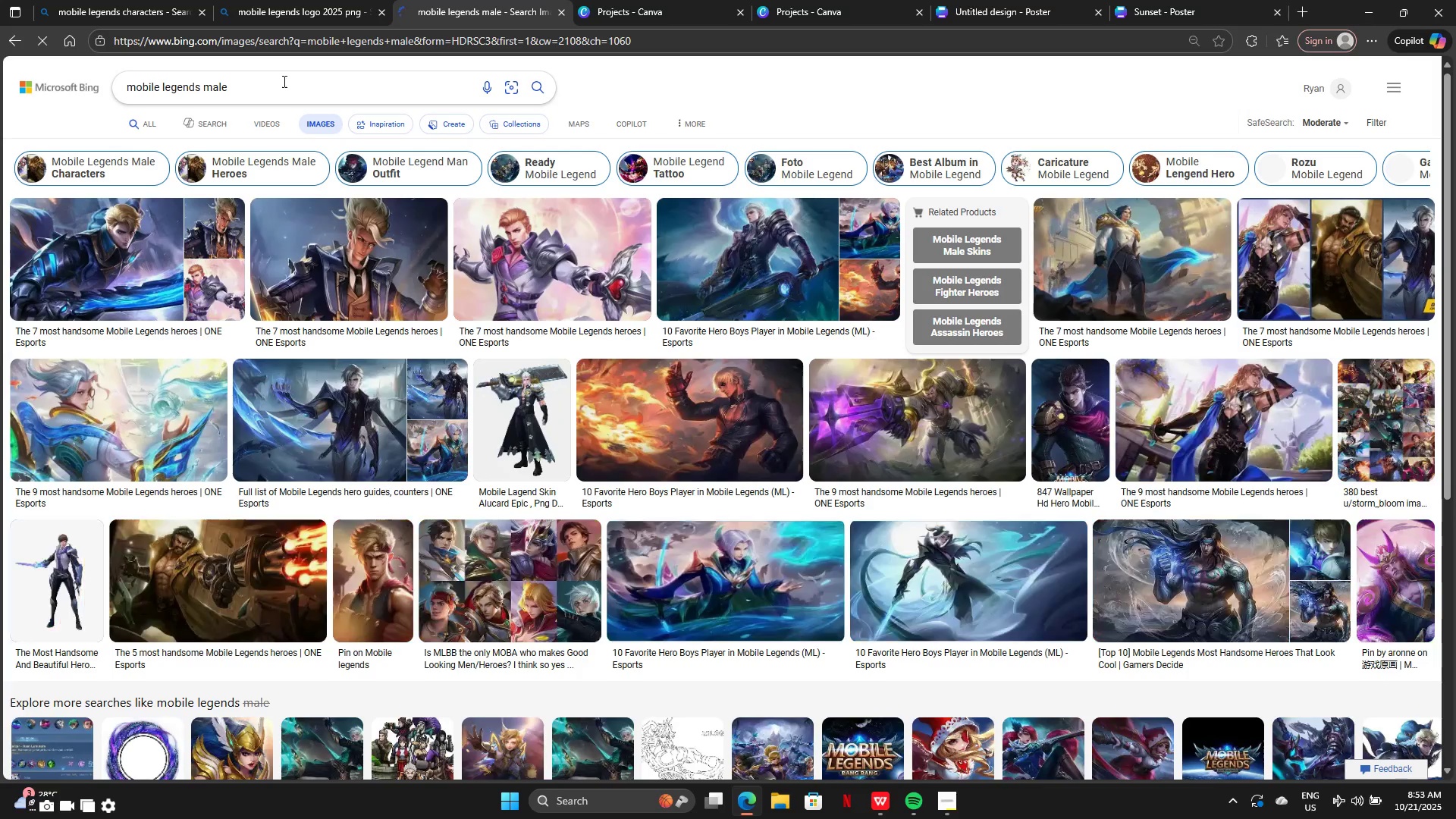 
left_click([462, 90])
 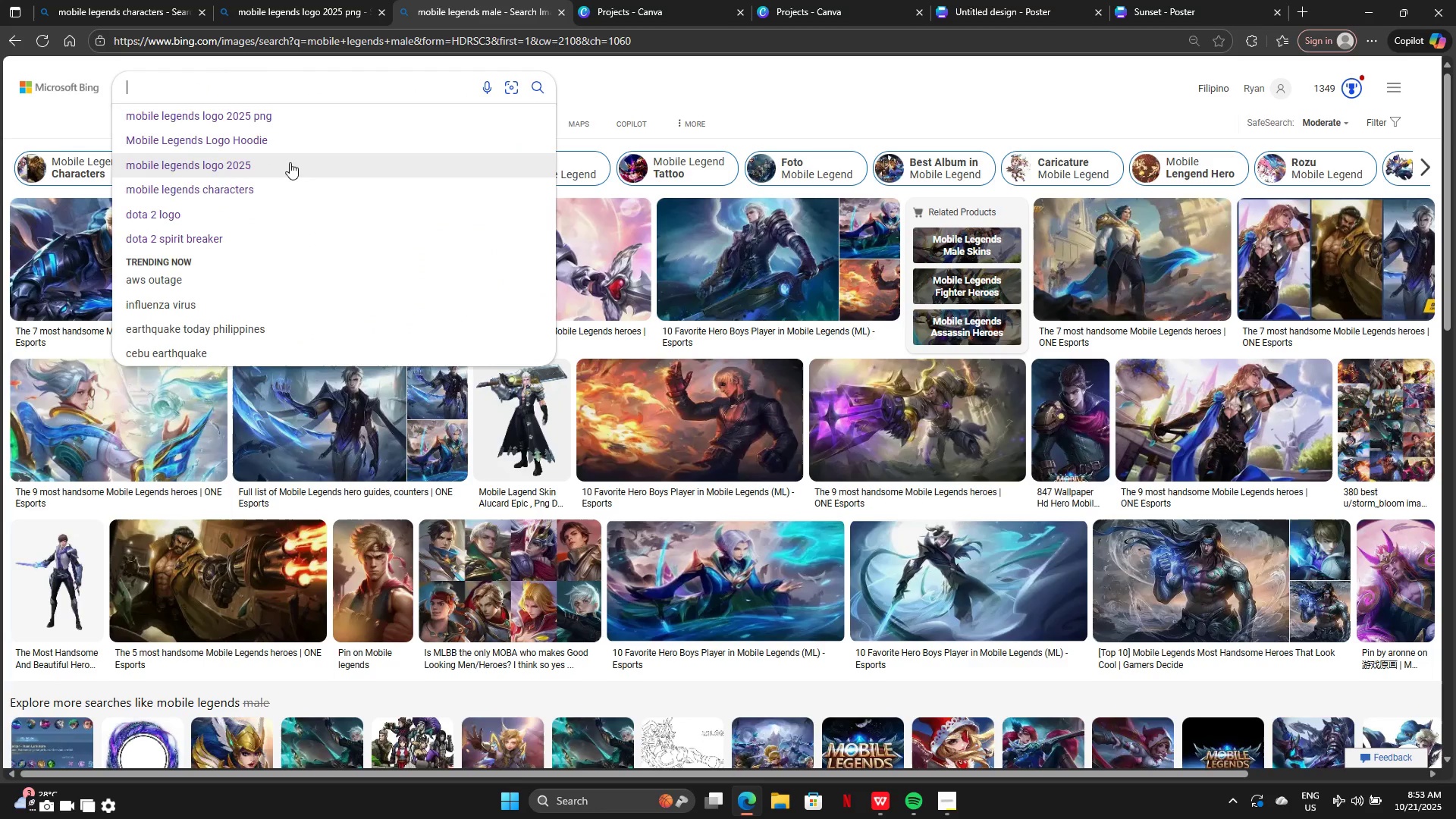 
left_click([282, 187])
 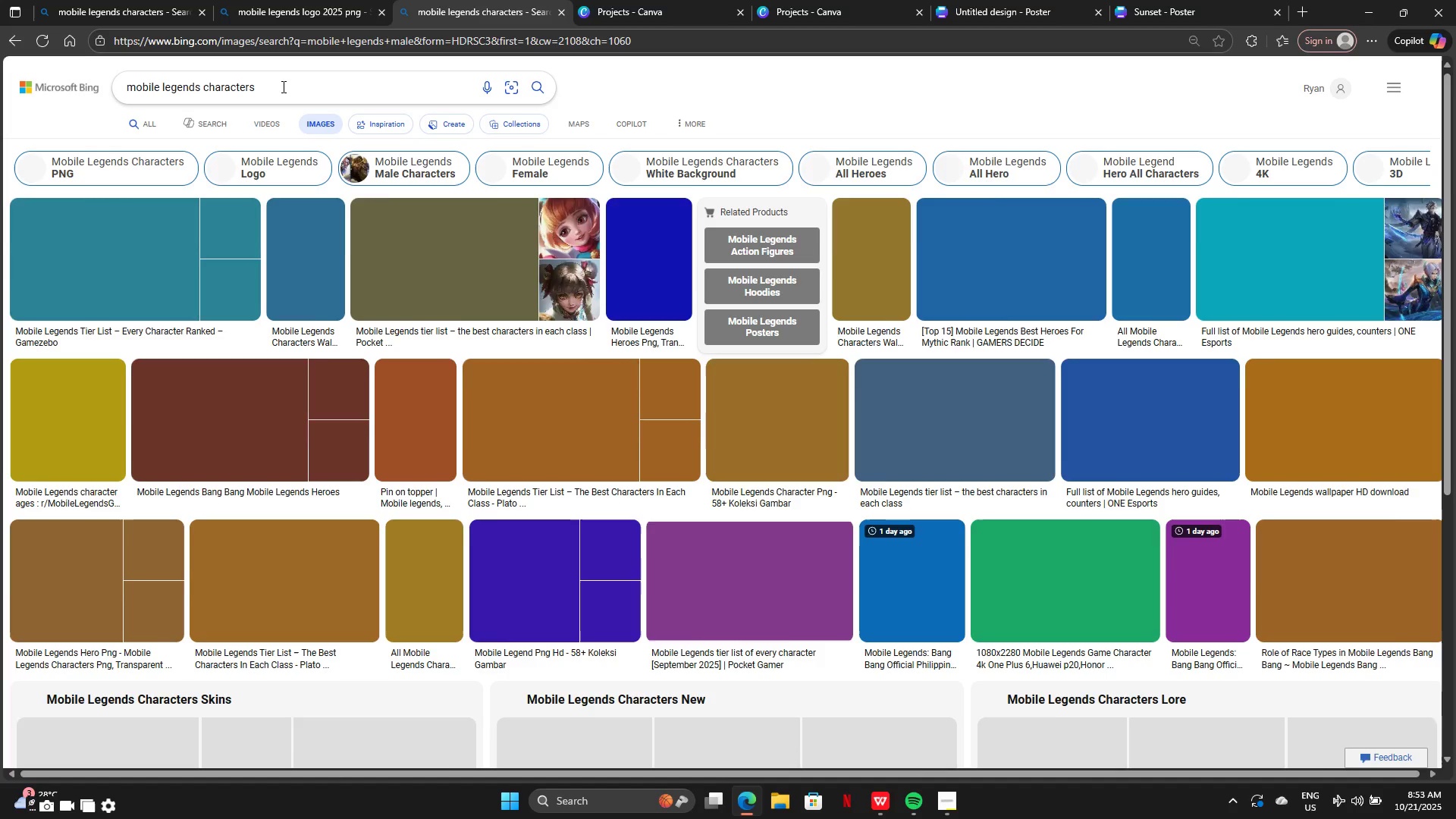 
left_click([282, 86])
 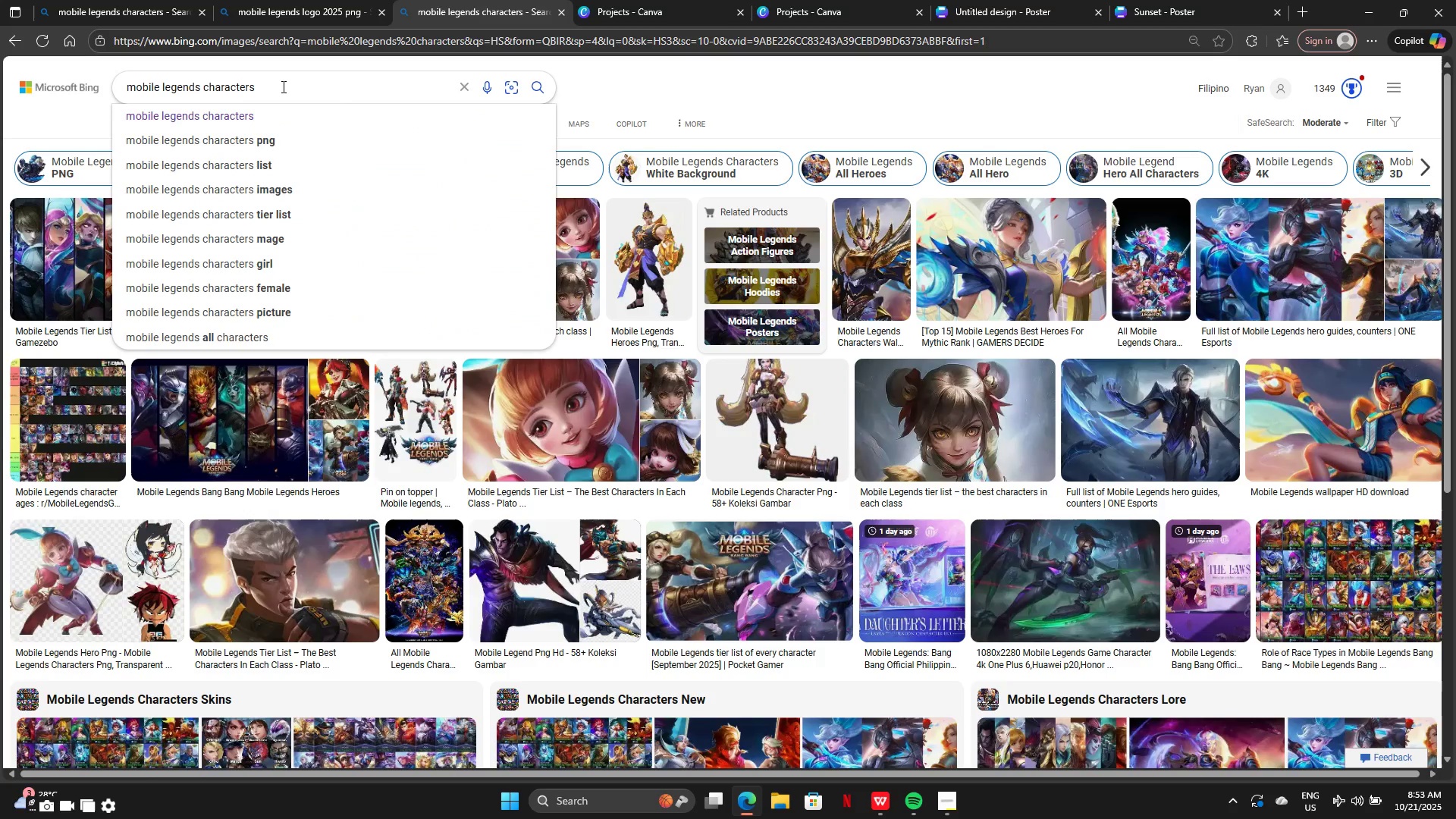 
key(Backspace)
key(Backspace)
key(Backspace)
key(Backspace)
key(Backspace)
key(Backspace)
key(Backspace)
key(Backspace)
key(Backspace)
key(Backspace)
type(Lord)
 